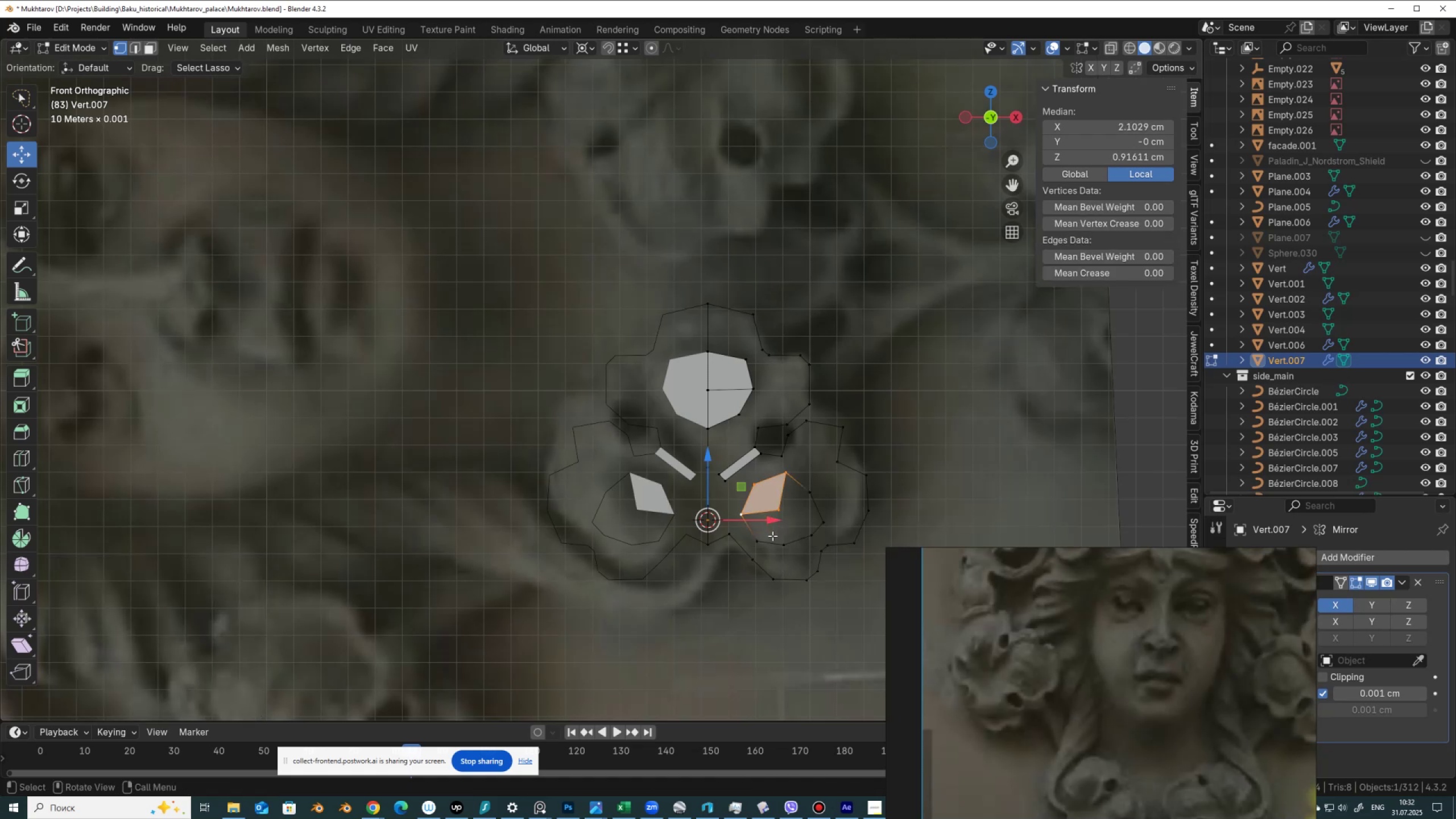 
left_click([777, 528])
 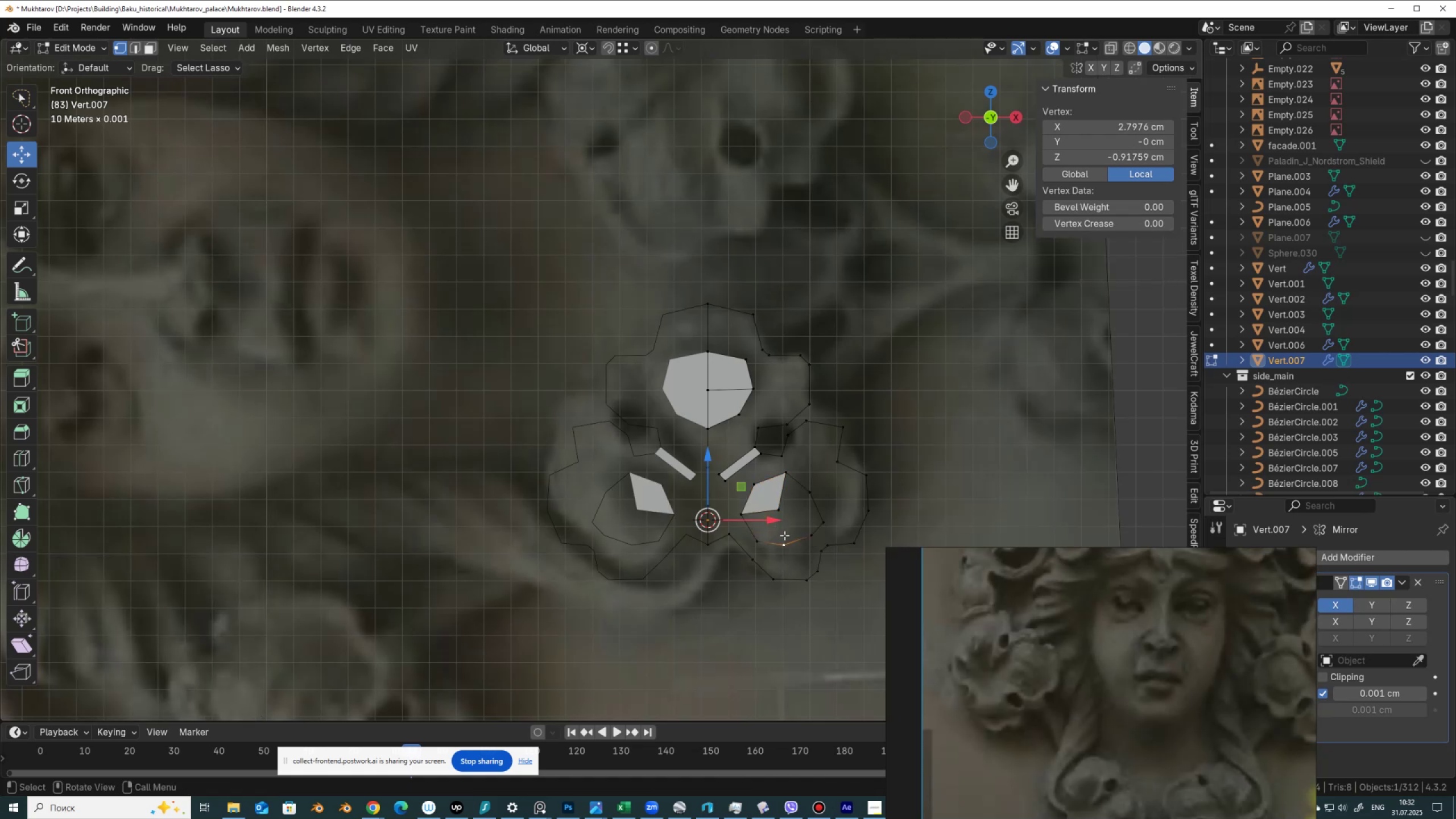 
hold_key(key=ShiftLeft, duration=1.36)
left_click([784, 512])
 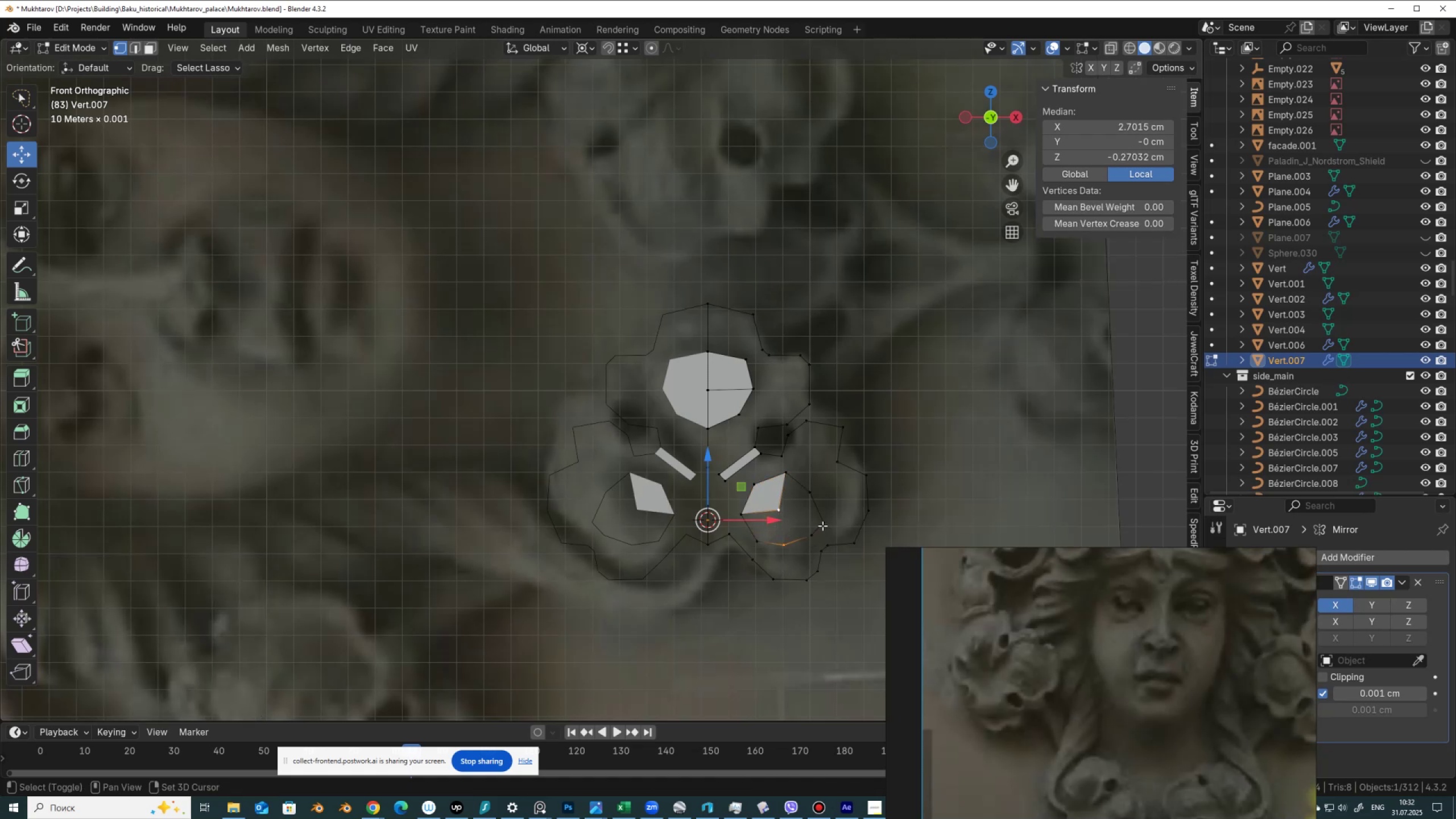 
left_click([822, 526])
 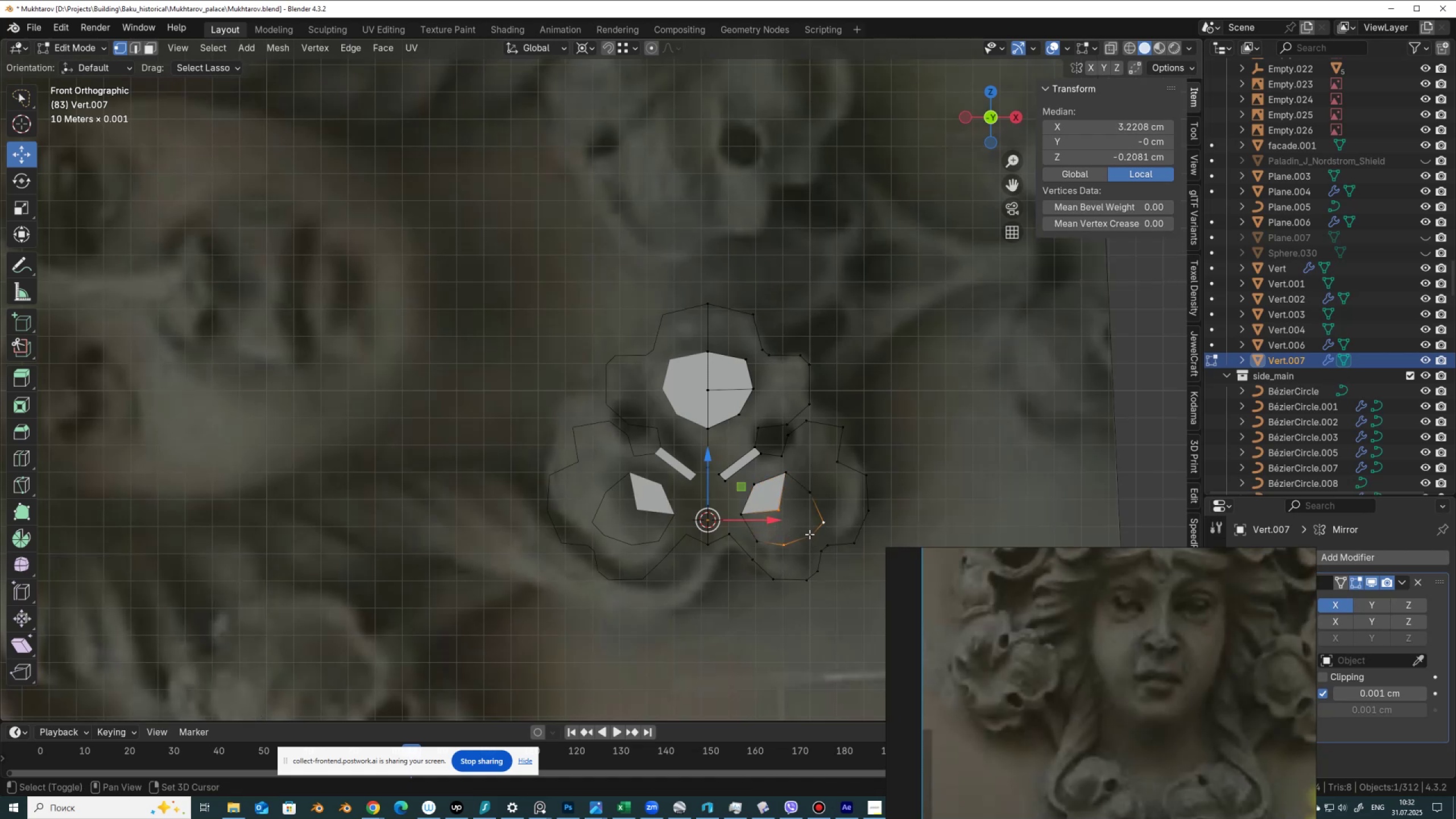 
double_click([809, 534])
 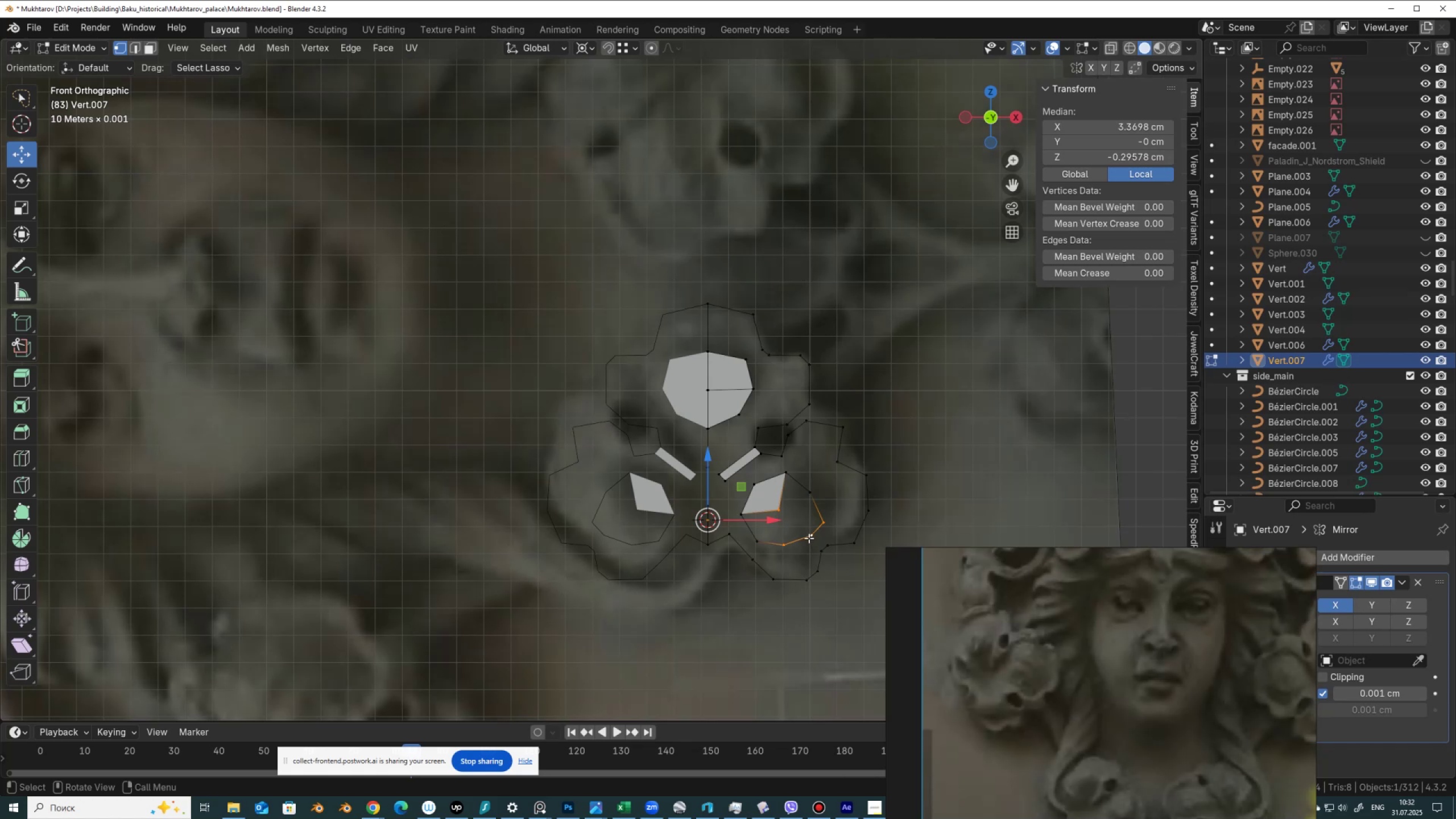 
key(F)
 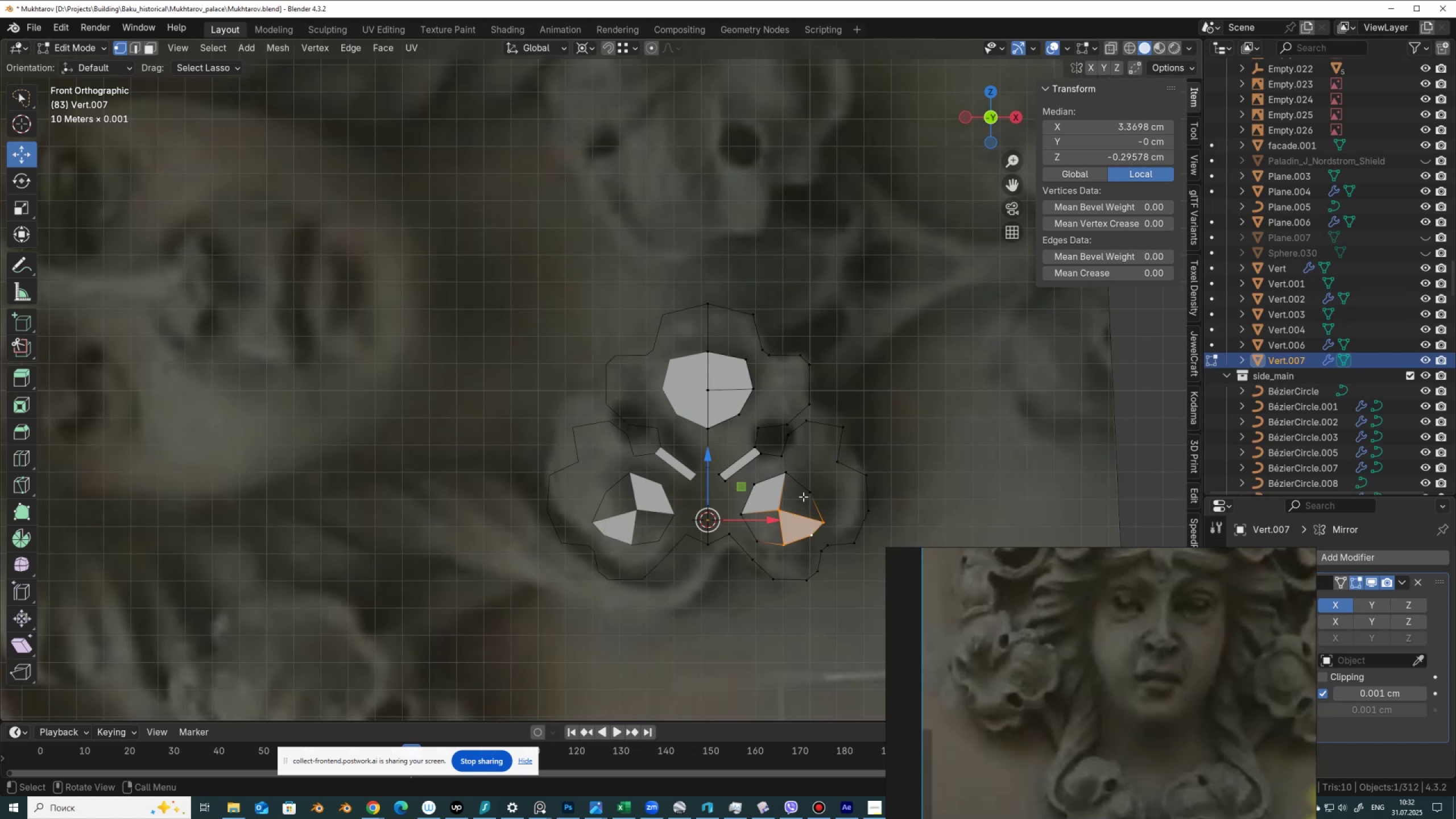 
left_click_drag(start_coordinate=[785, 464], to_coordinate=[842, 513])
 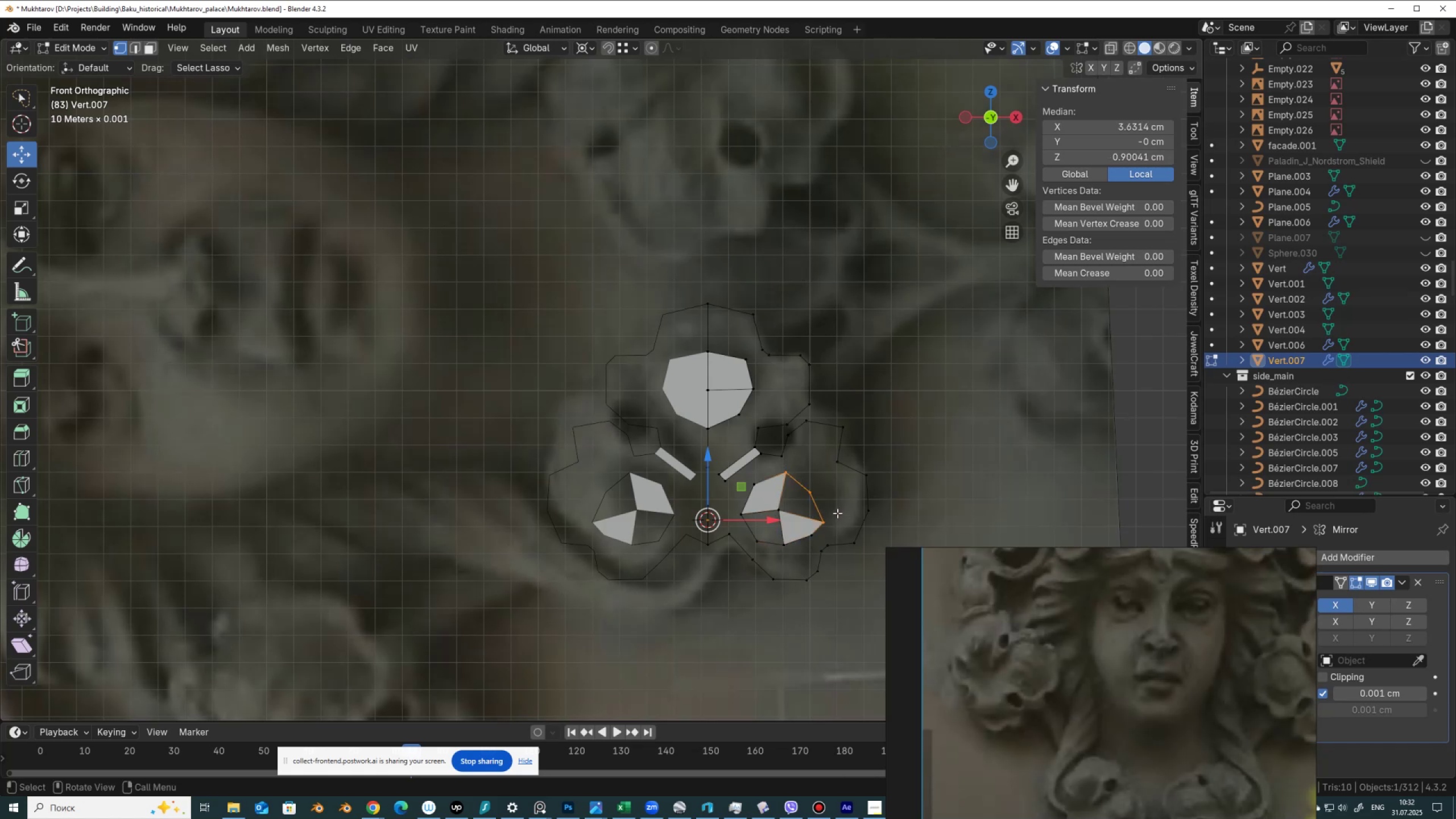 
key(F)
 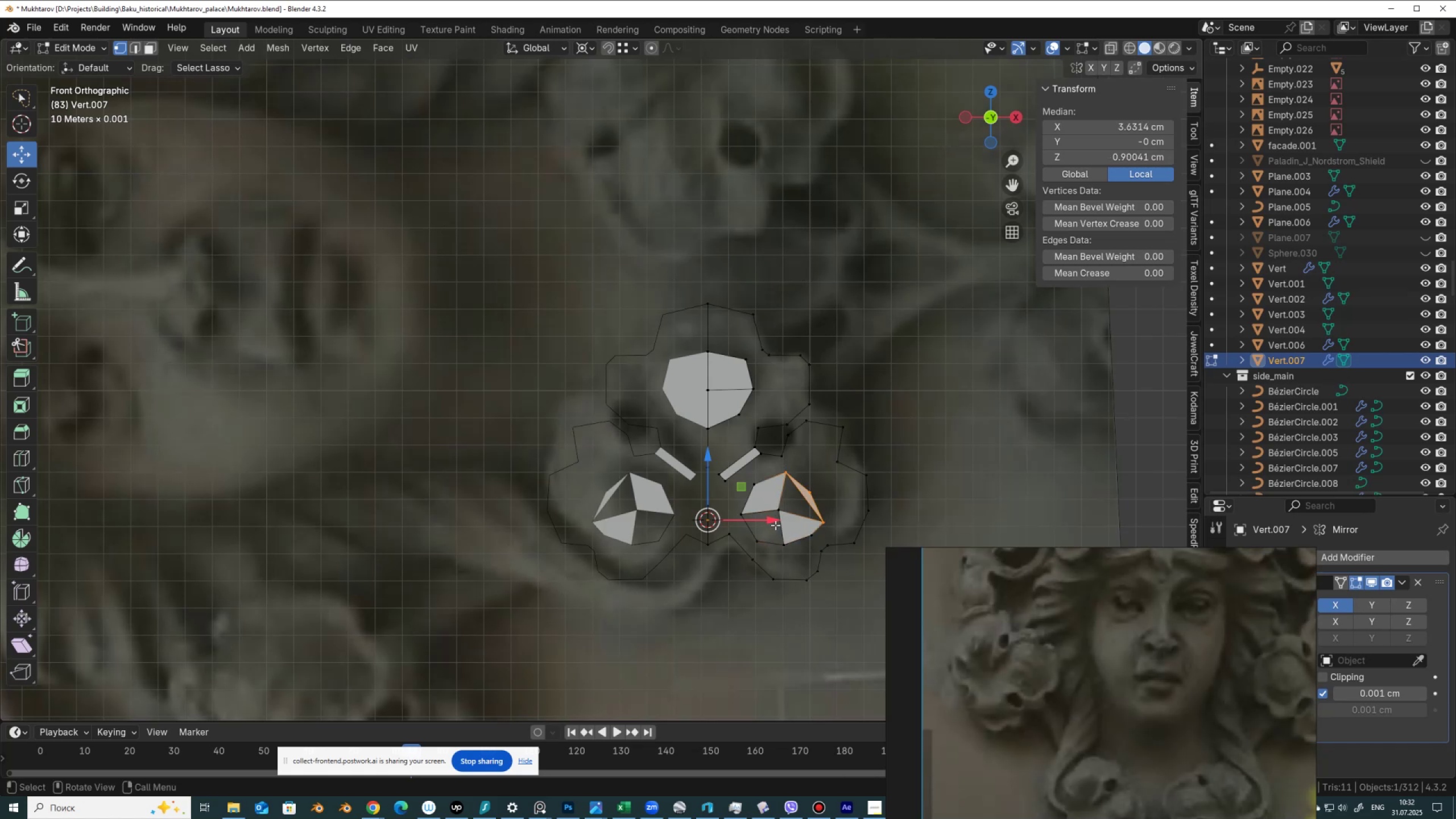 
key(Control+ControlLeft)
 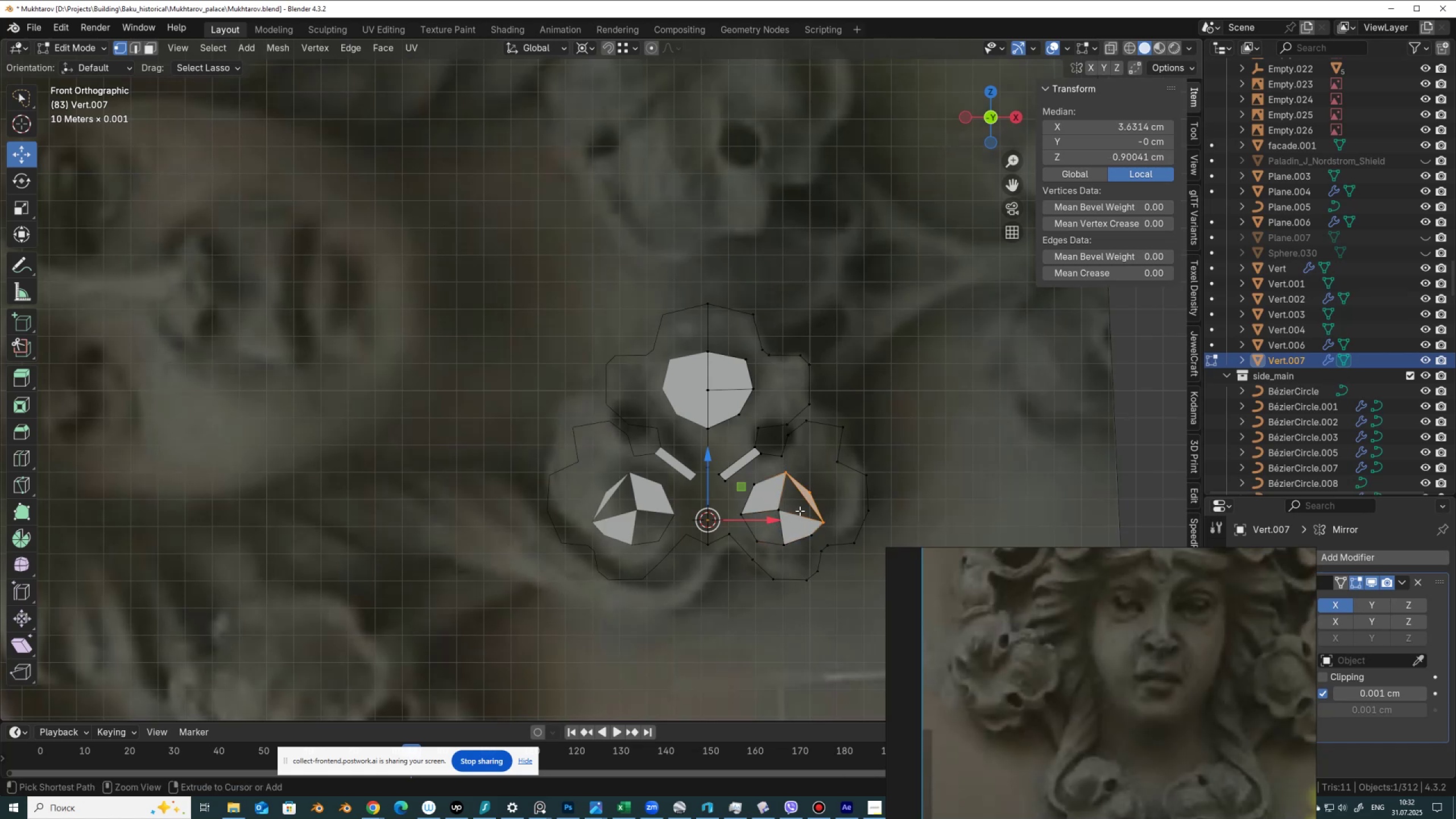 
key(Control+Z)
 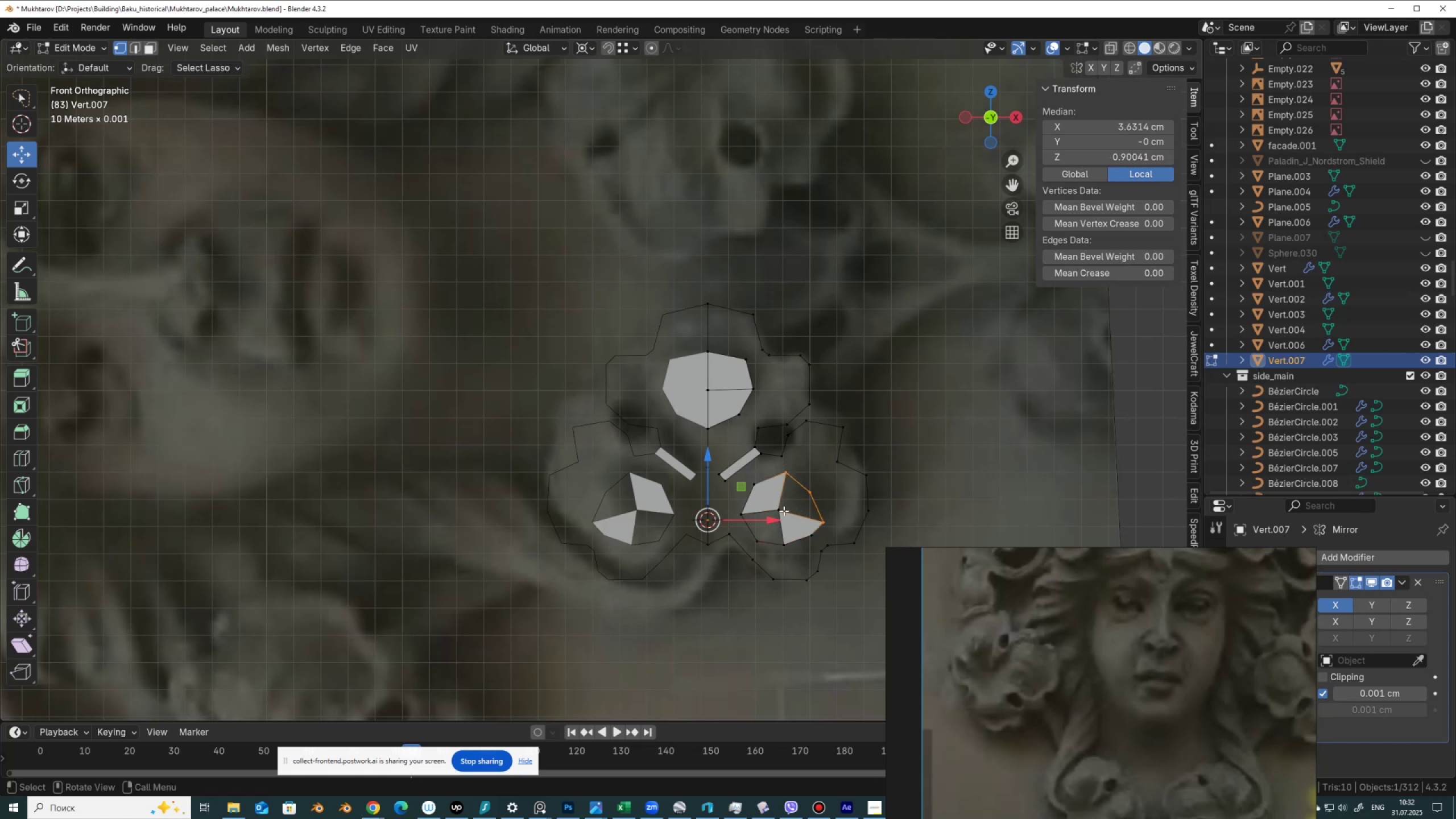 
key(Shift+ShiftLeft)
 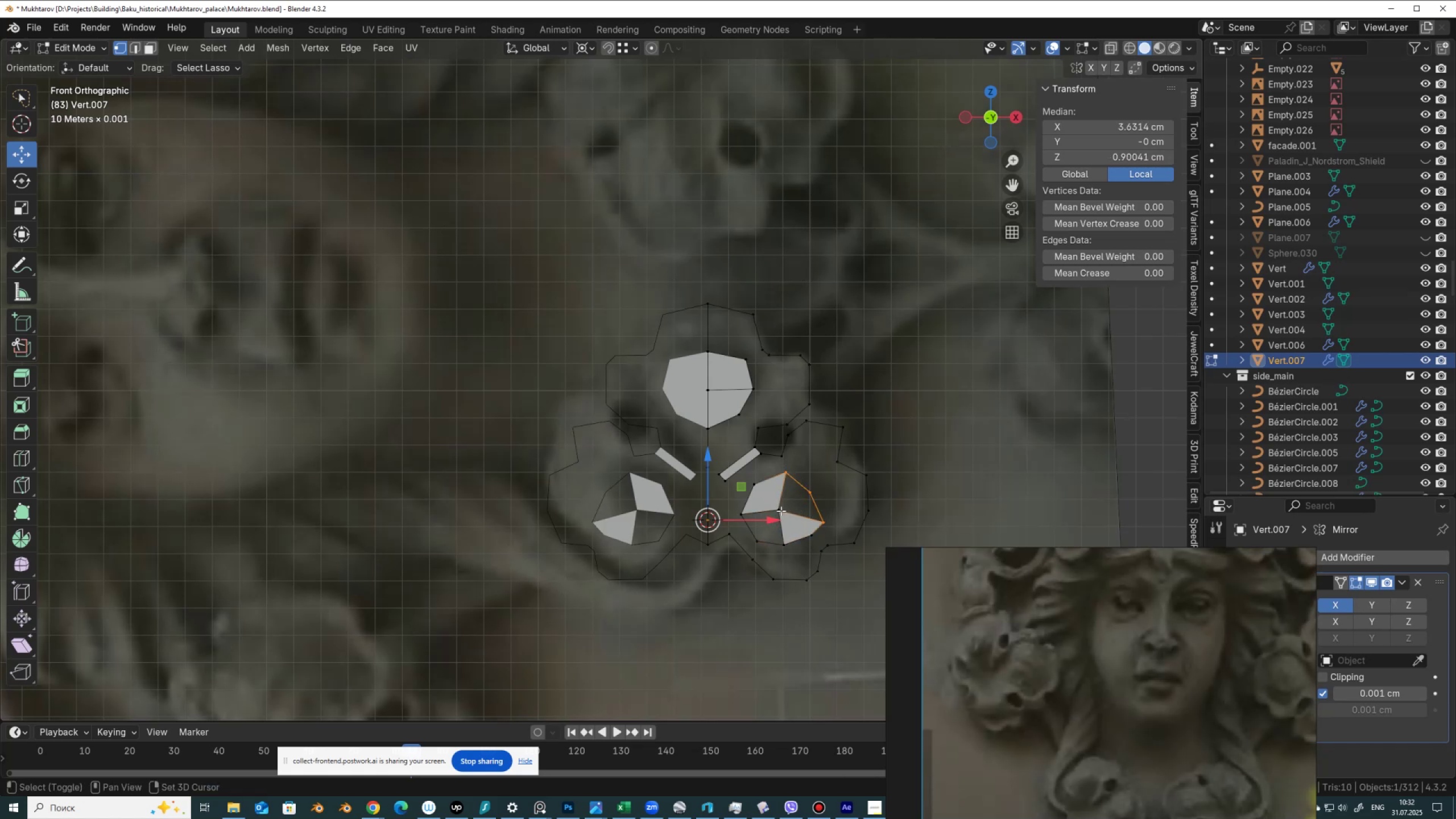 
left_click([781, 511])
 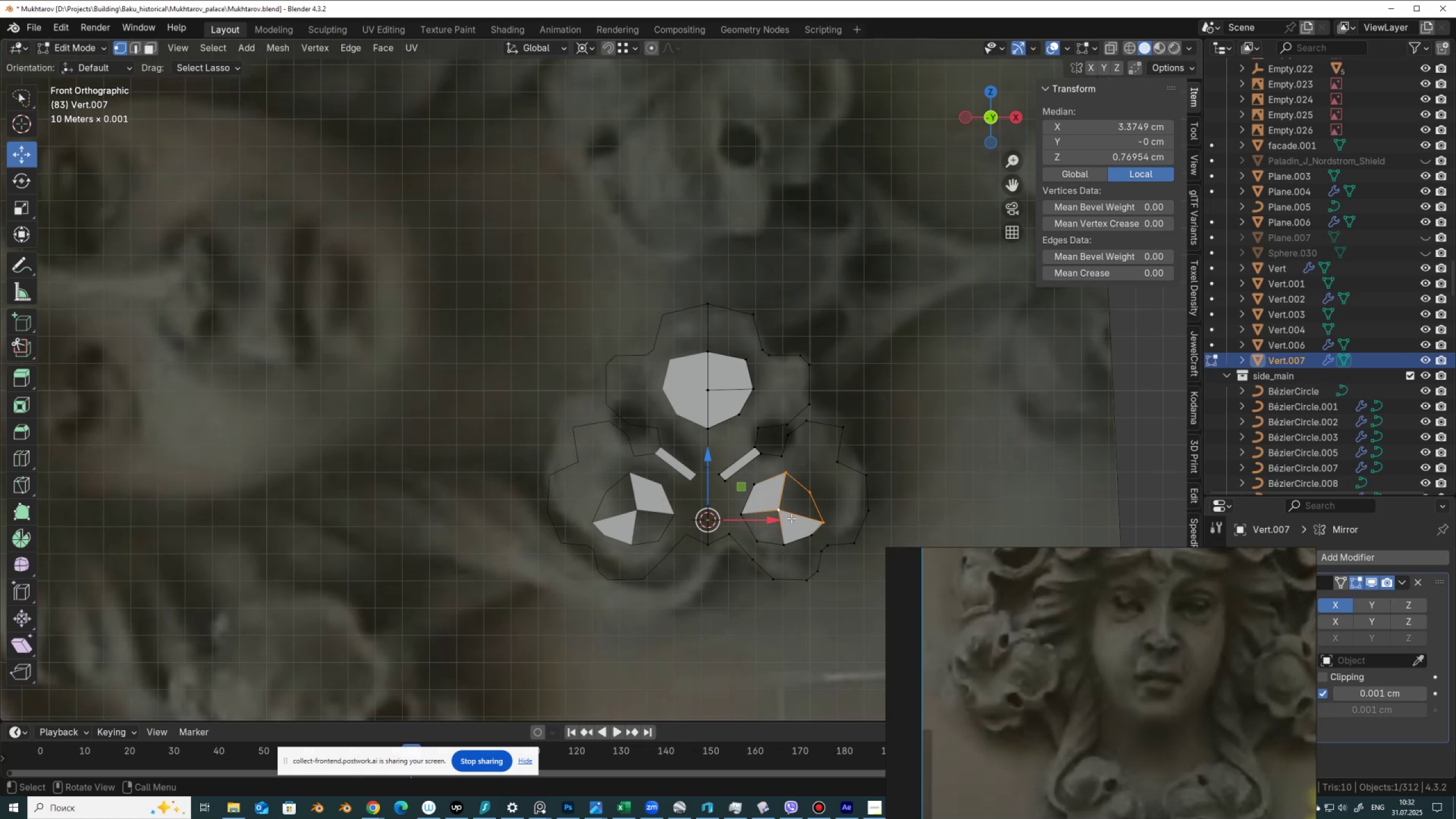 
type(f2)
 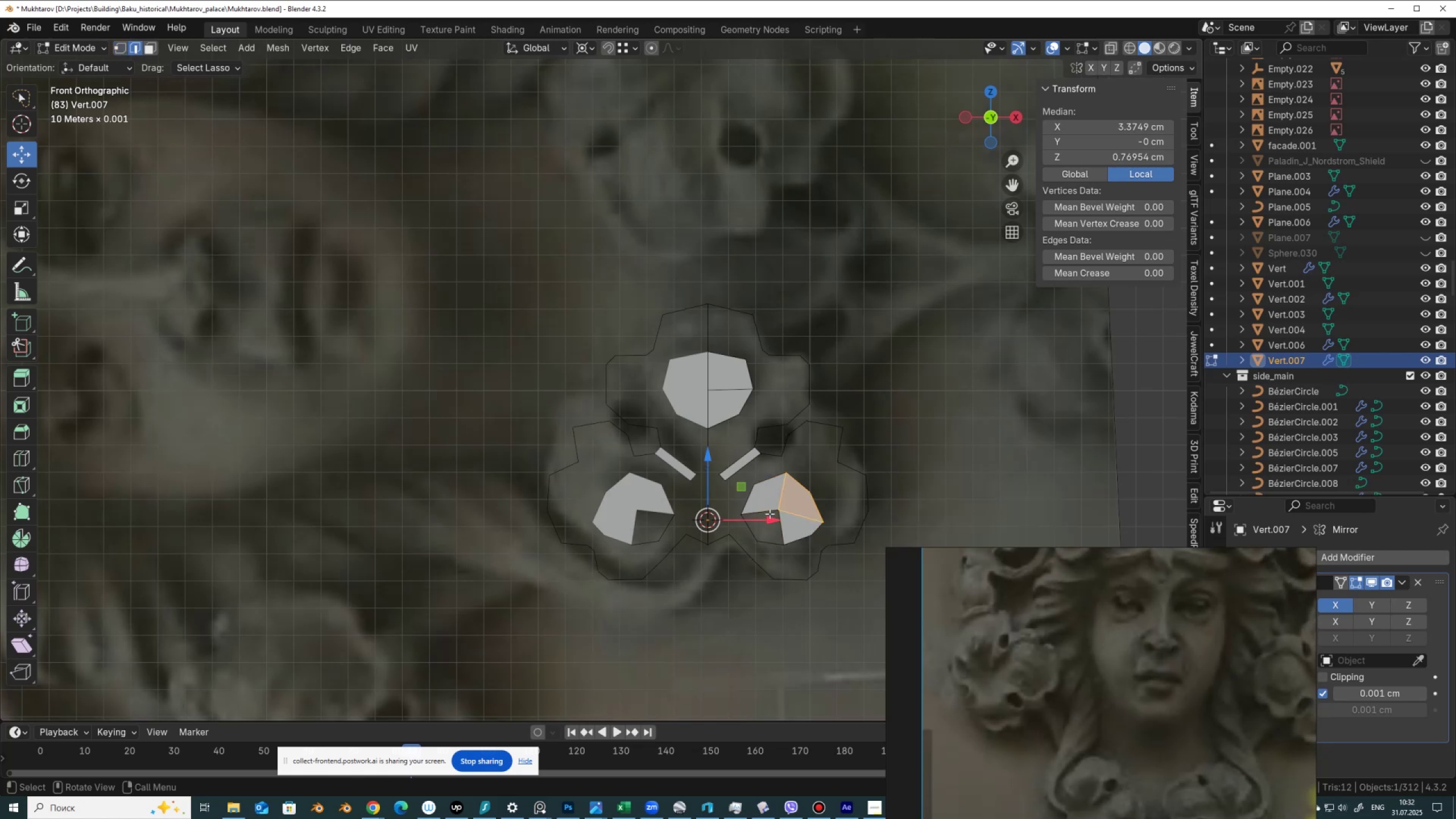 
left_click([770, 514])
 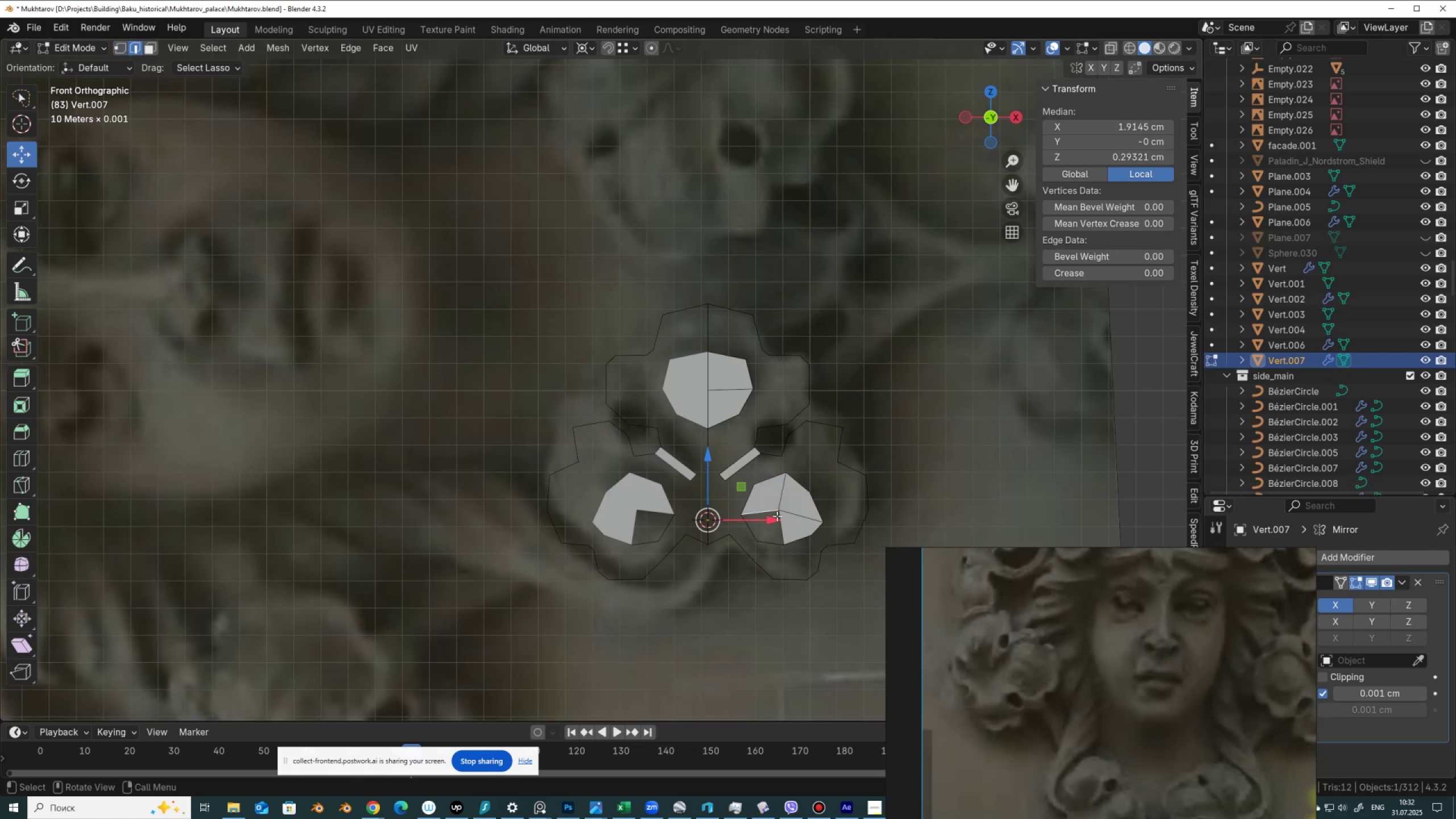 
key(F)
 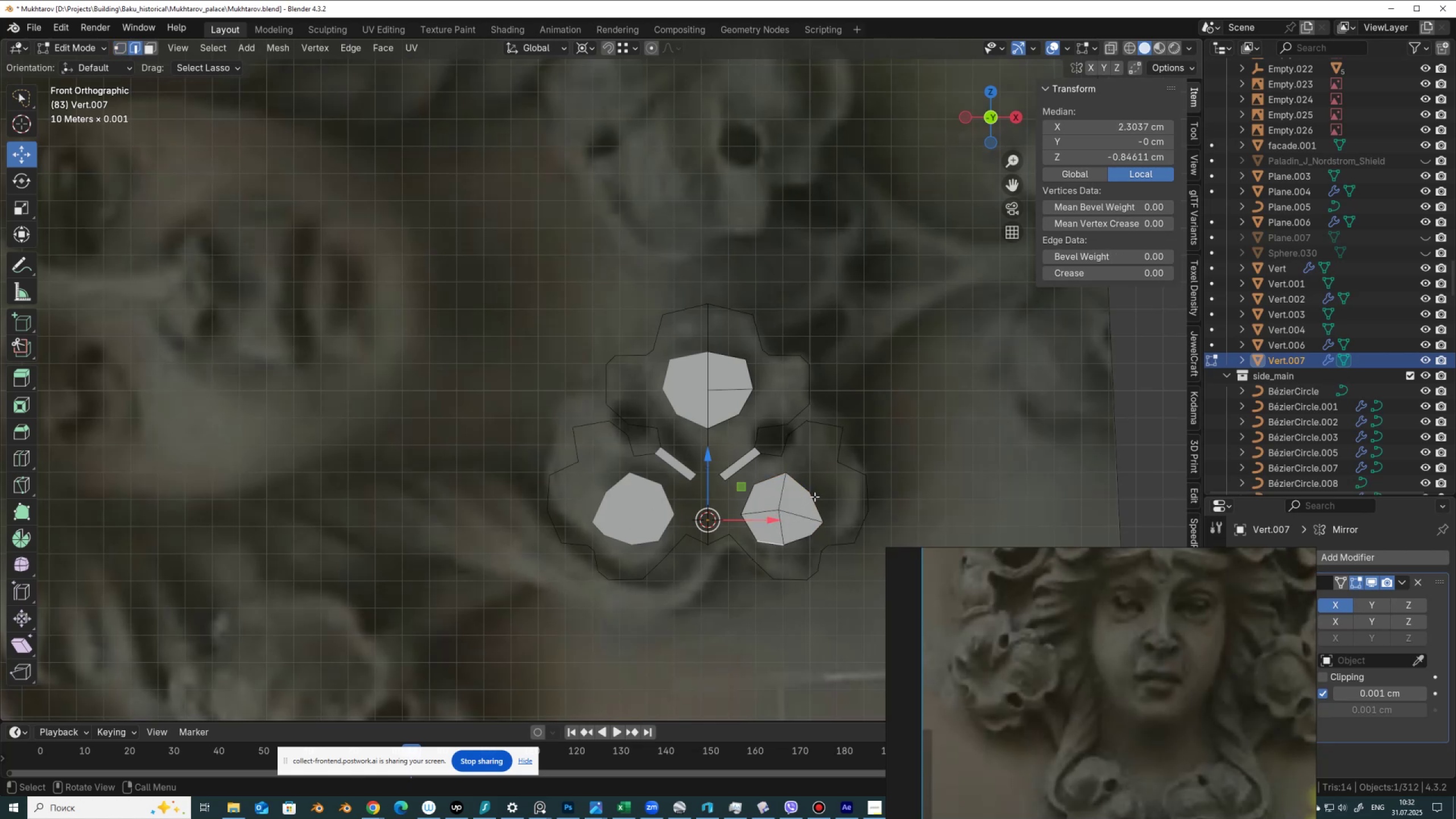 
key(1)
 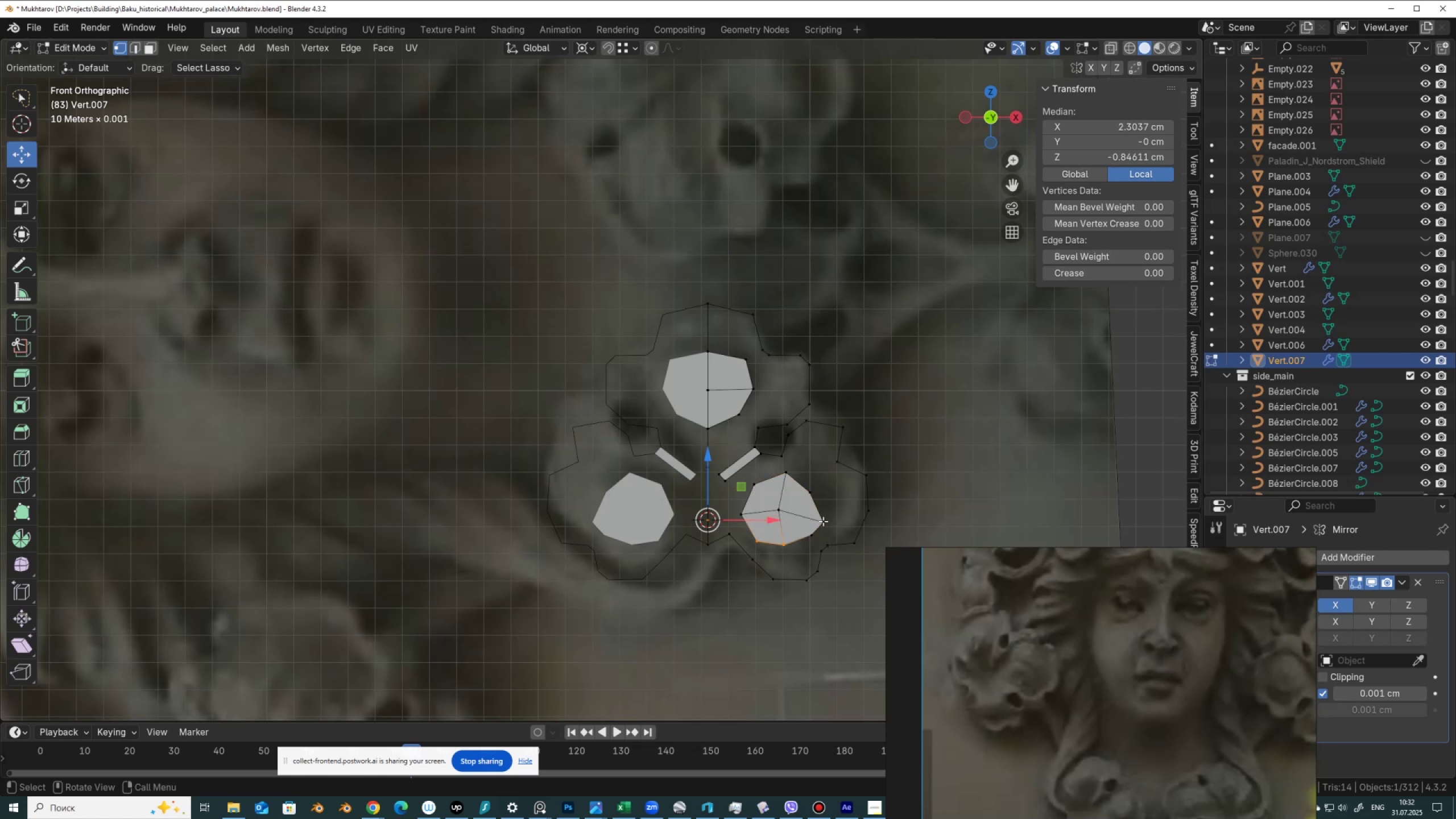 
left_click([823, 521])
 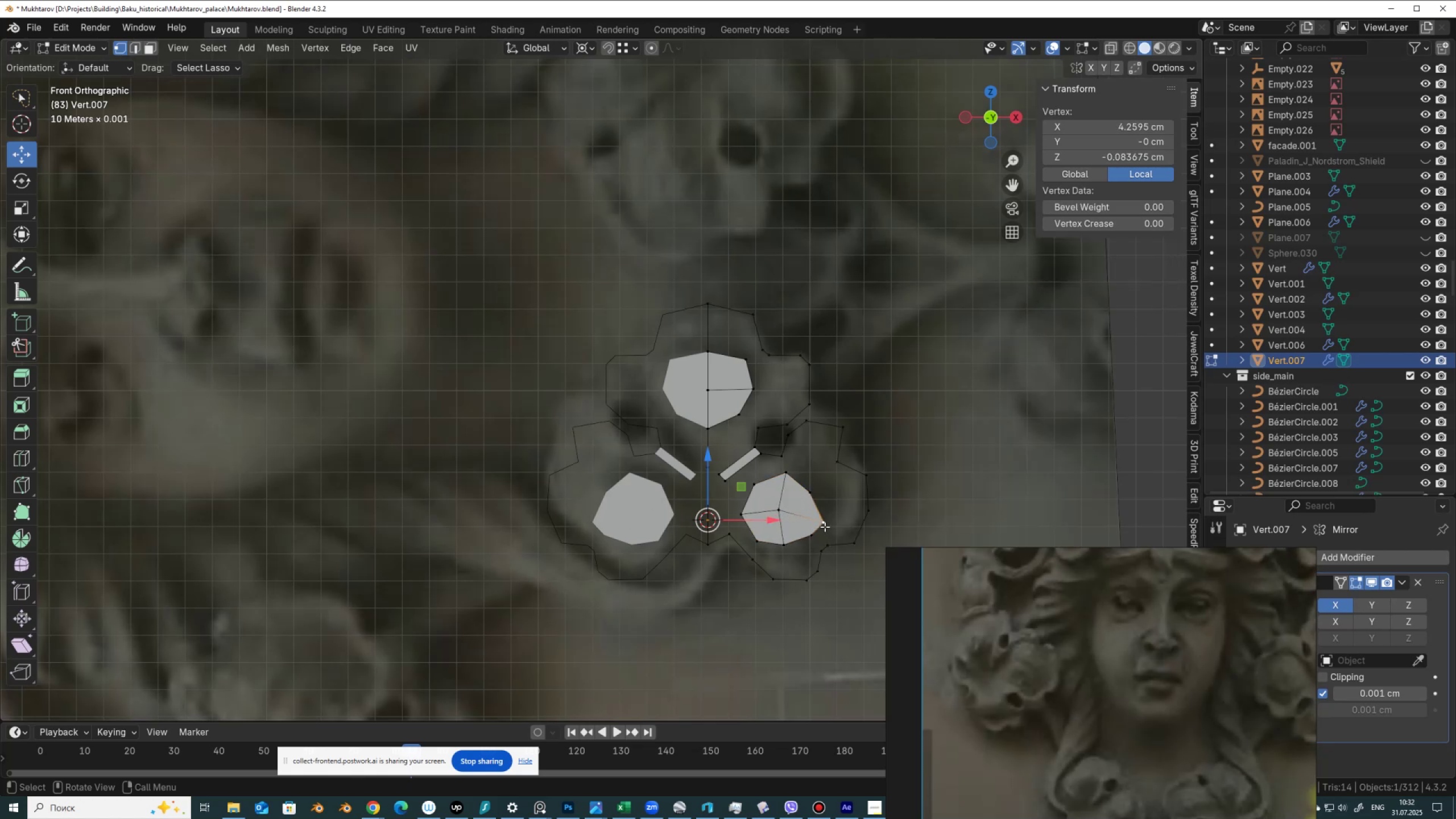 
key(G)
 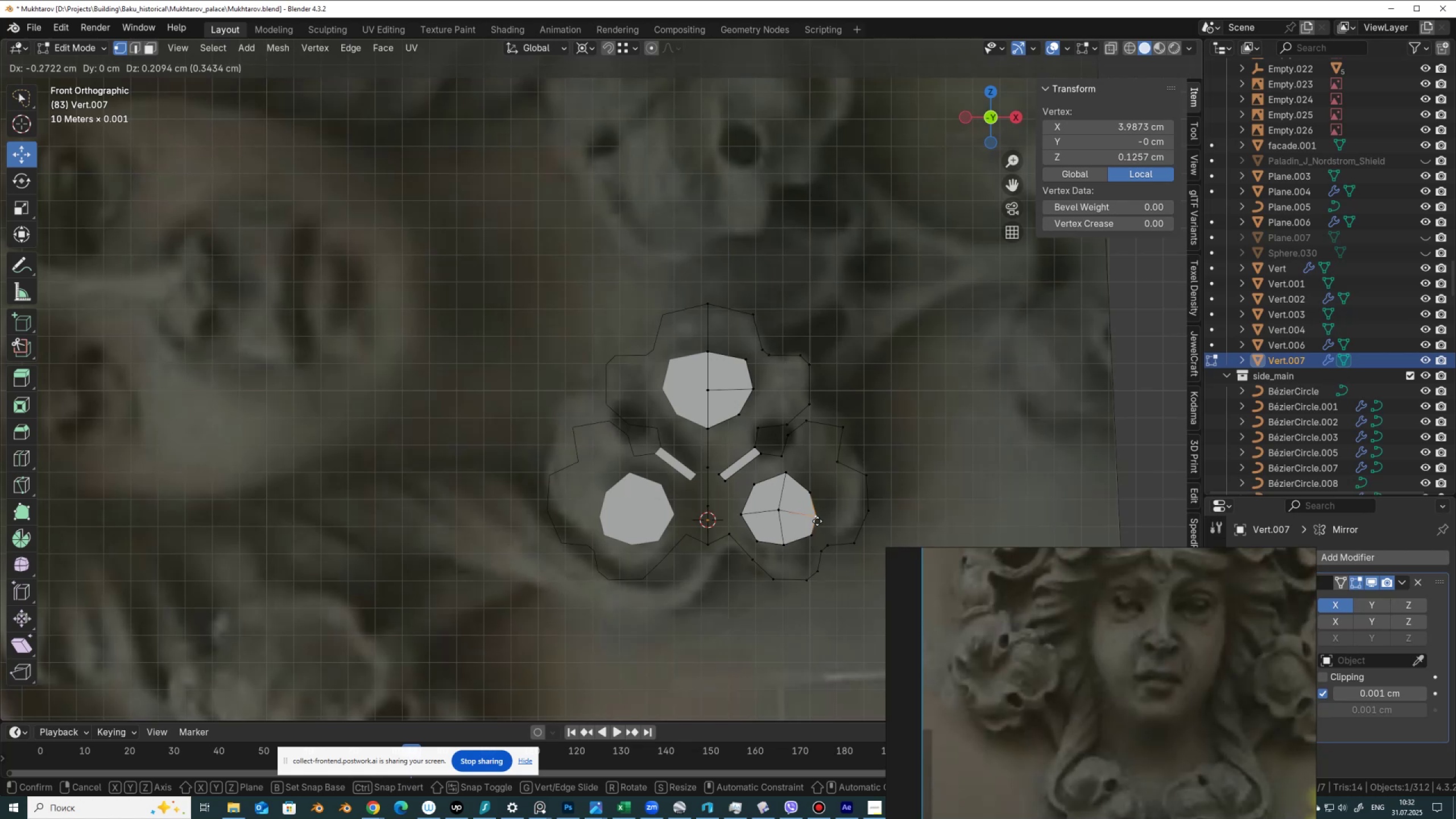 
left_click([817, 521])
 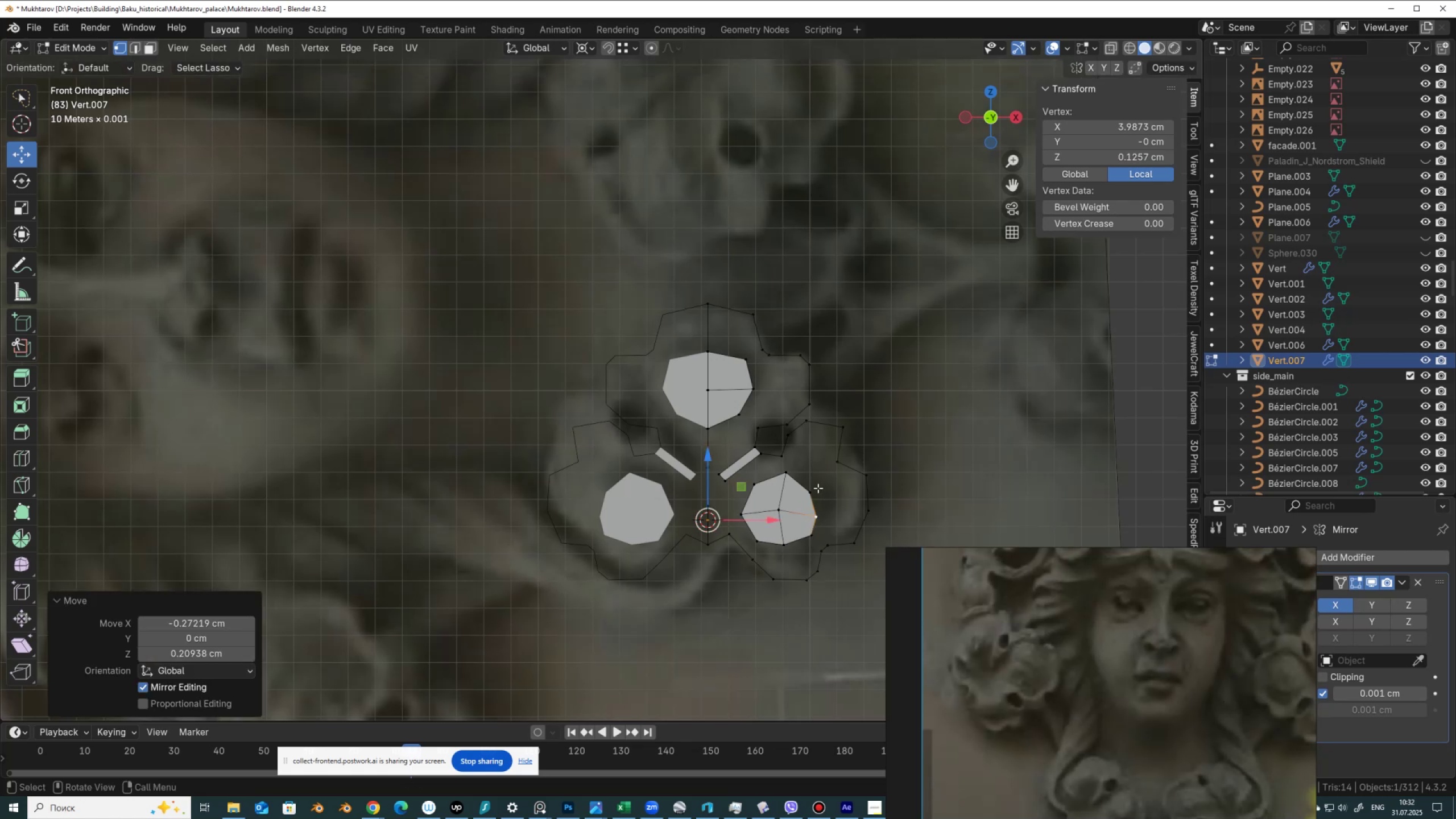 
left_click([814, 487])
 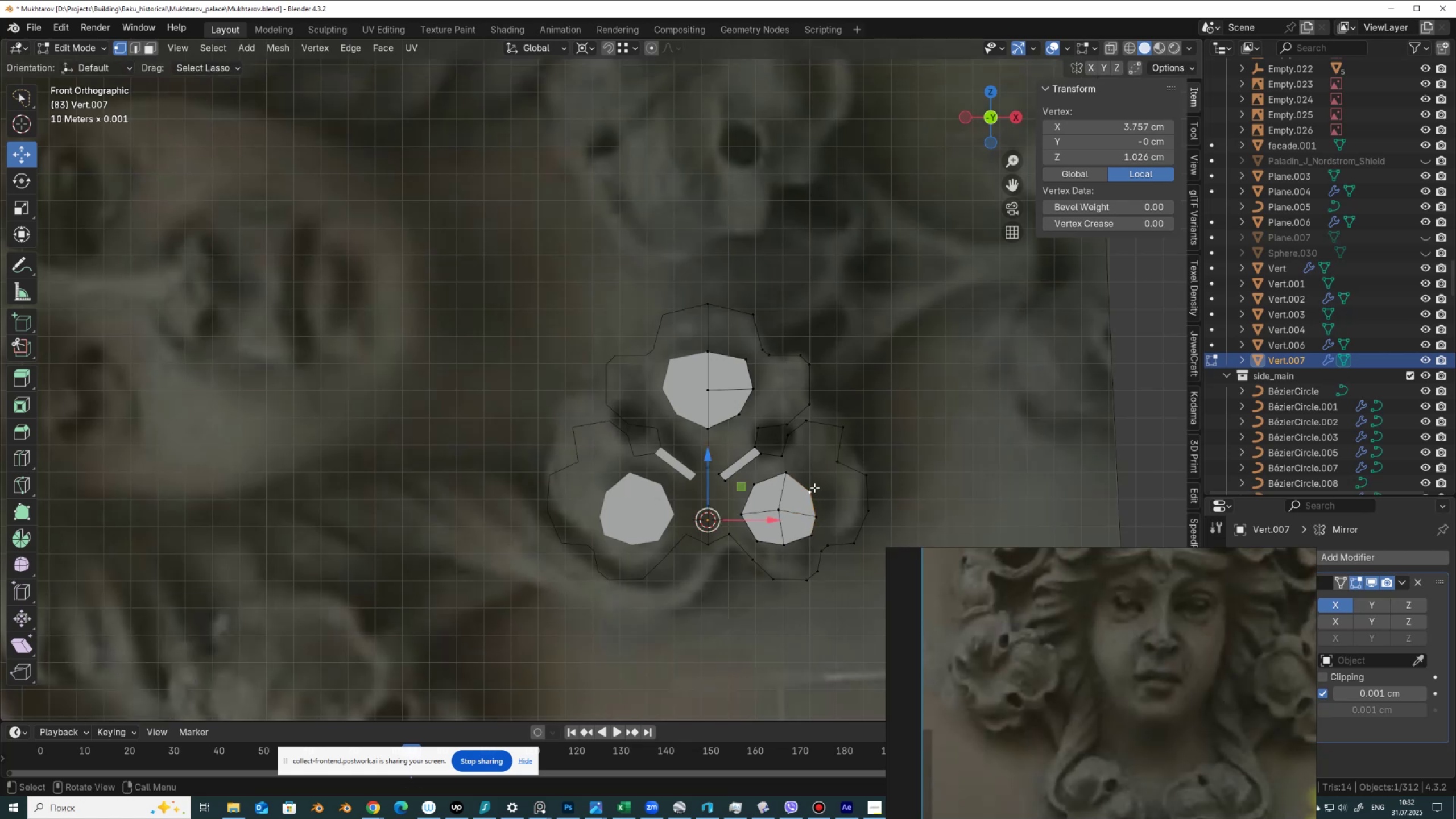 
key(G)
 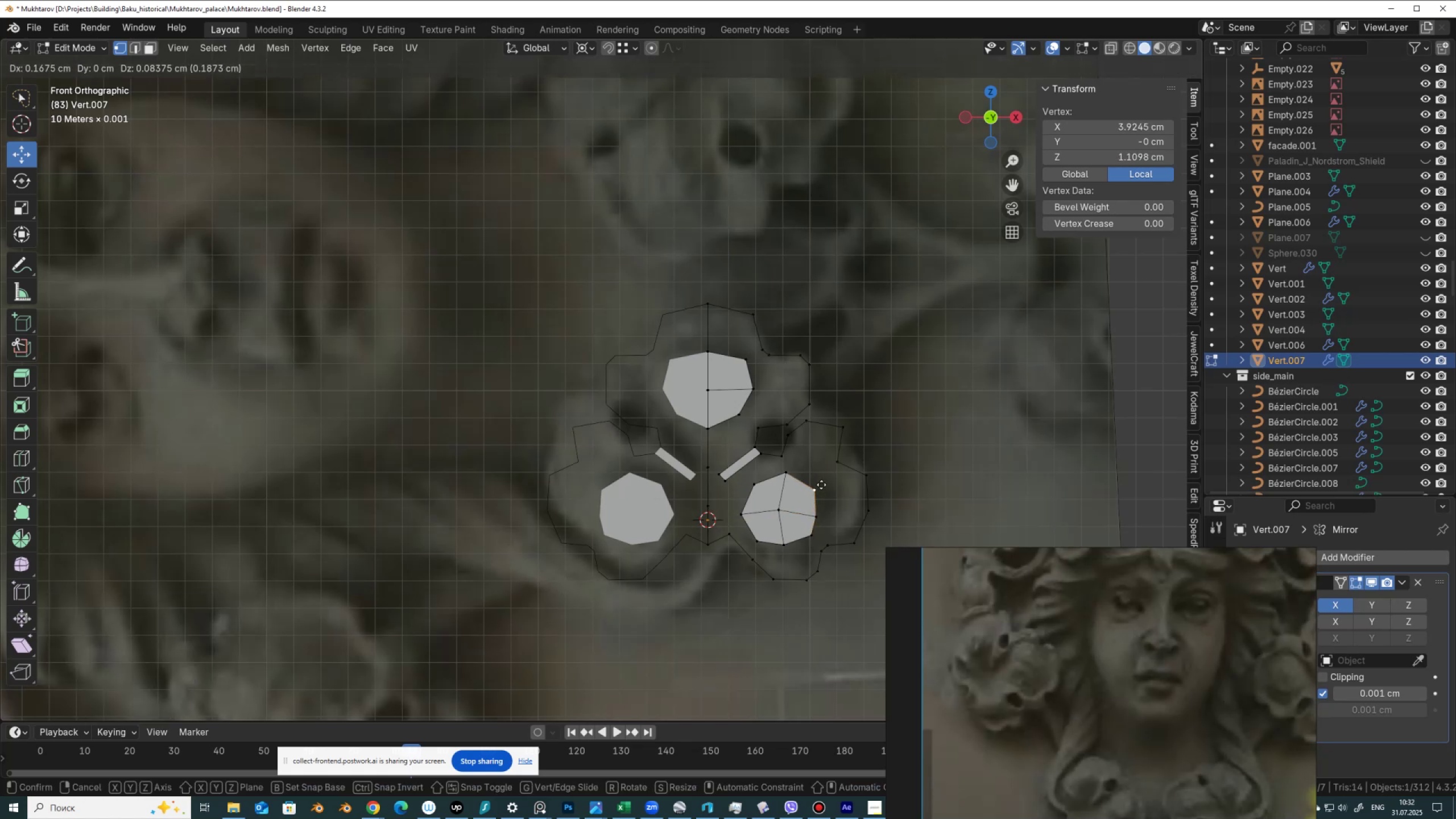 
left_click([821, 485])
 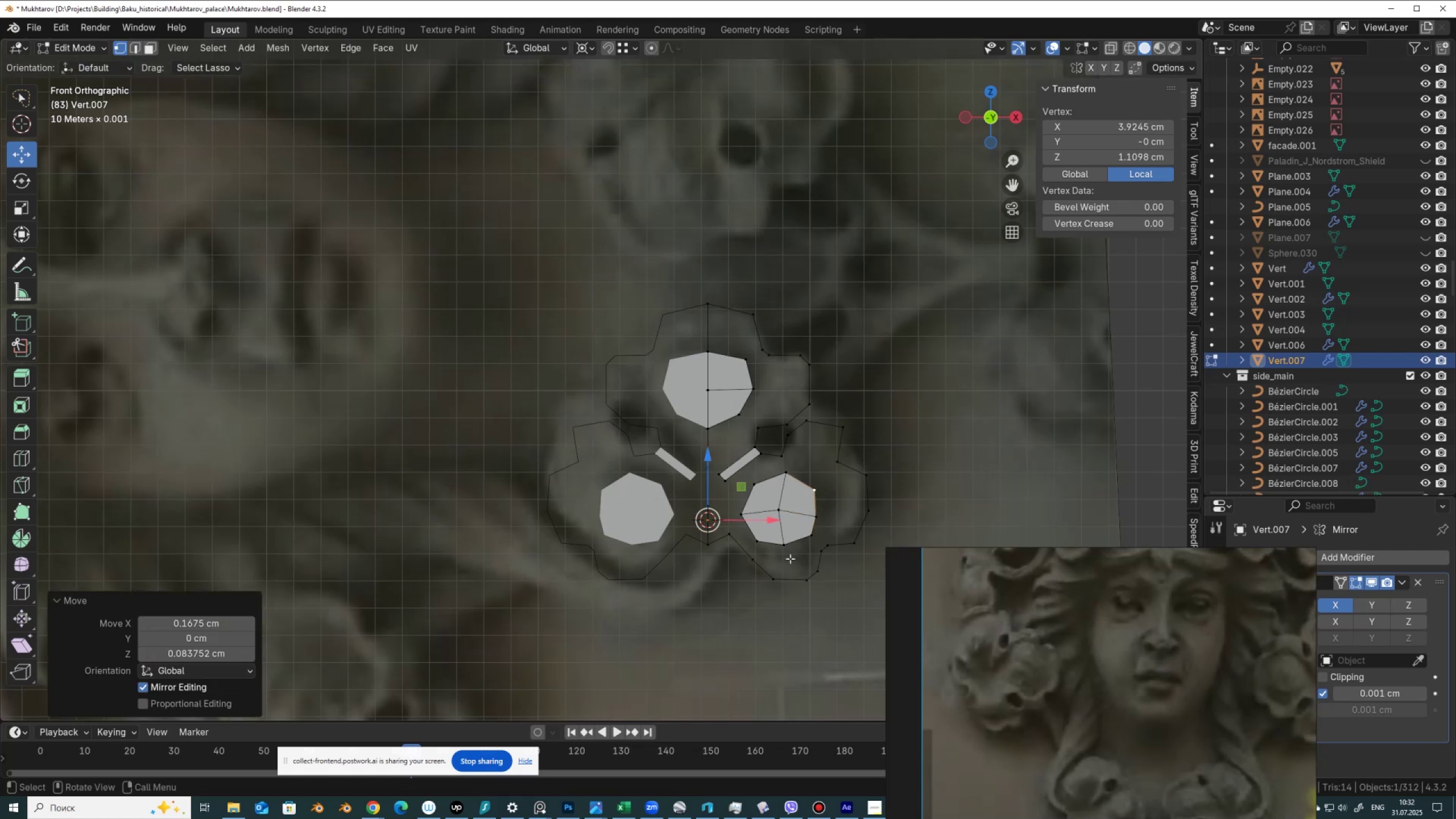 
key(2)
 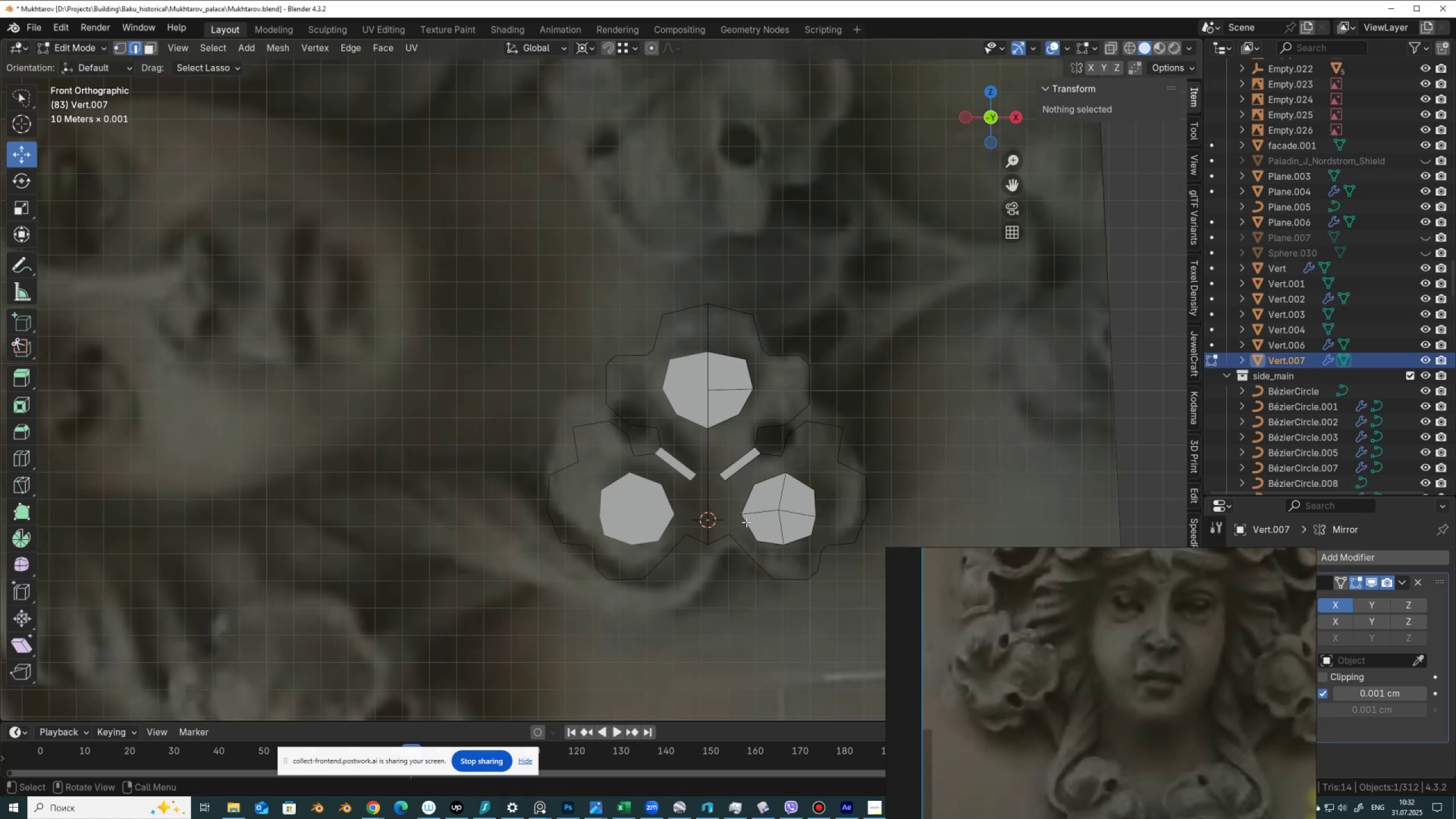 
key(Shift+ShiftLeft)
 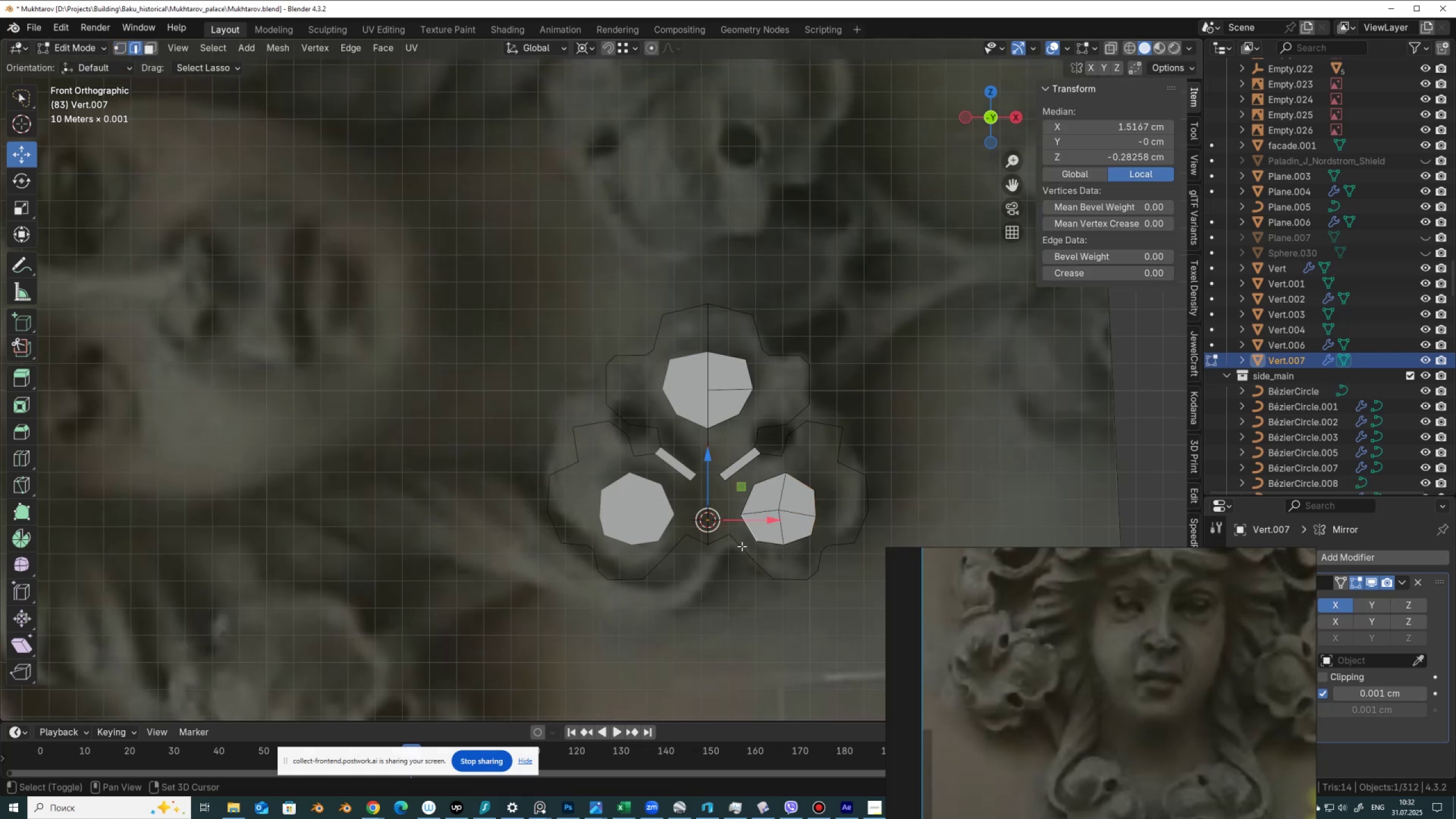 
double_click([742, 546])
 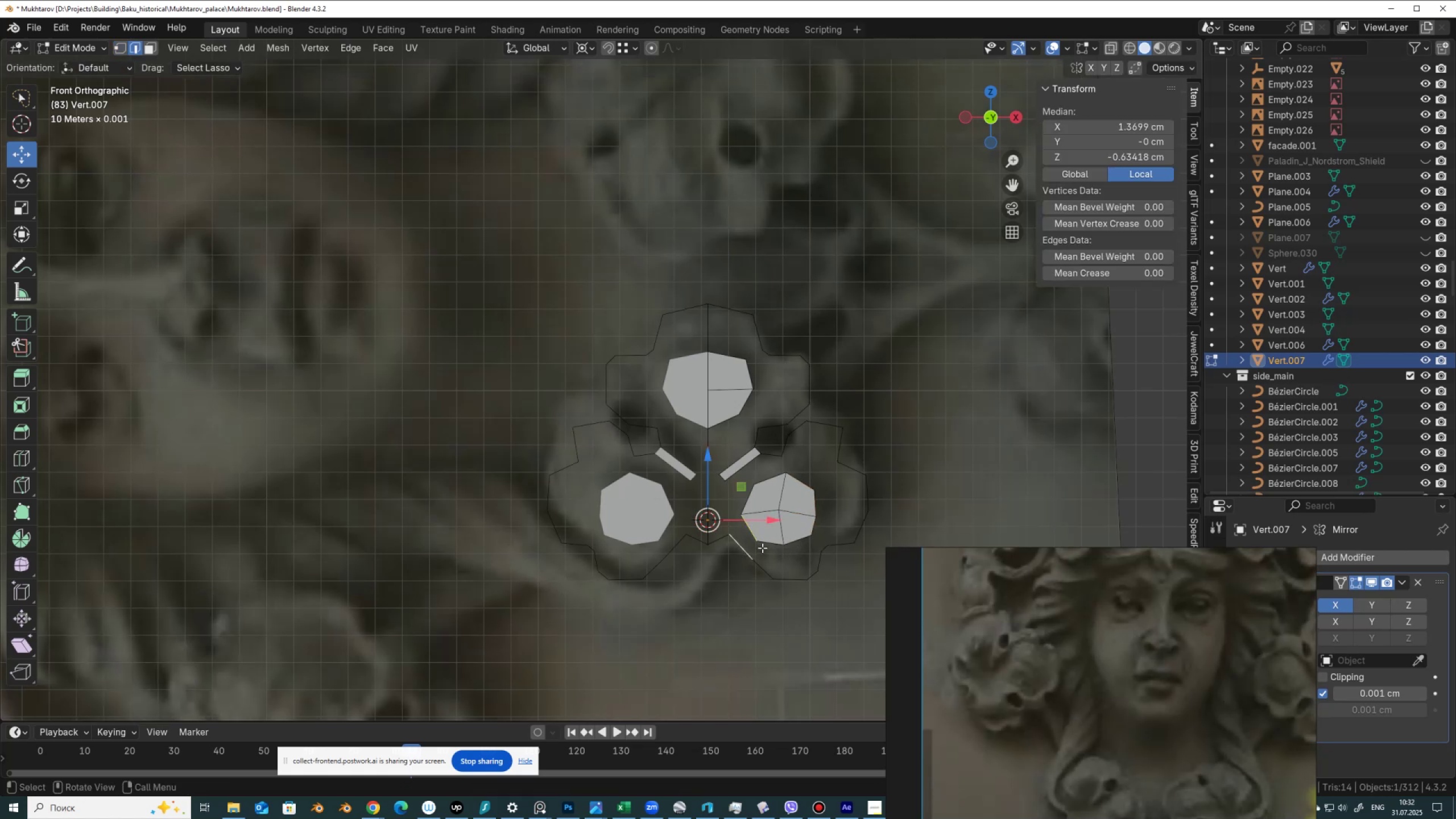 
key(F)
 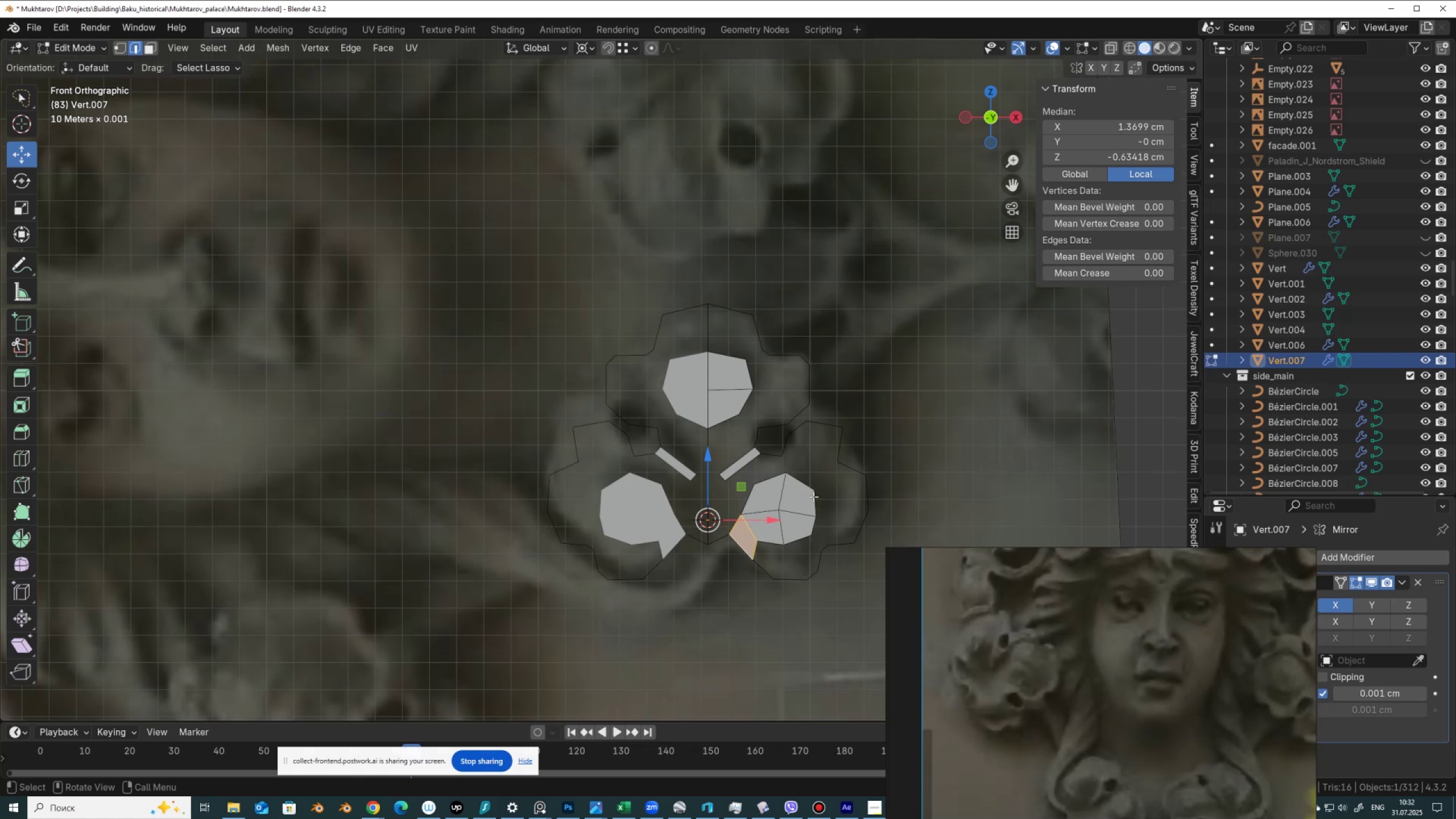 
left_click([771, 459])
 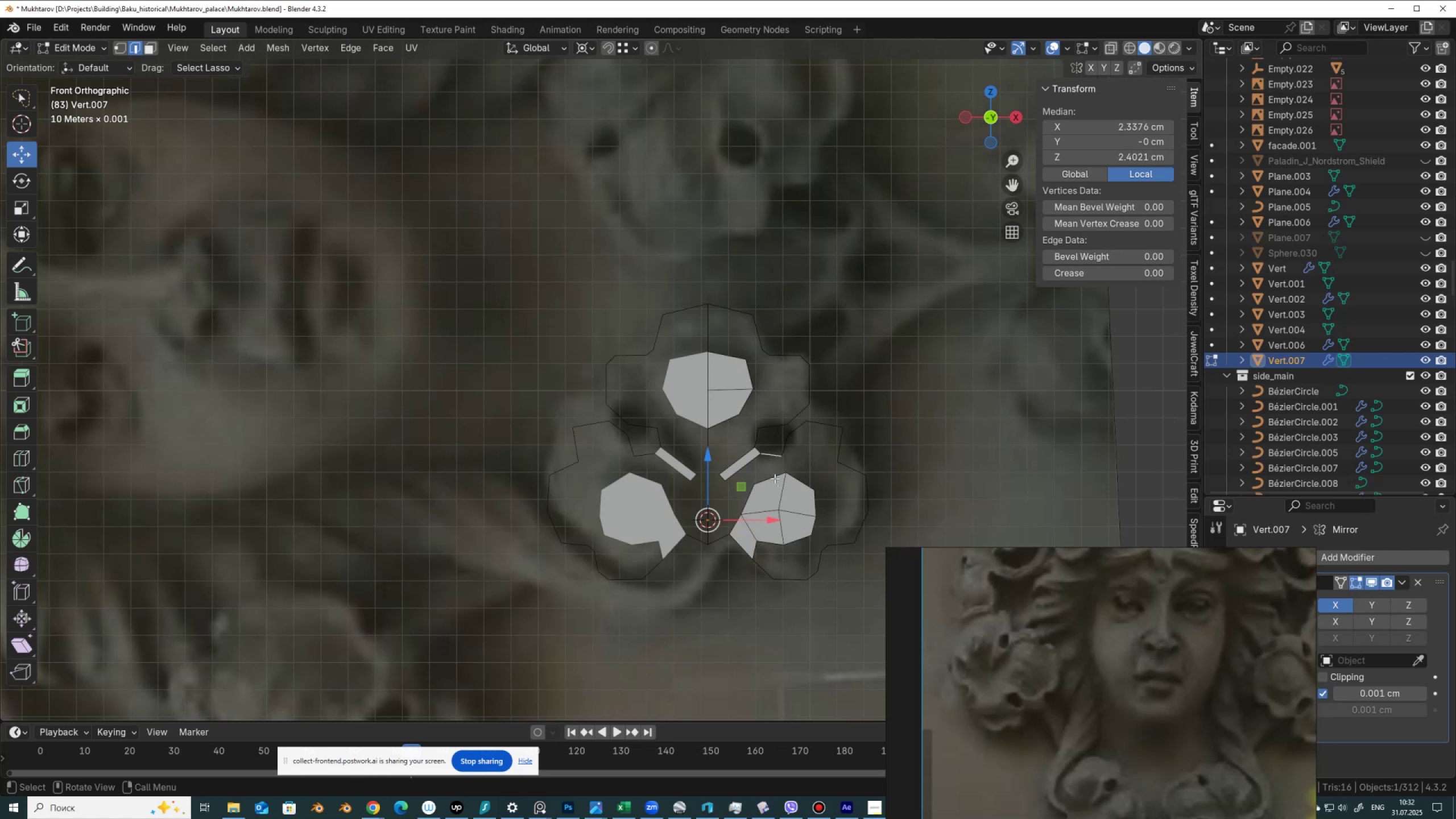 
hold_key(key=ShiftLeft, duration=0.33)
left_click([775, 478])
 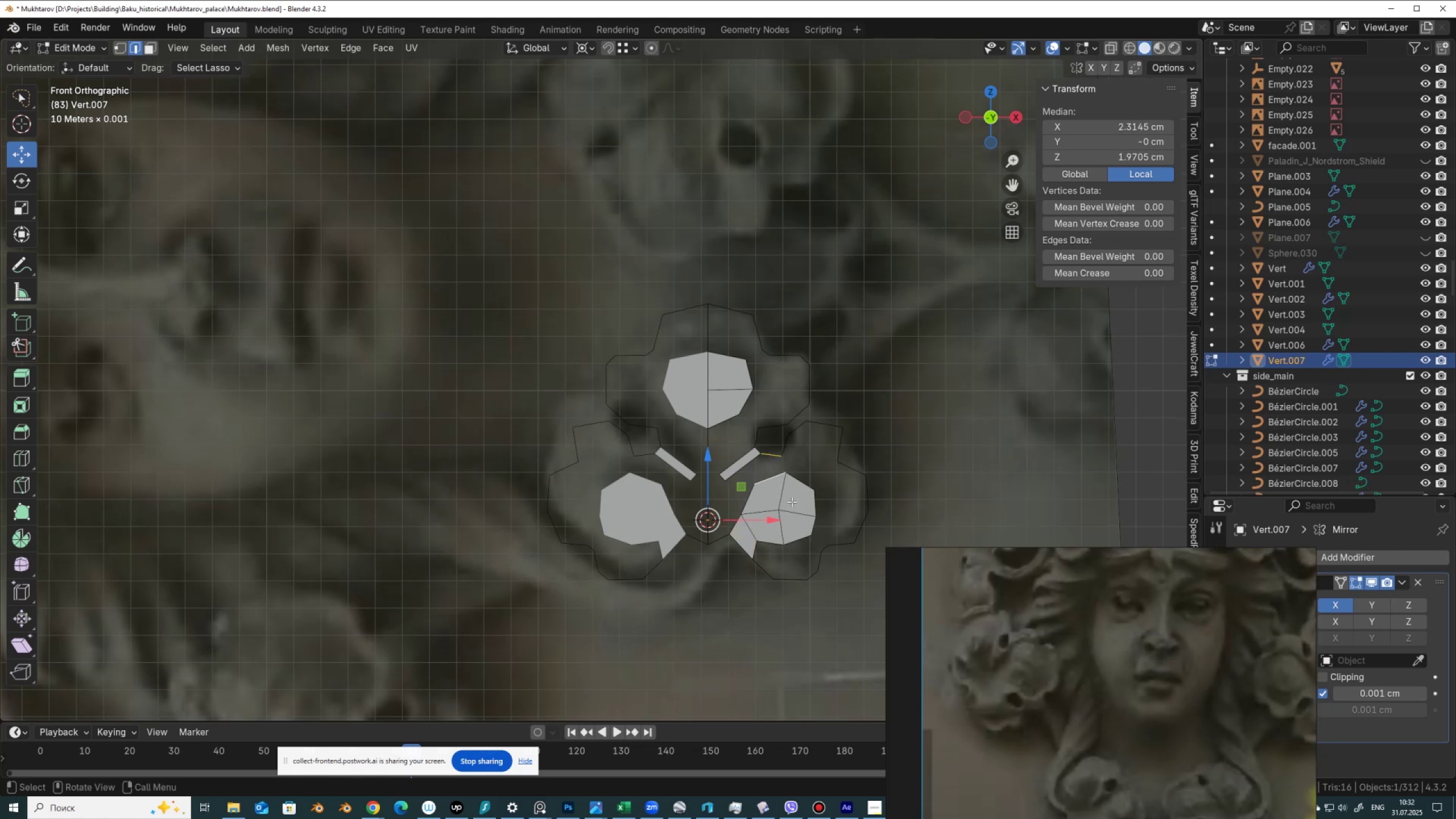 
key(F)
 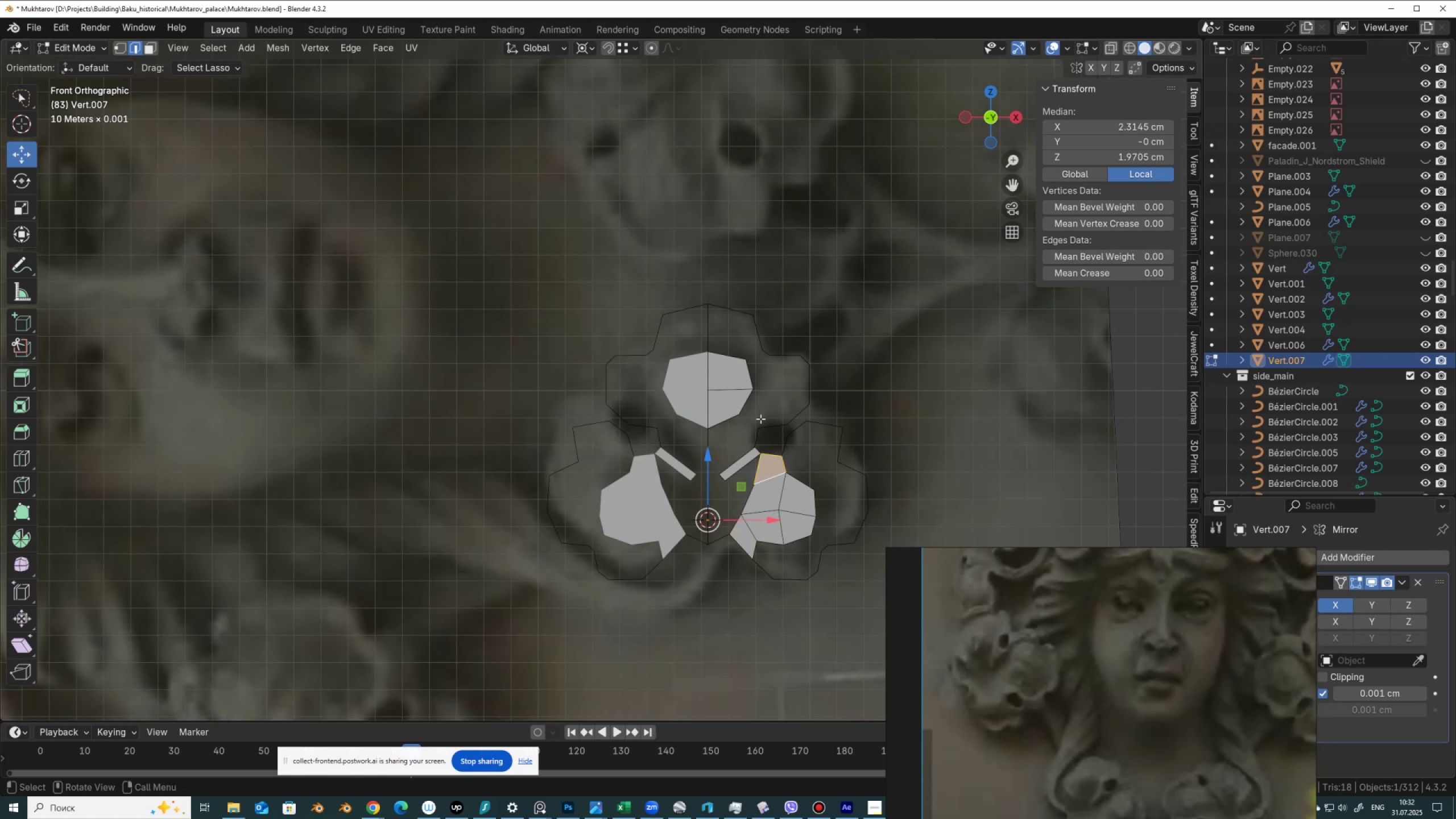 
left_click([750, 403])
 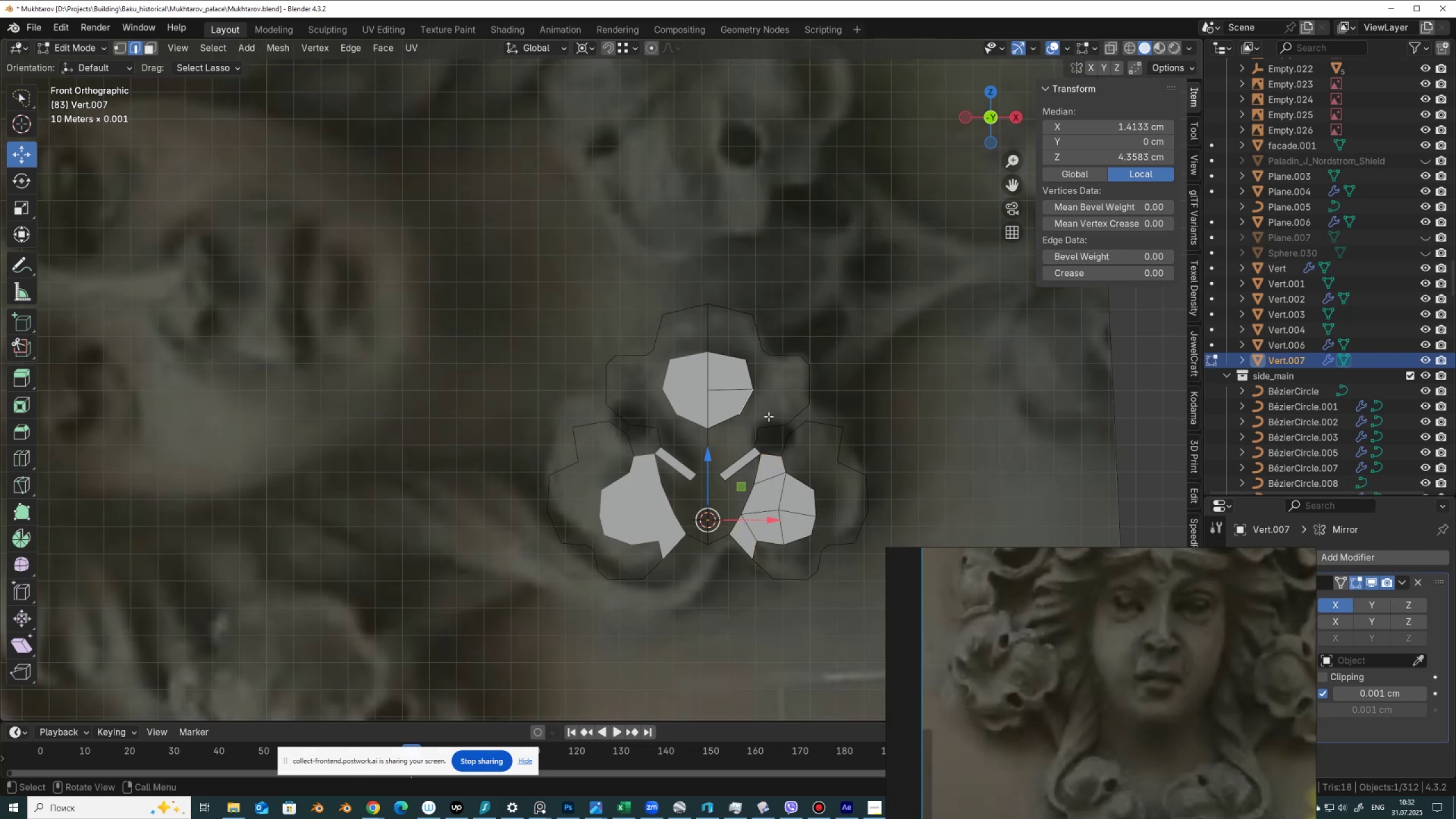 
hold_key(key=ShiftLeft, duration=0.56)
left_click([779, 427])
 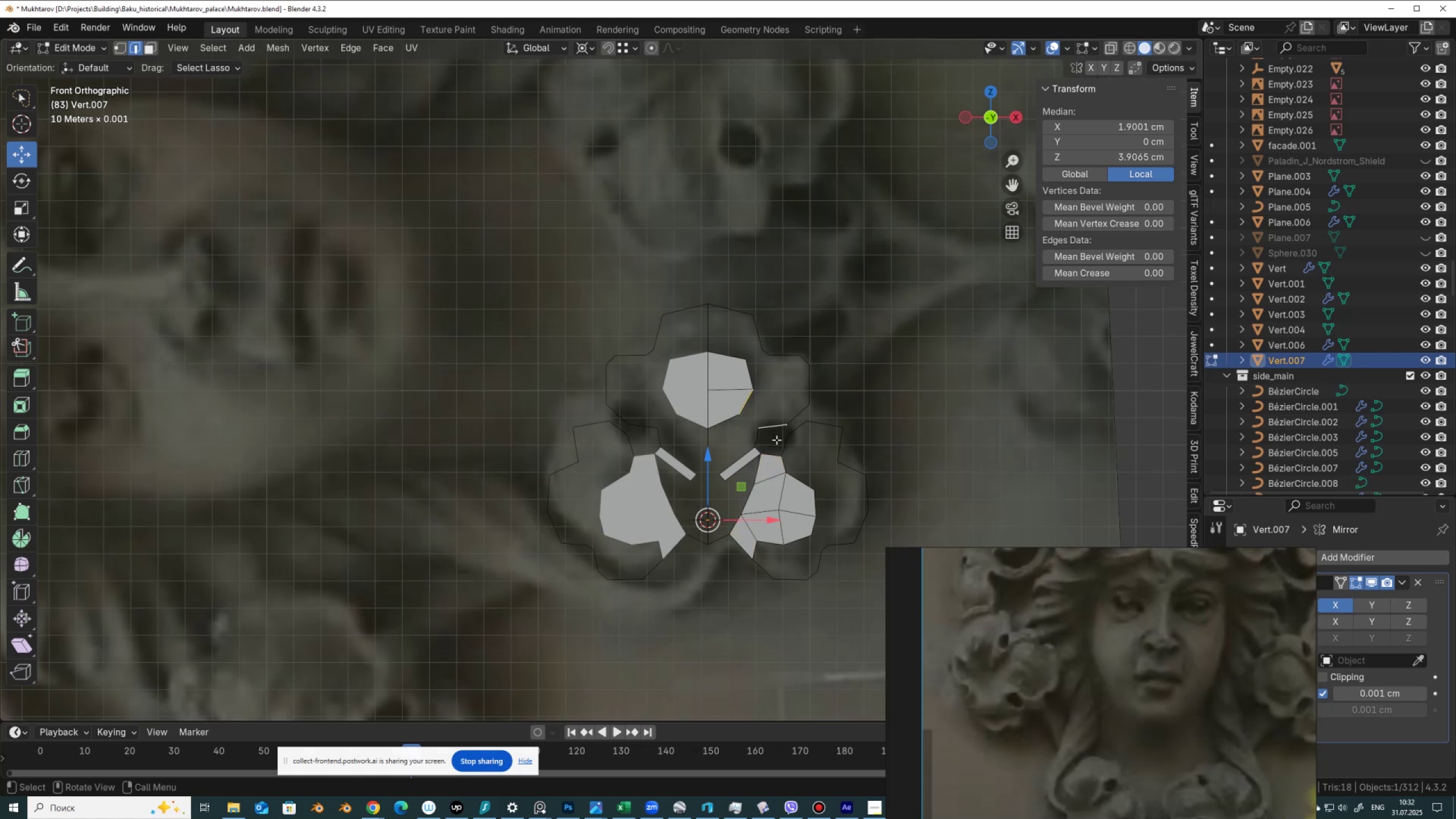 
key(F)
 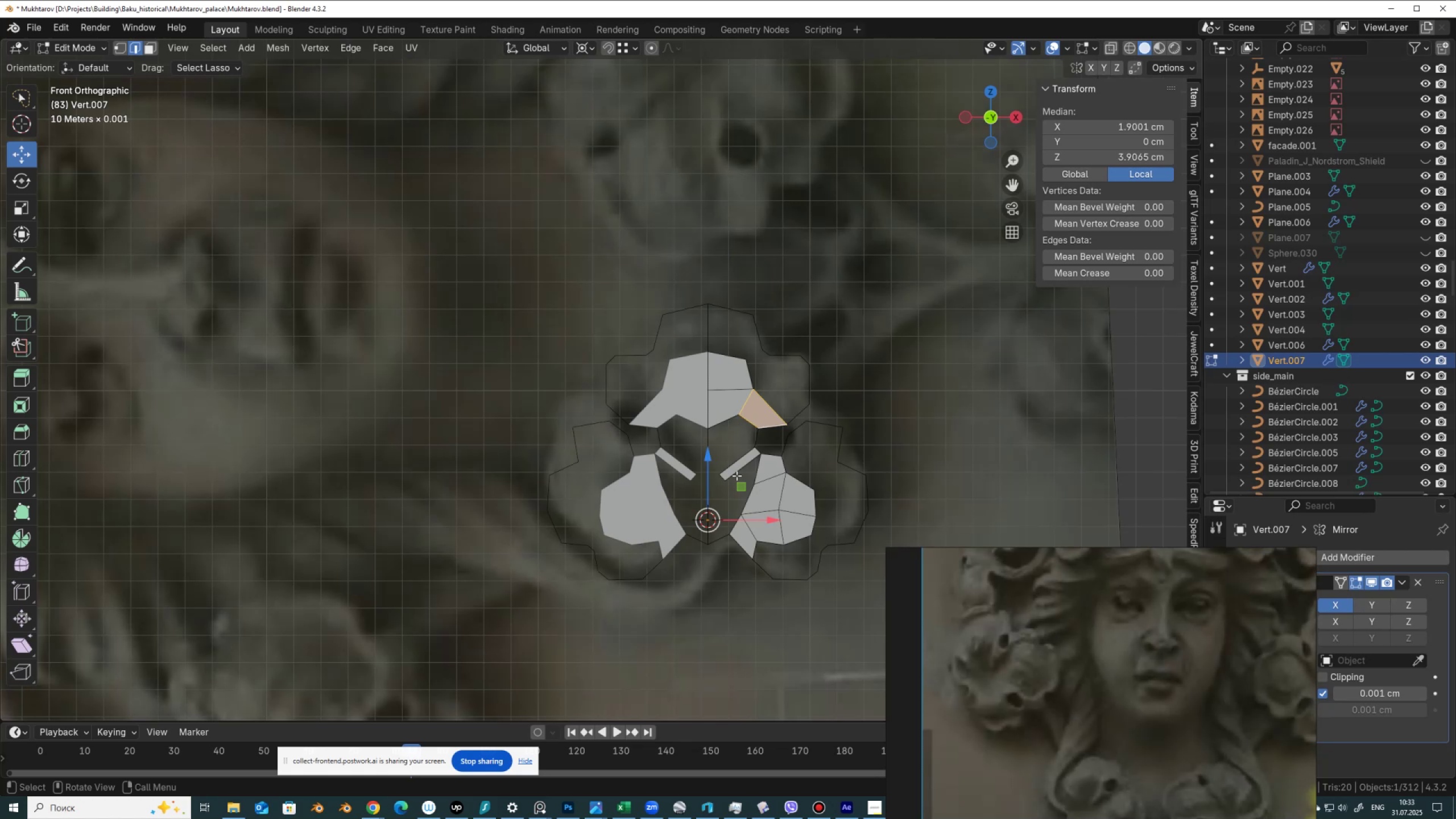 
wait(16.21)
 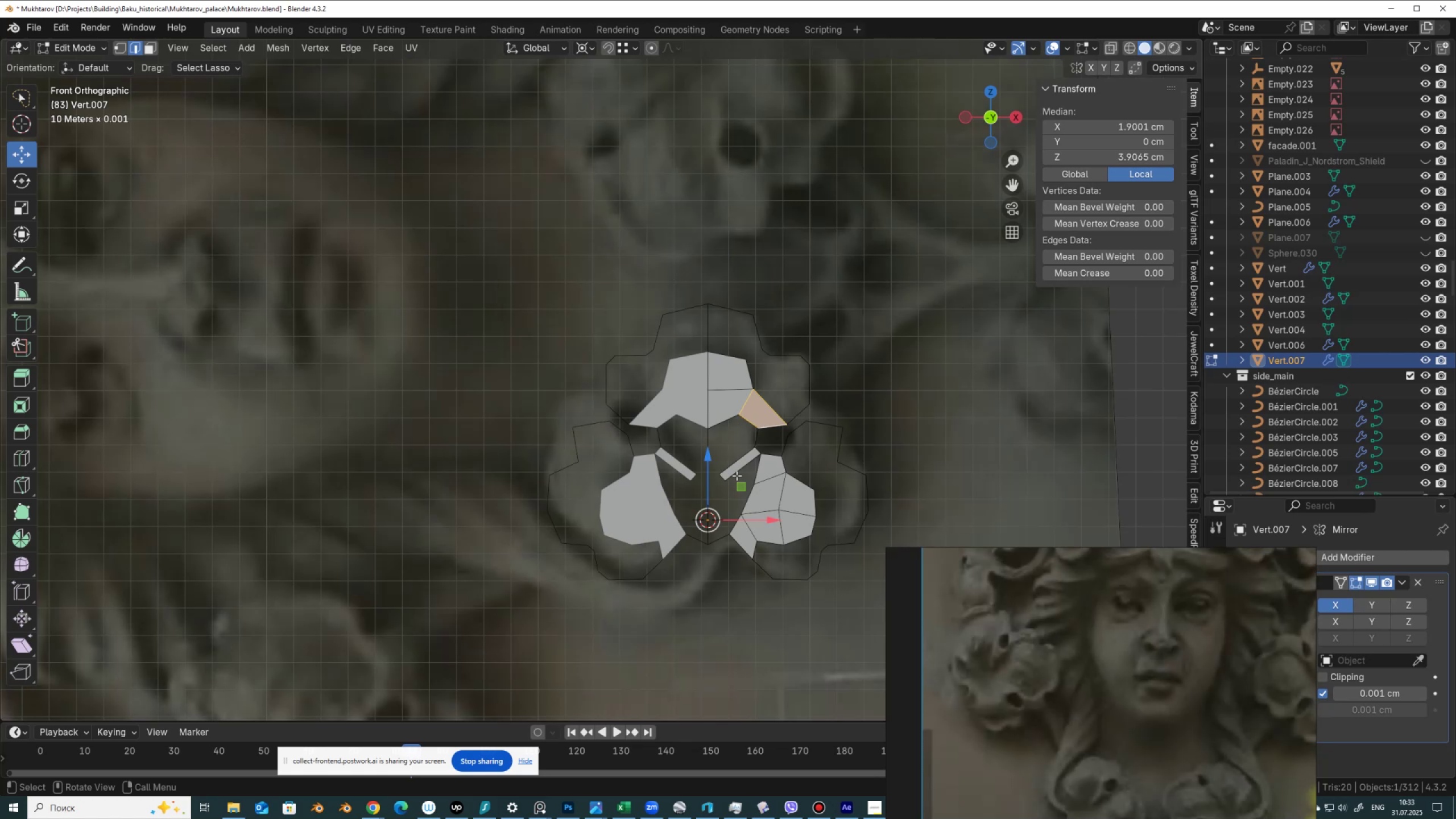 
left_click([749, 378])
 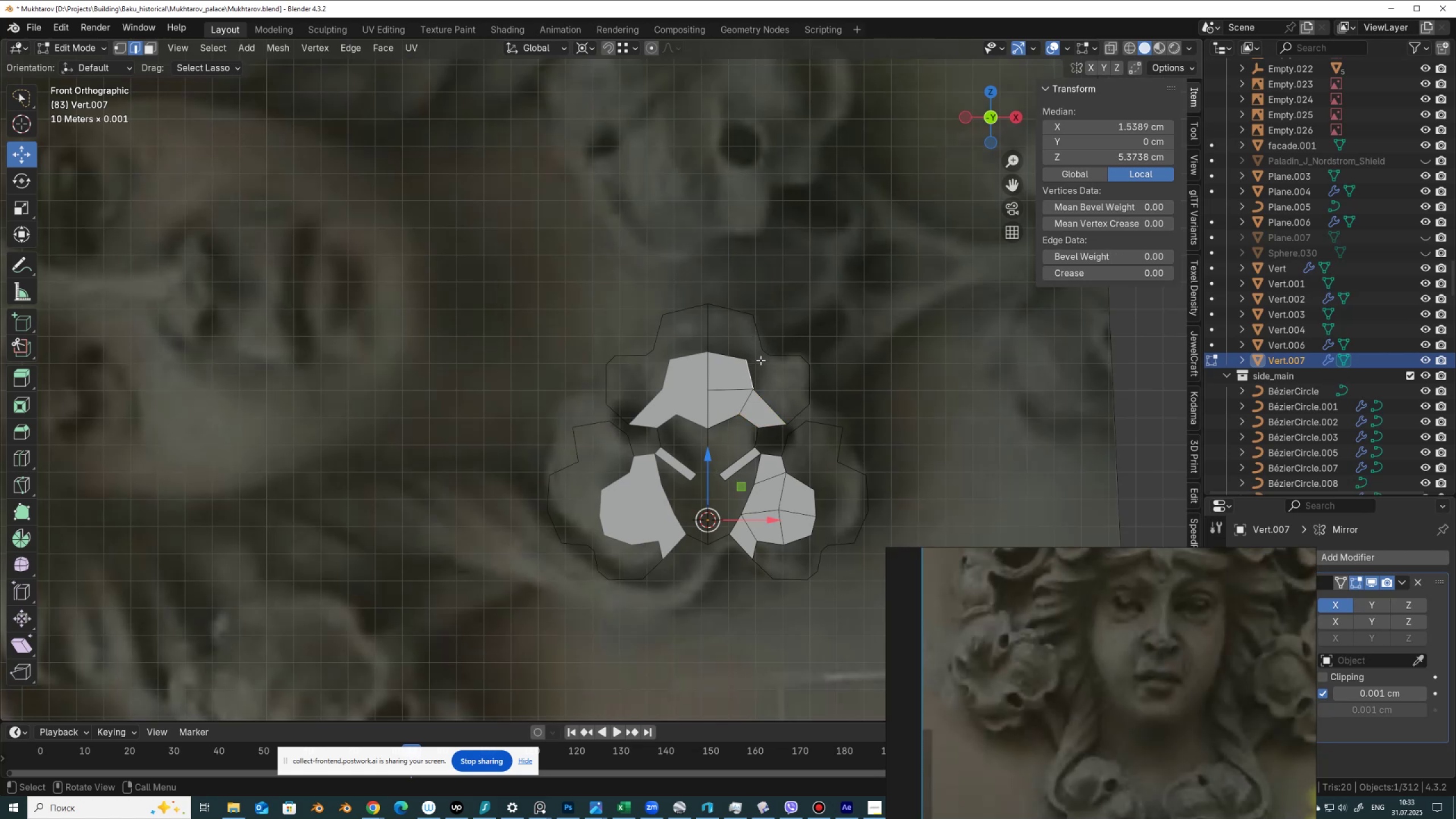 
hold_key(key=ShiftLeft, duration=0.44)
left_click([764, 354])
 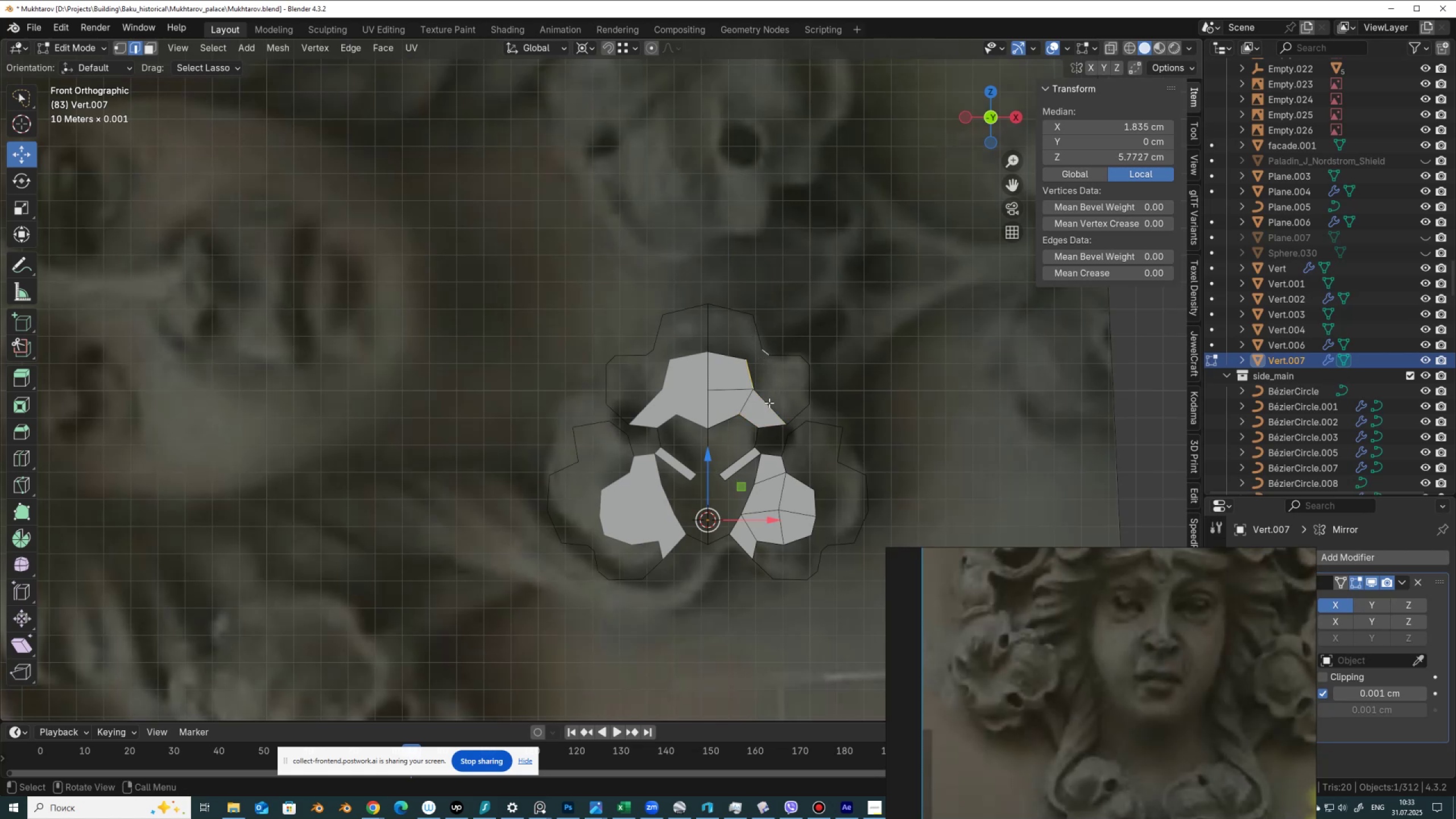 
key(F)
 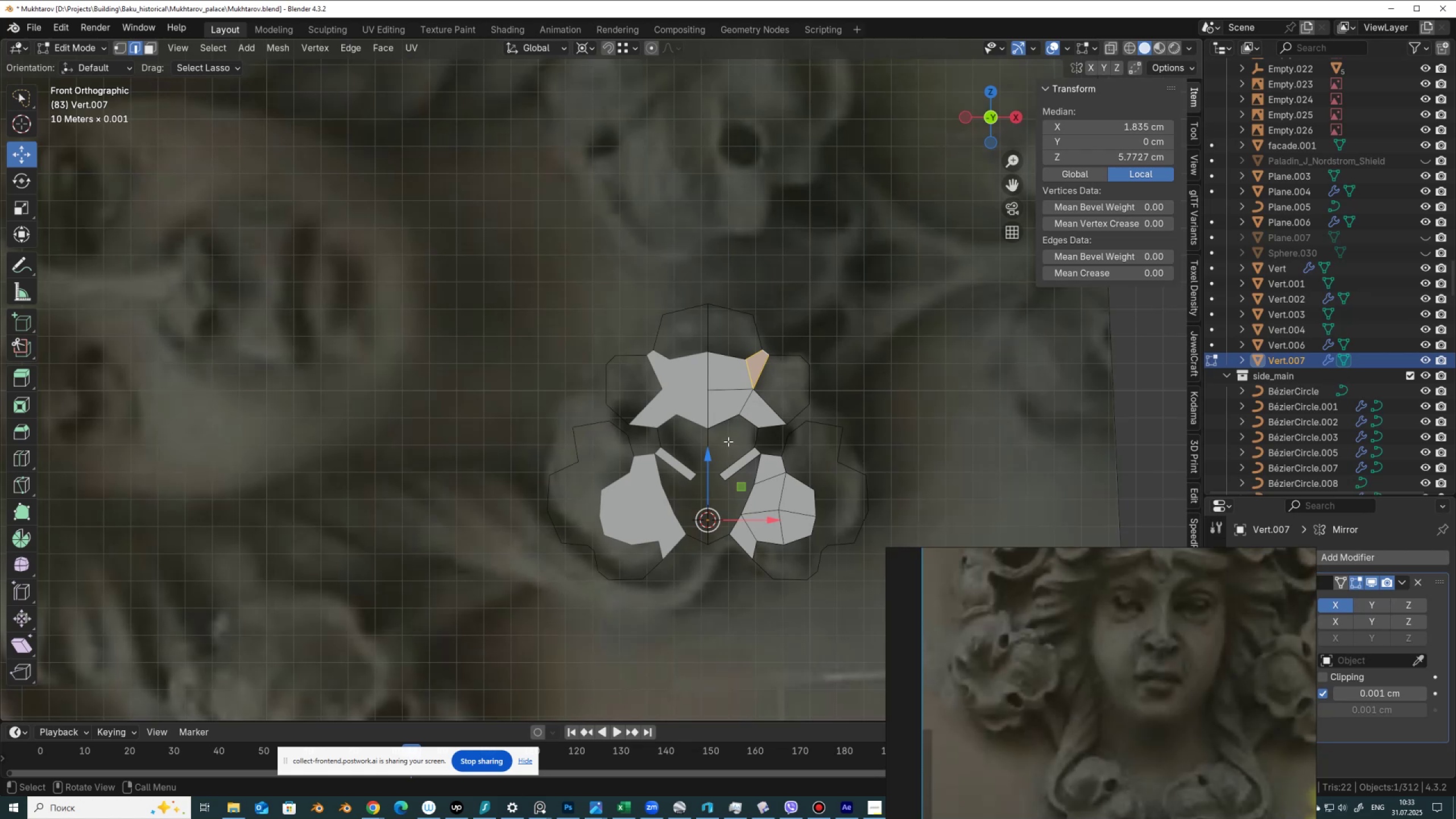 
mouse_move([714, 464])
 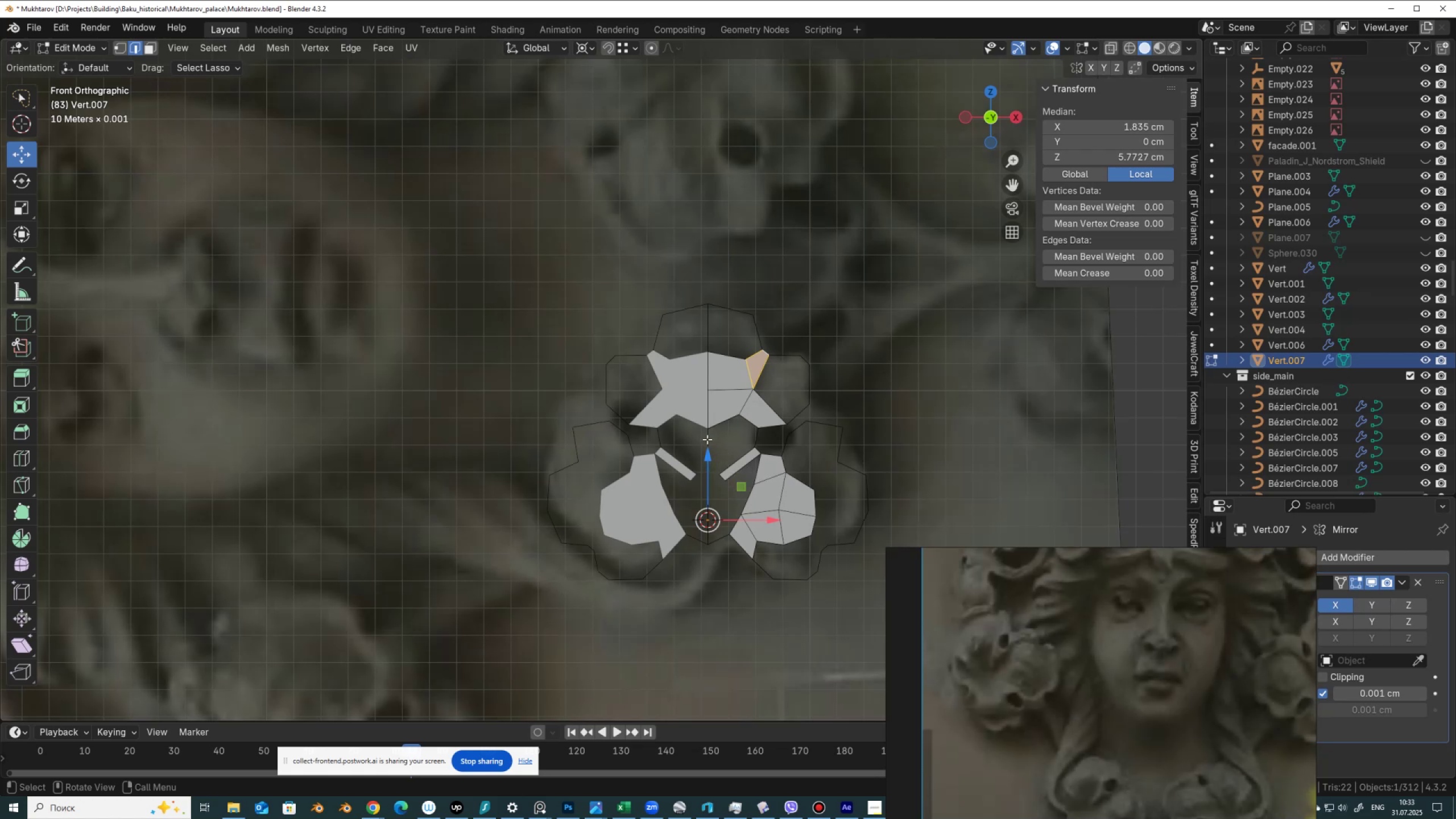 
left_click([707, 439])
 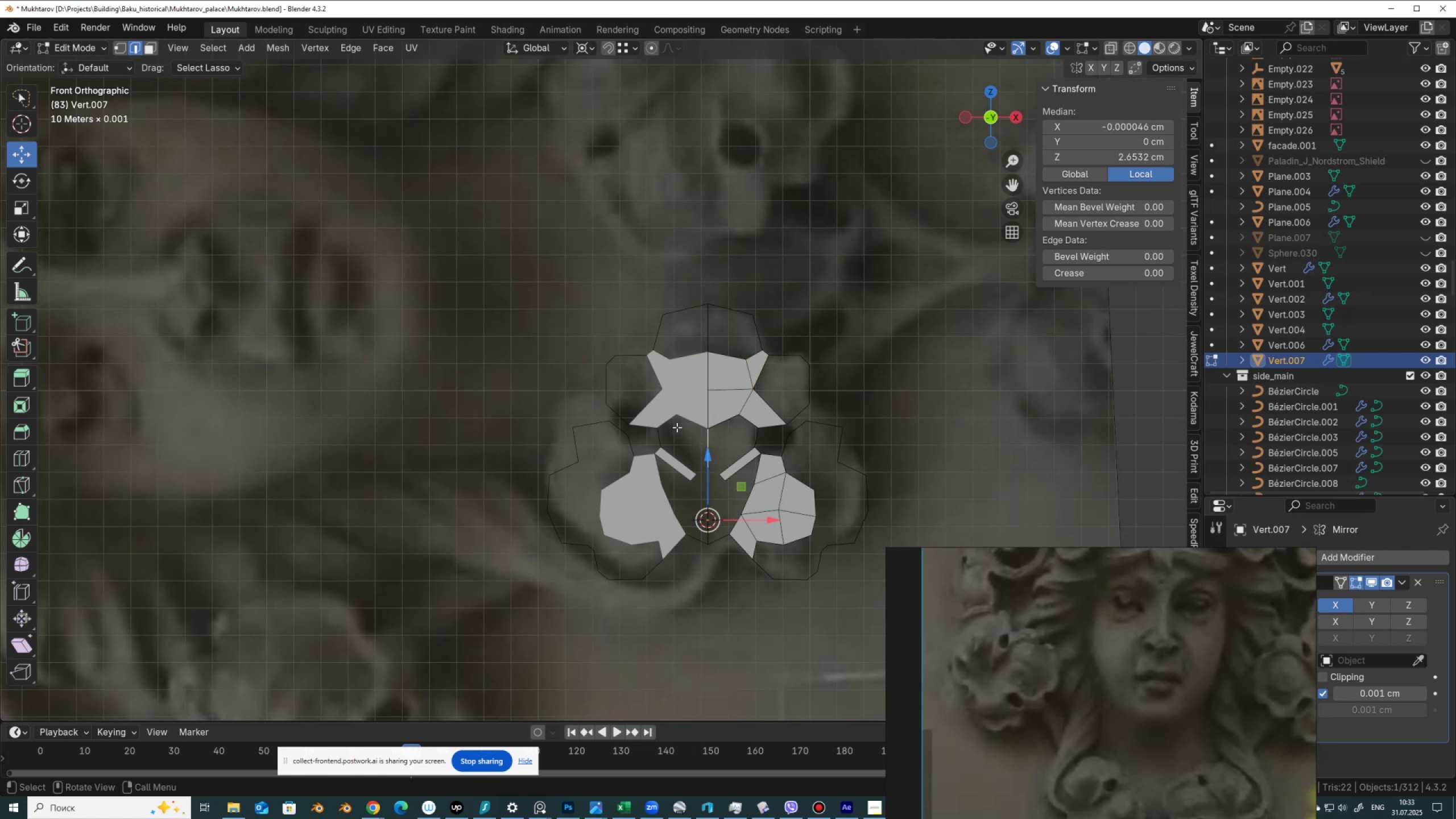 
hold_key(key=ShiftLeft, duration=0.59)
left_click([671, 421])
 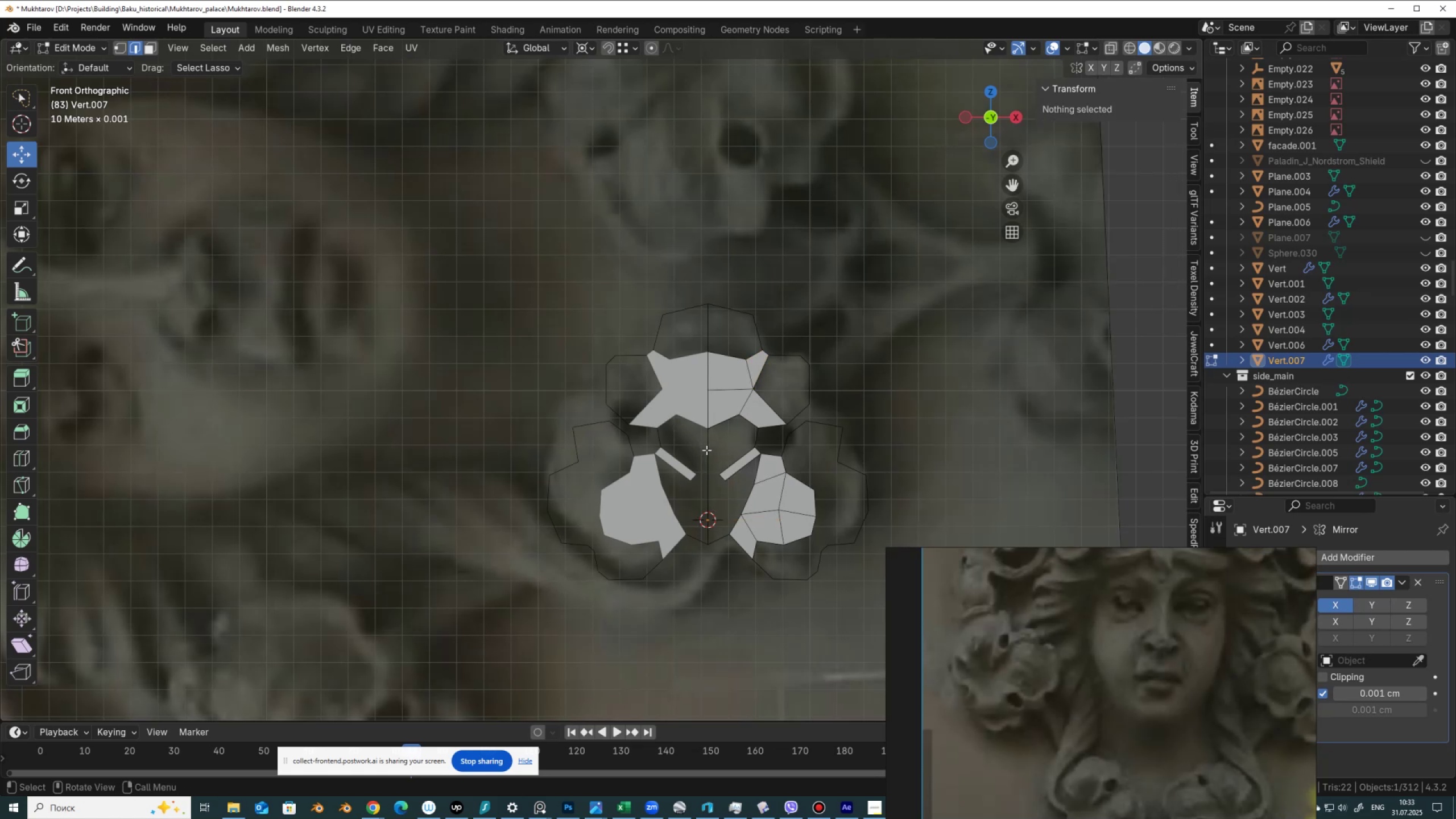 
left_click([706, 448])
 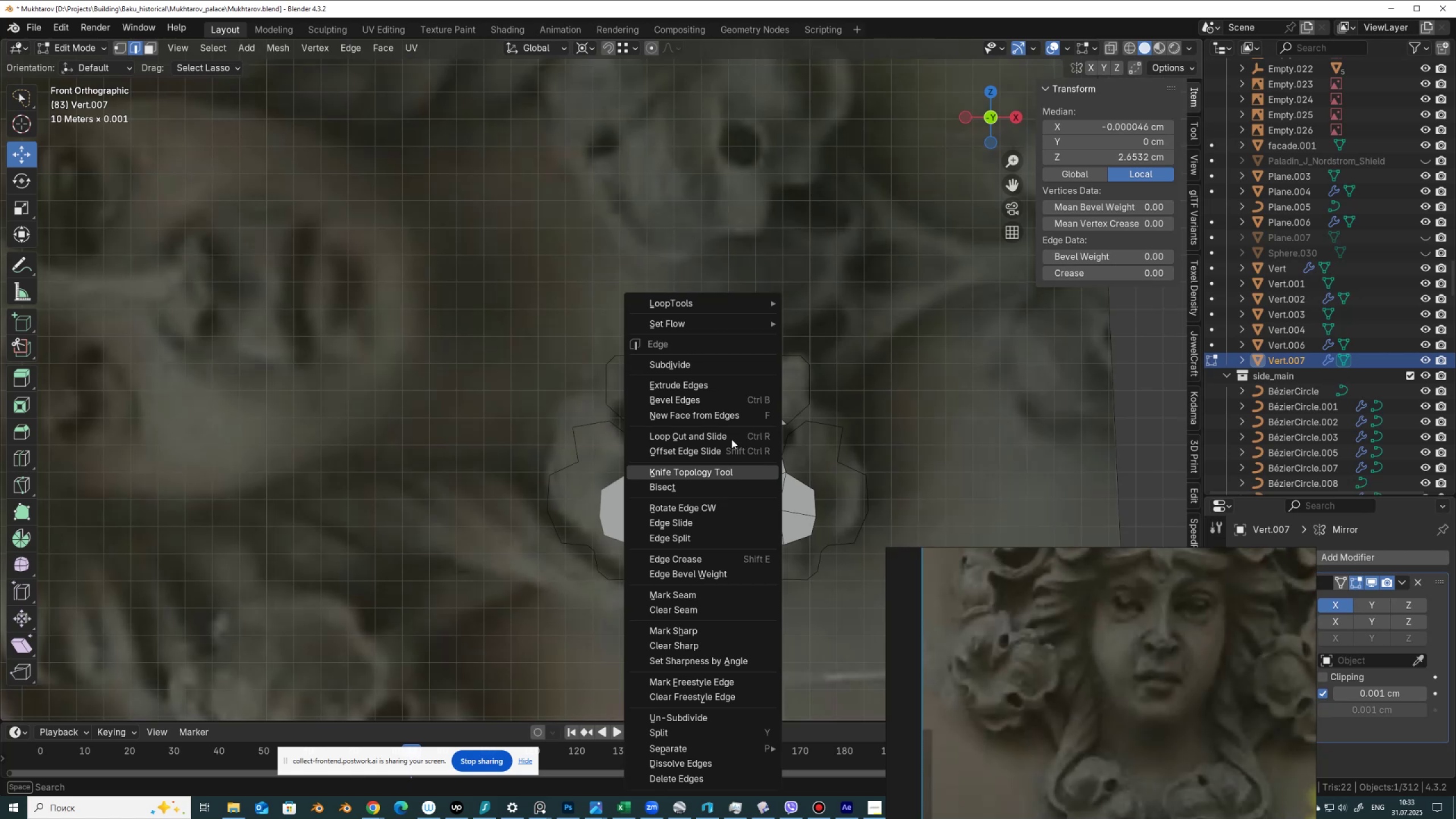 
left_click([703, 368])
 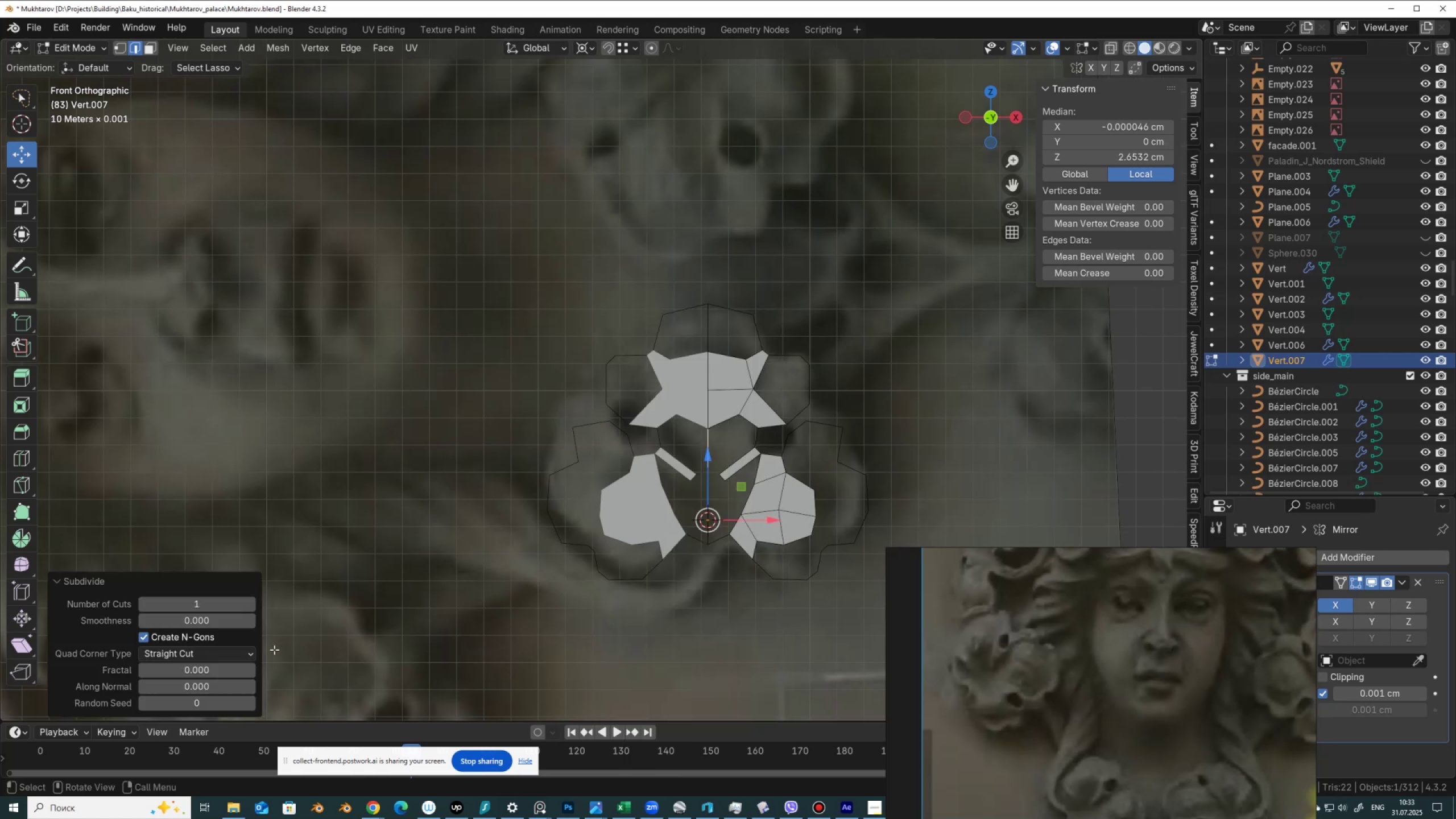 
left_click([247, 603])
 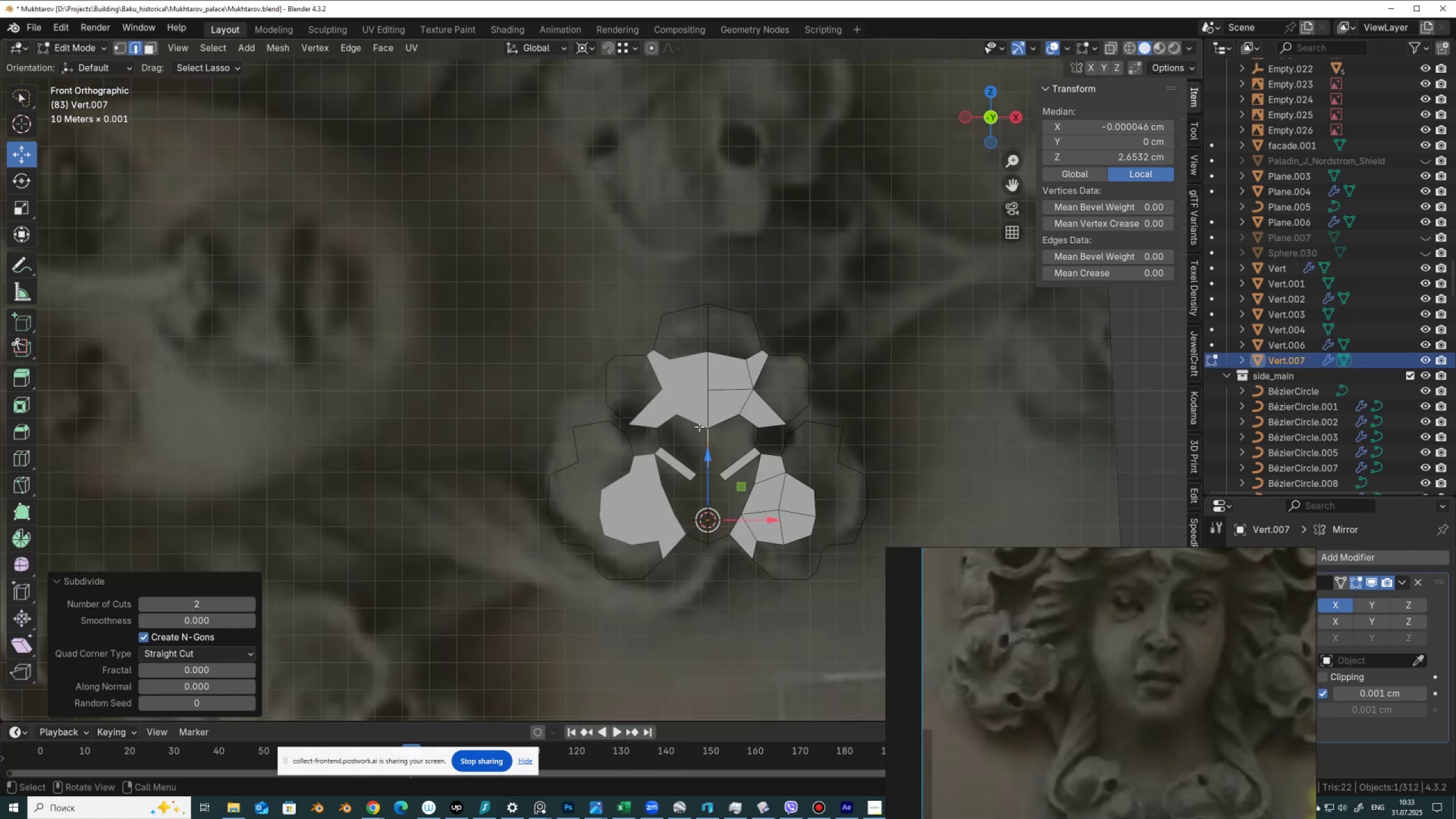 
left_click([705, 431])
 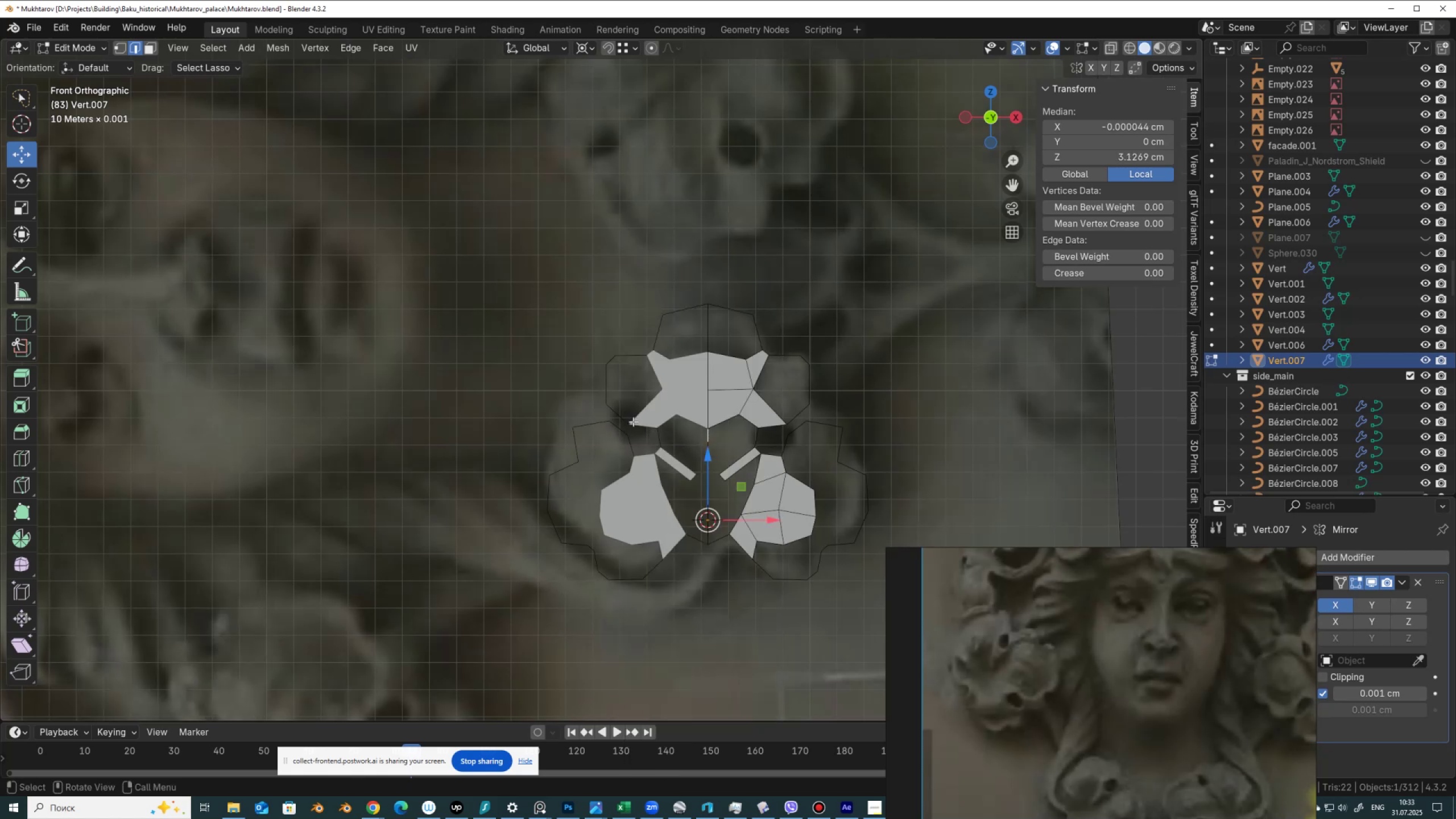 
hold_key(key=ShiftLeft, duration=0.9)
left_click([671, 425])
 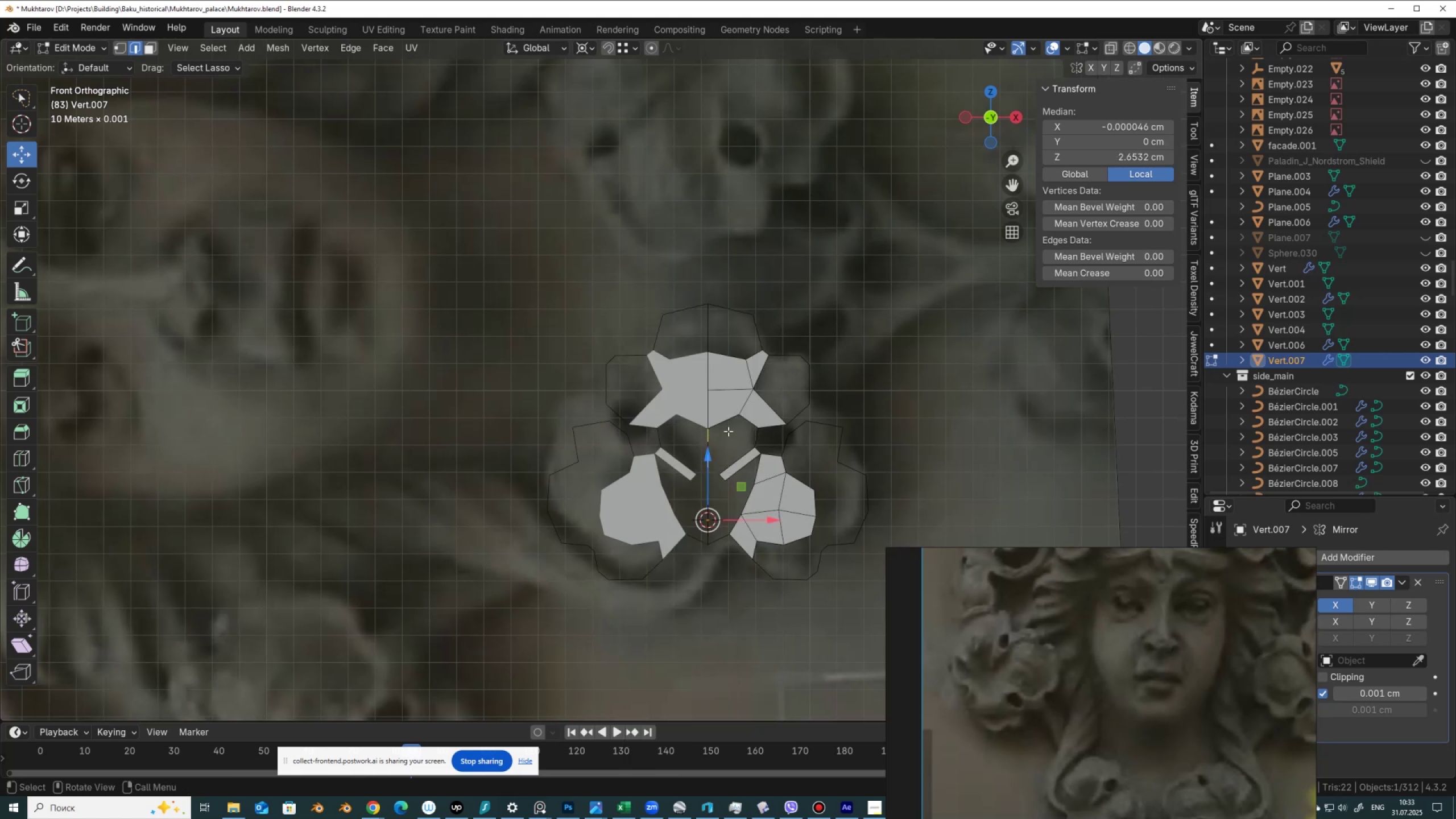 
left_click([707, 433])
 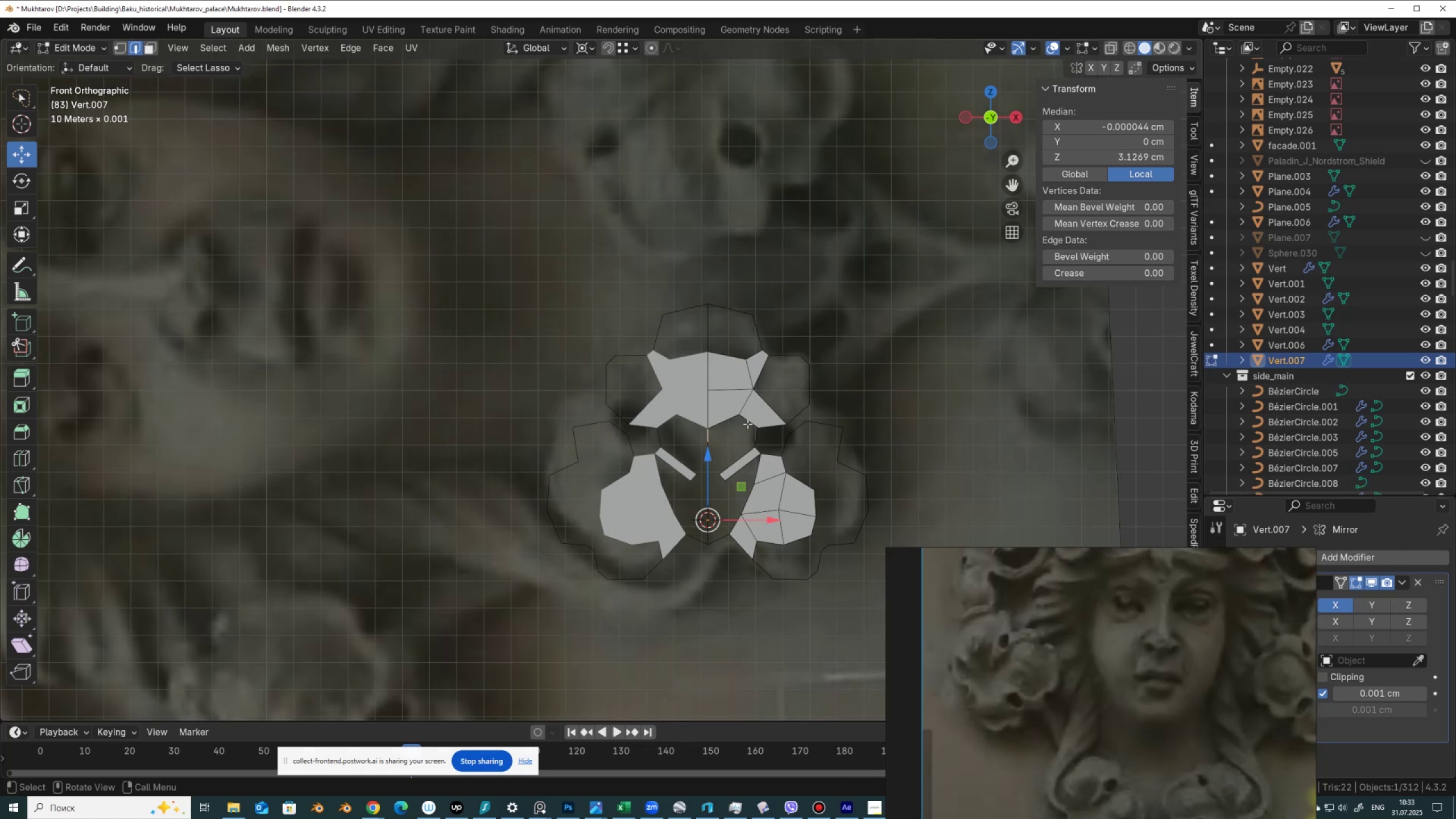 
hold_key(key=ShiftLeft, duration=1.11)
left_click([751, 424])
 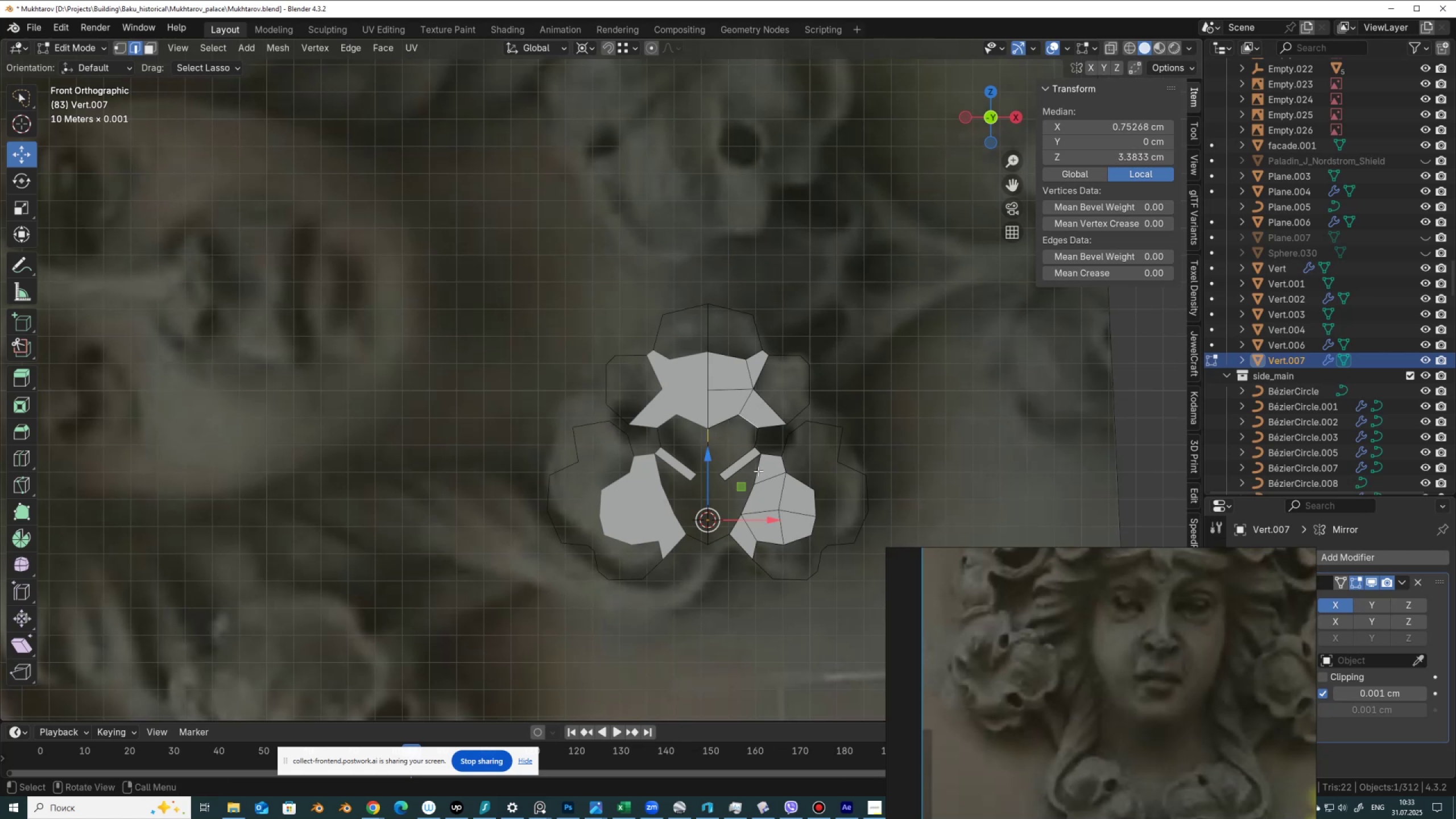 
key(F)
 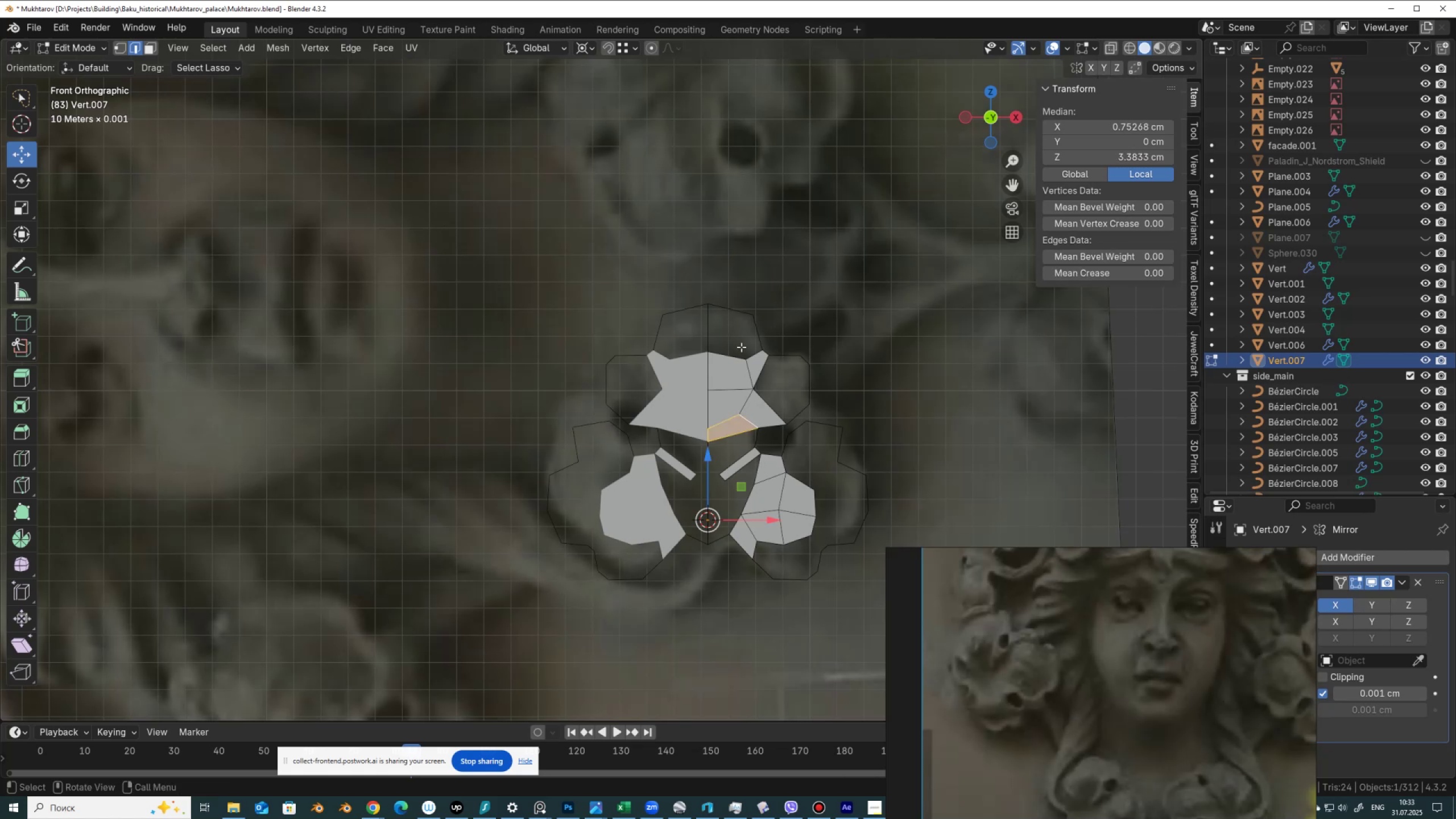 
left_click([755, 353])
 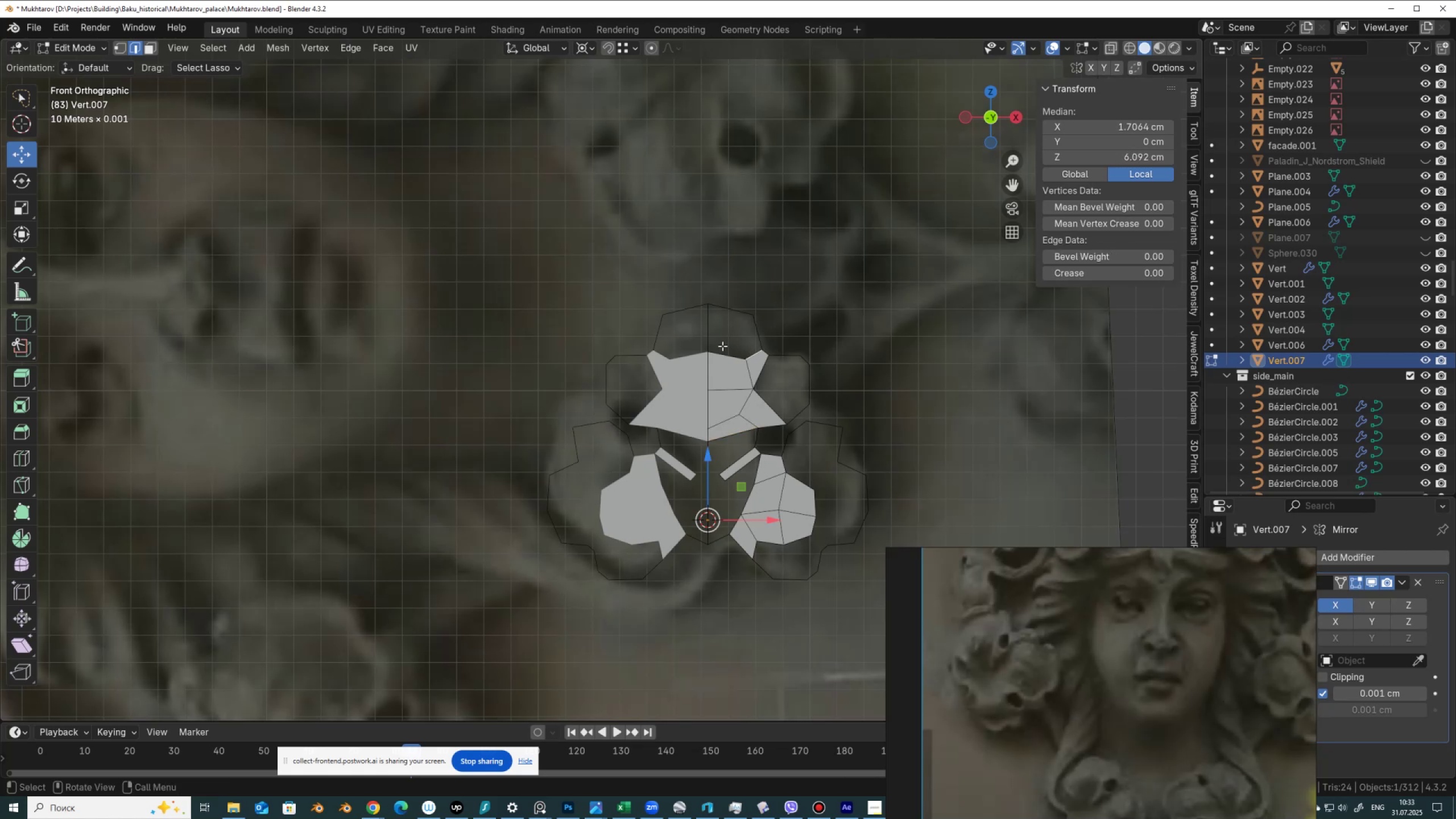 
hold_key(key=ShiftLeft, duration=0.61)
left_click([712, 338])
 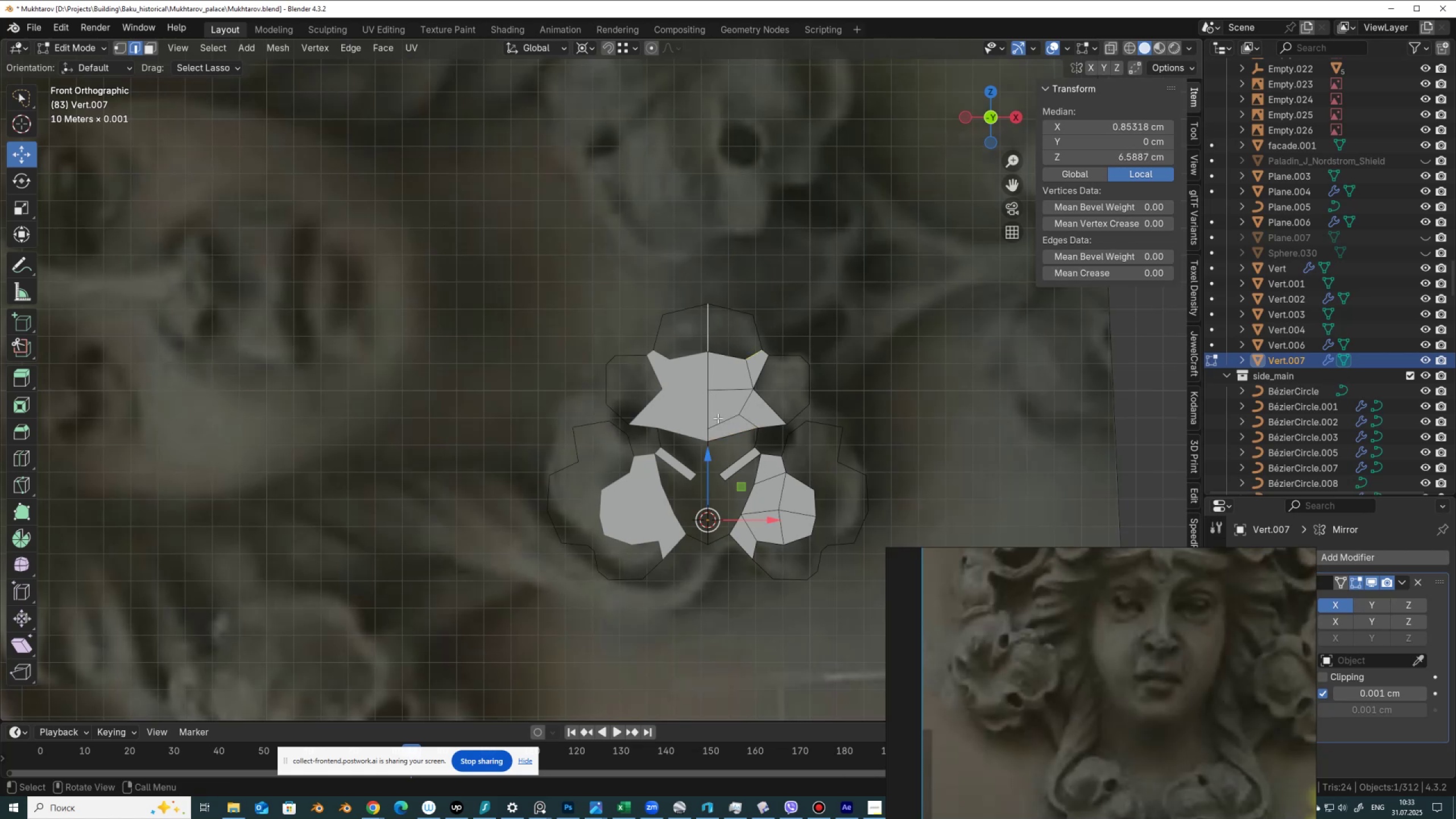 
wait(5.02)
 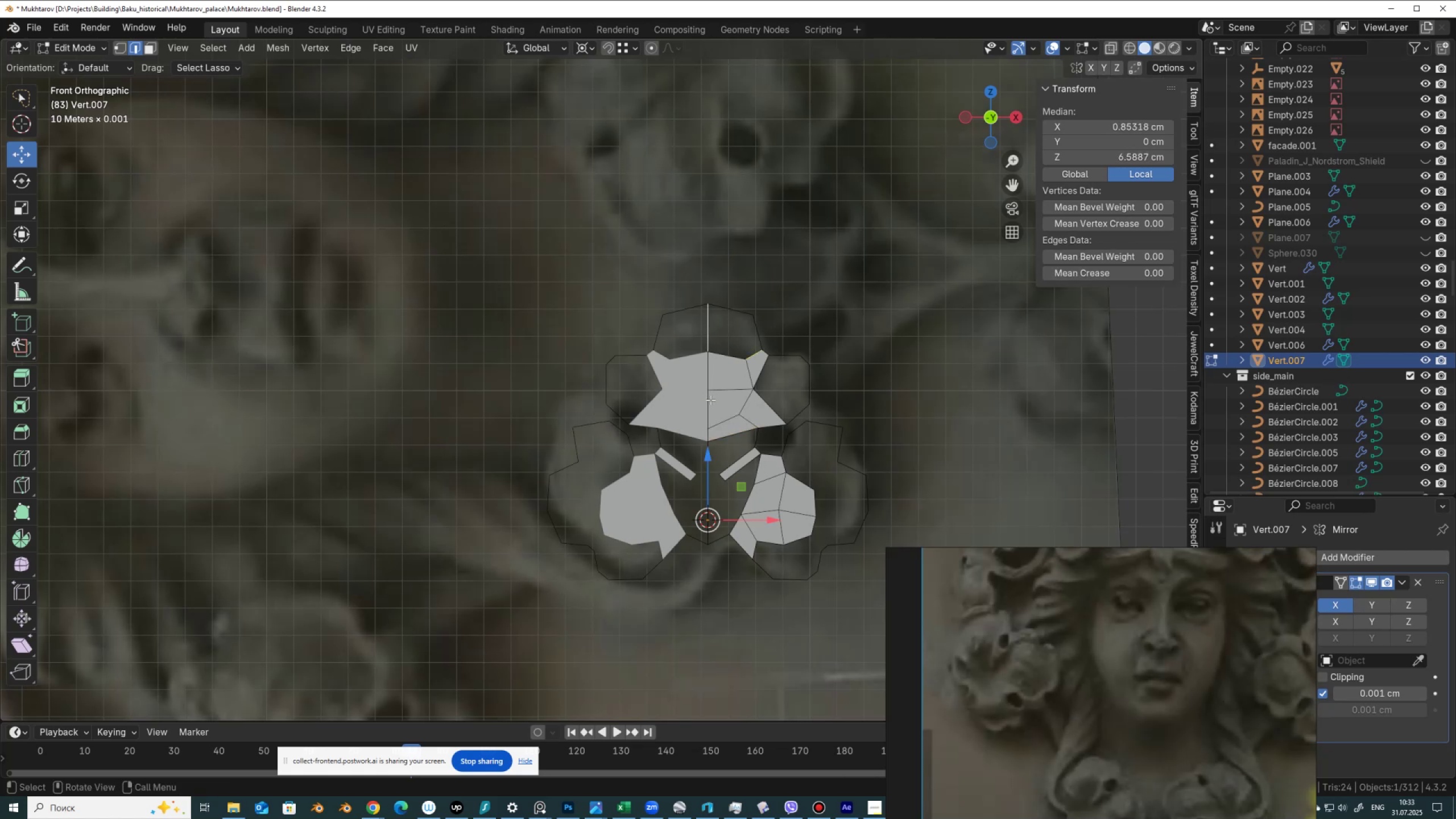 
left_click([708, 329])
 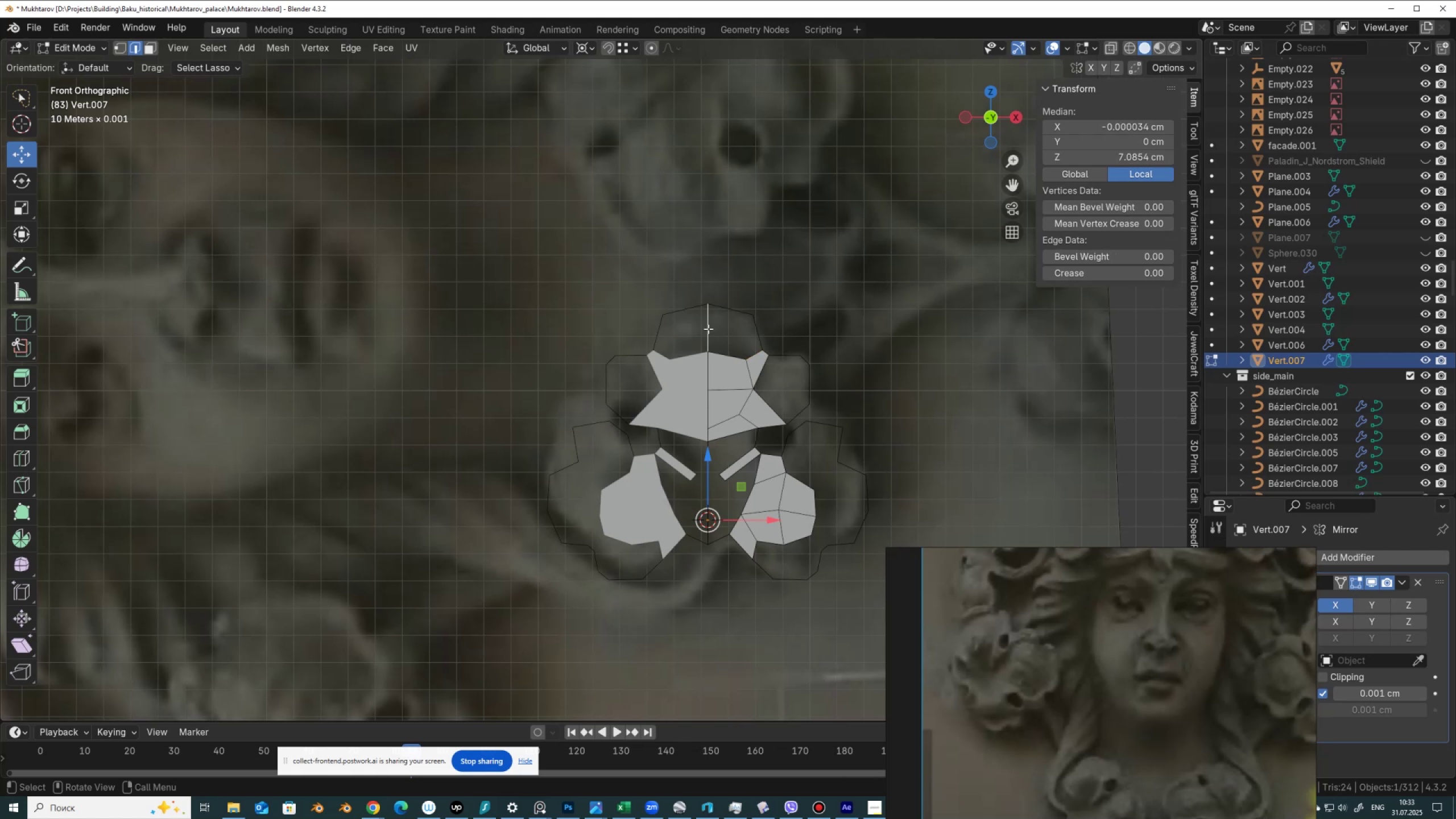 
right_click([708, 329])
 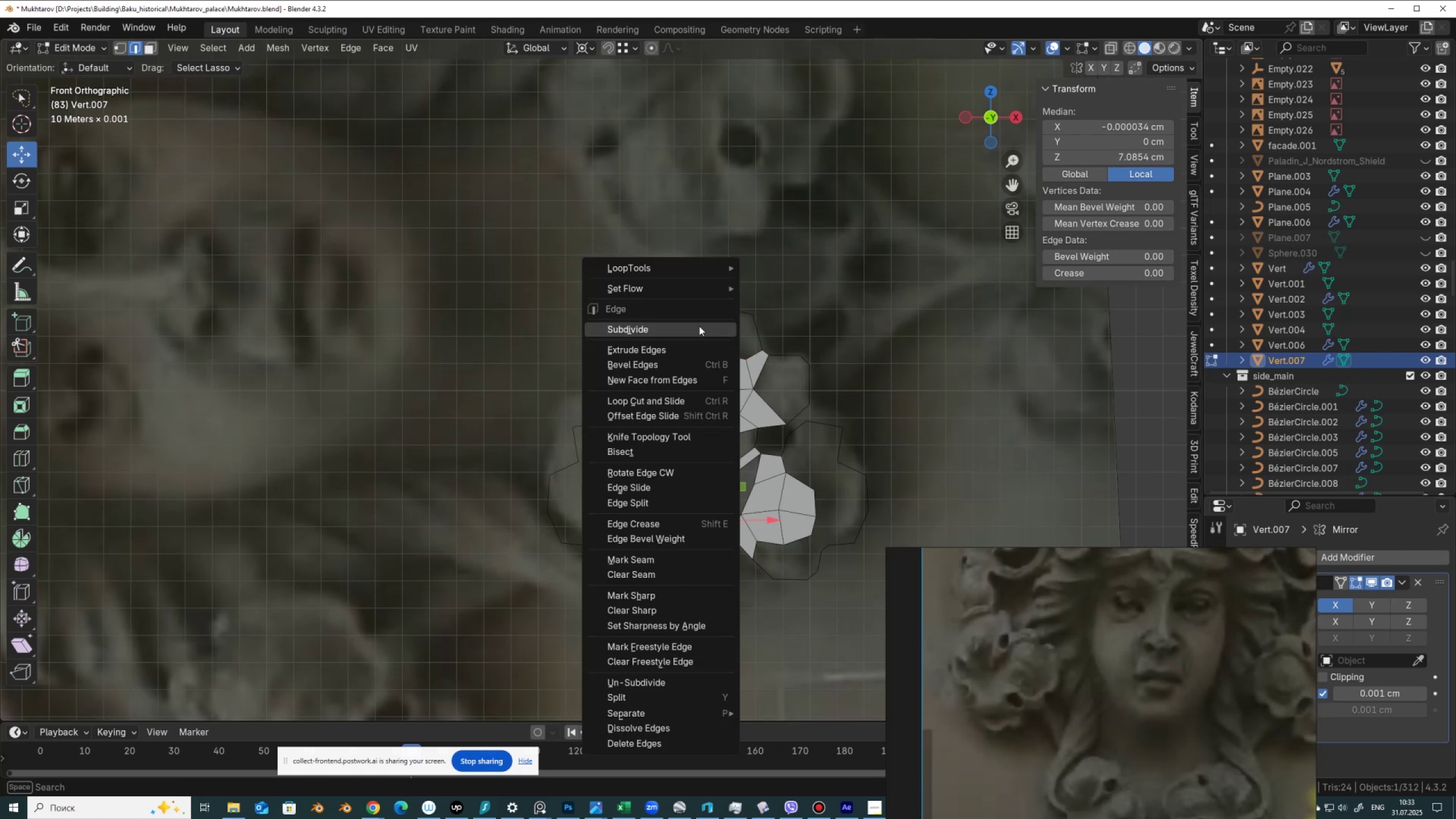 
left_click([699, 326])
 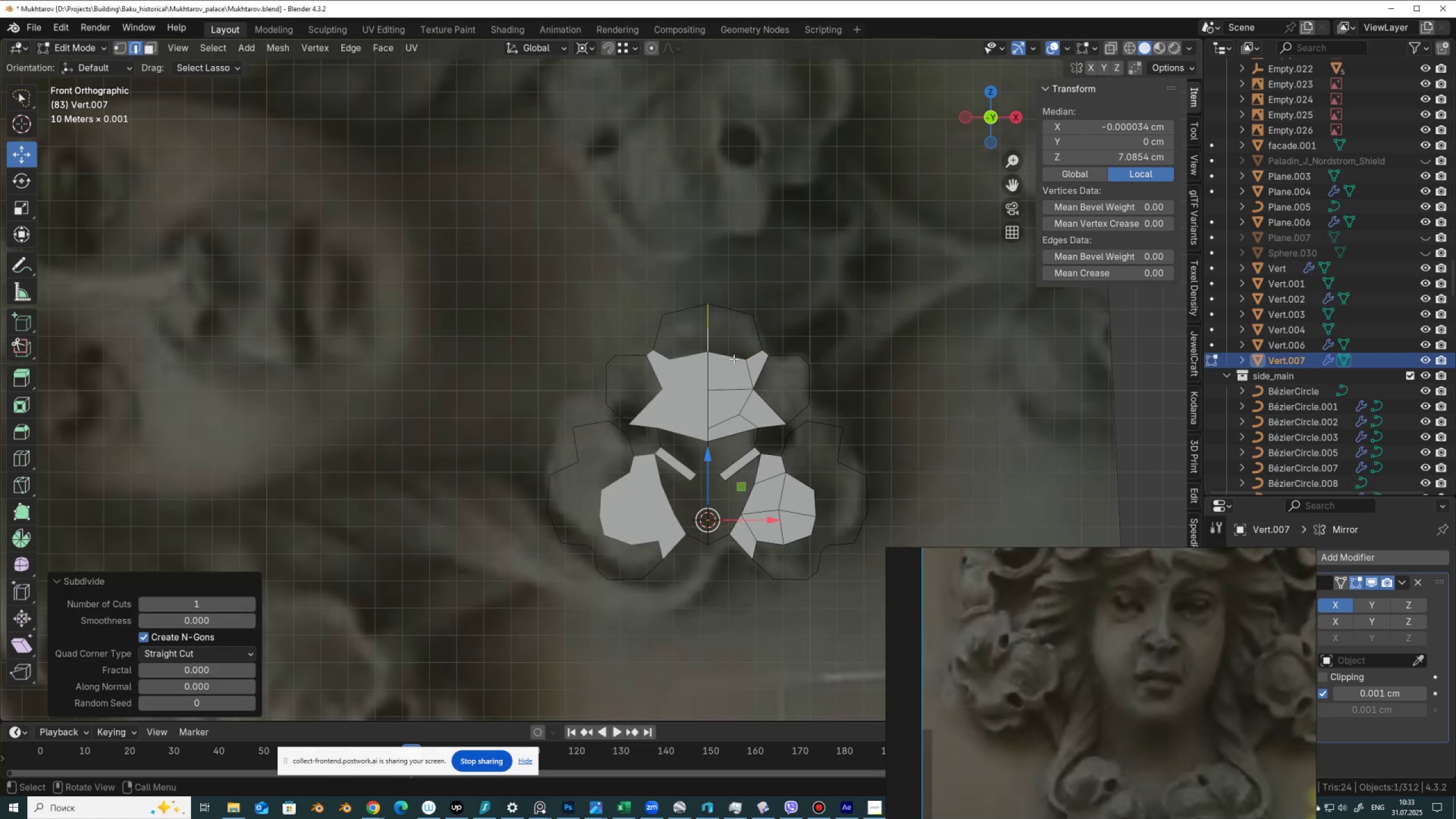 
left_click([733, 357])
 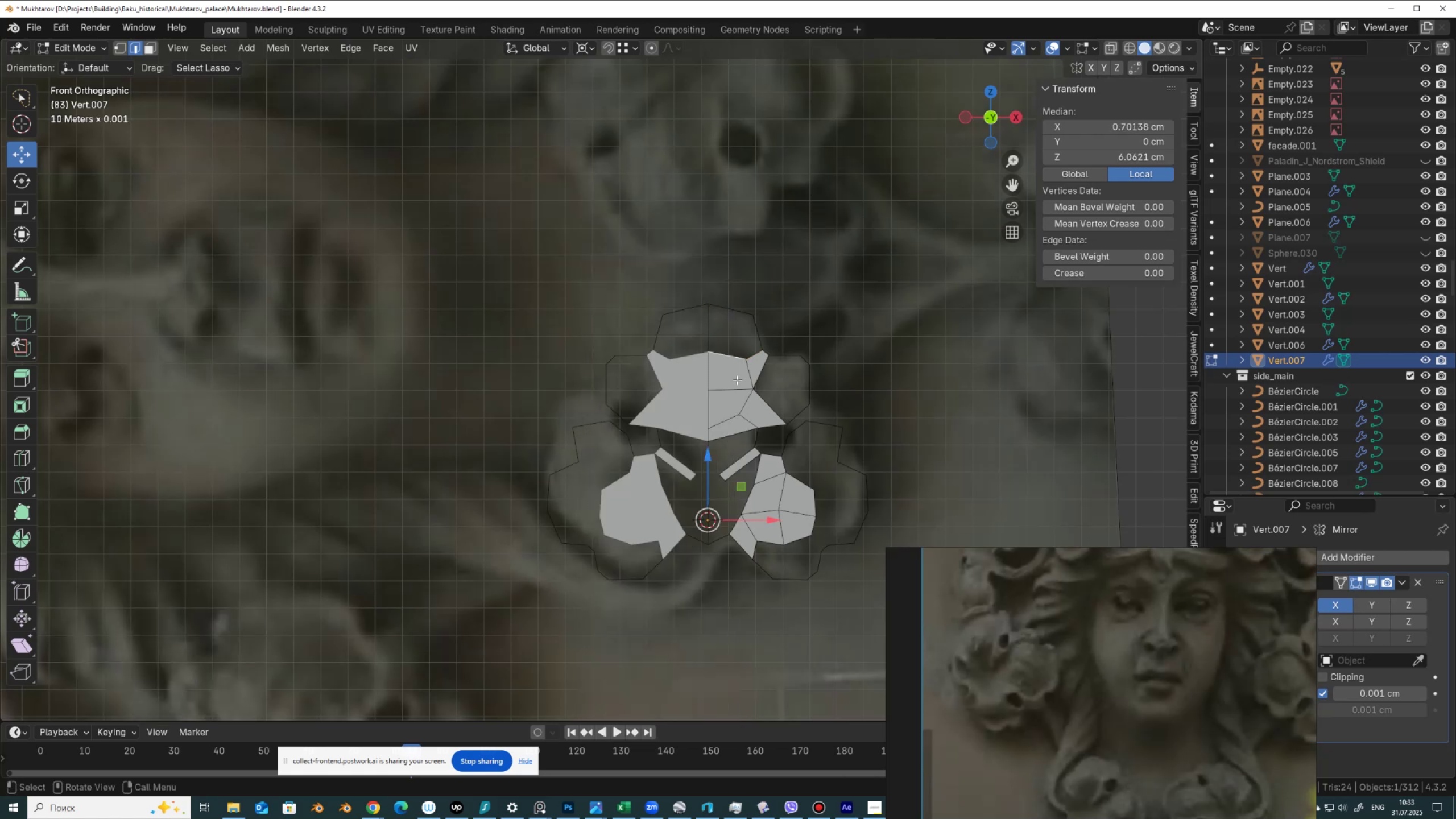 
type(dff)
 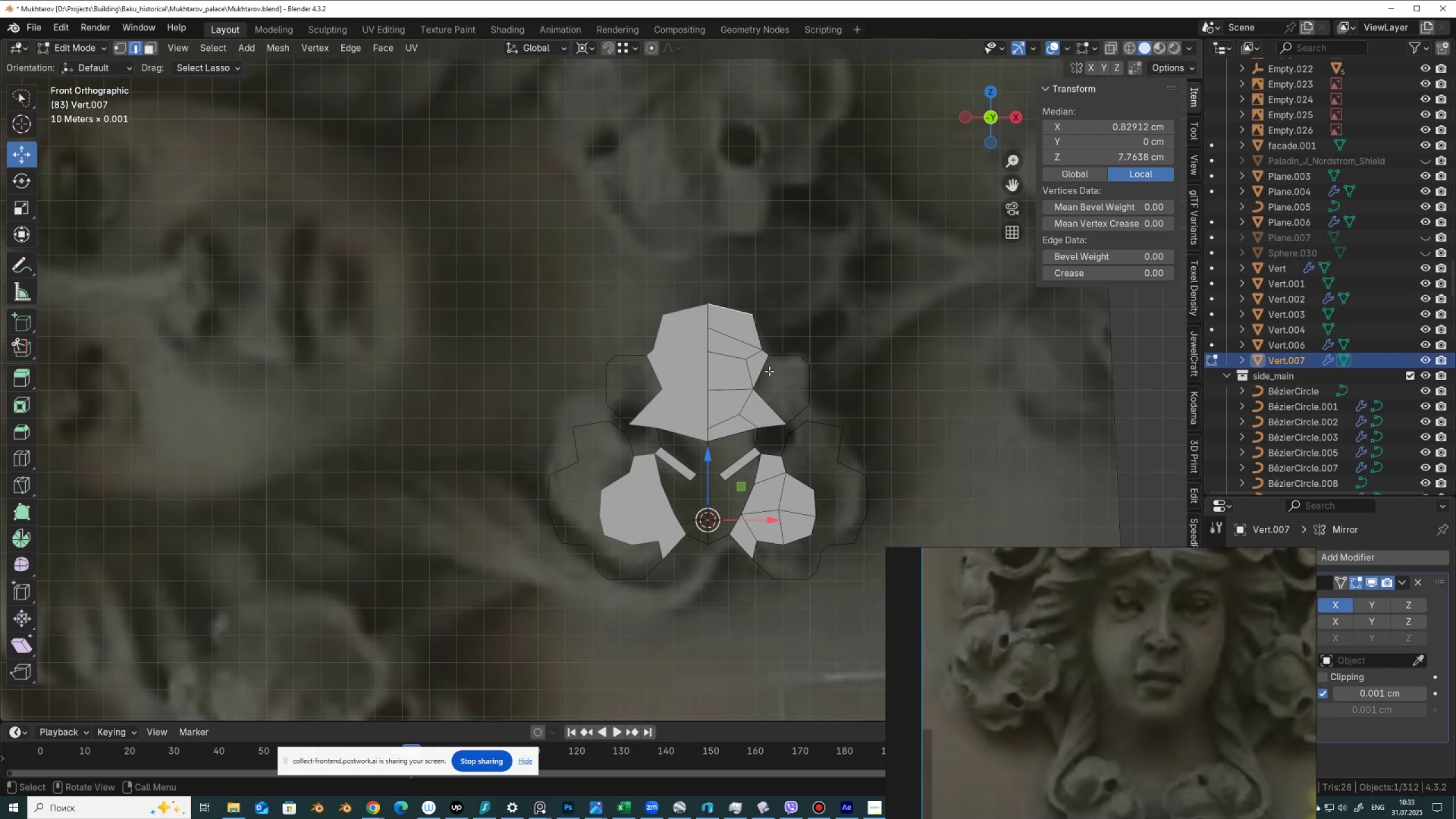 
wait(5.44)
 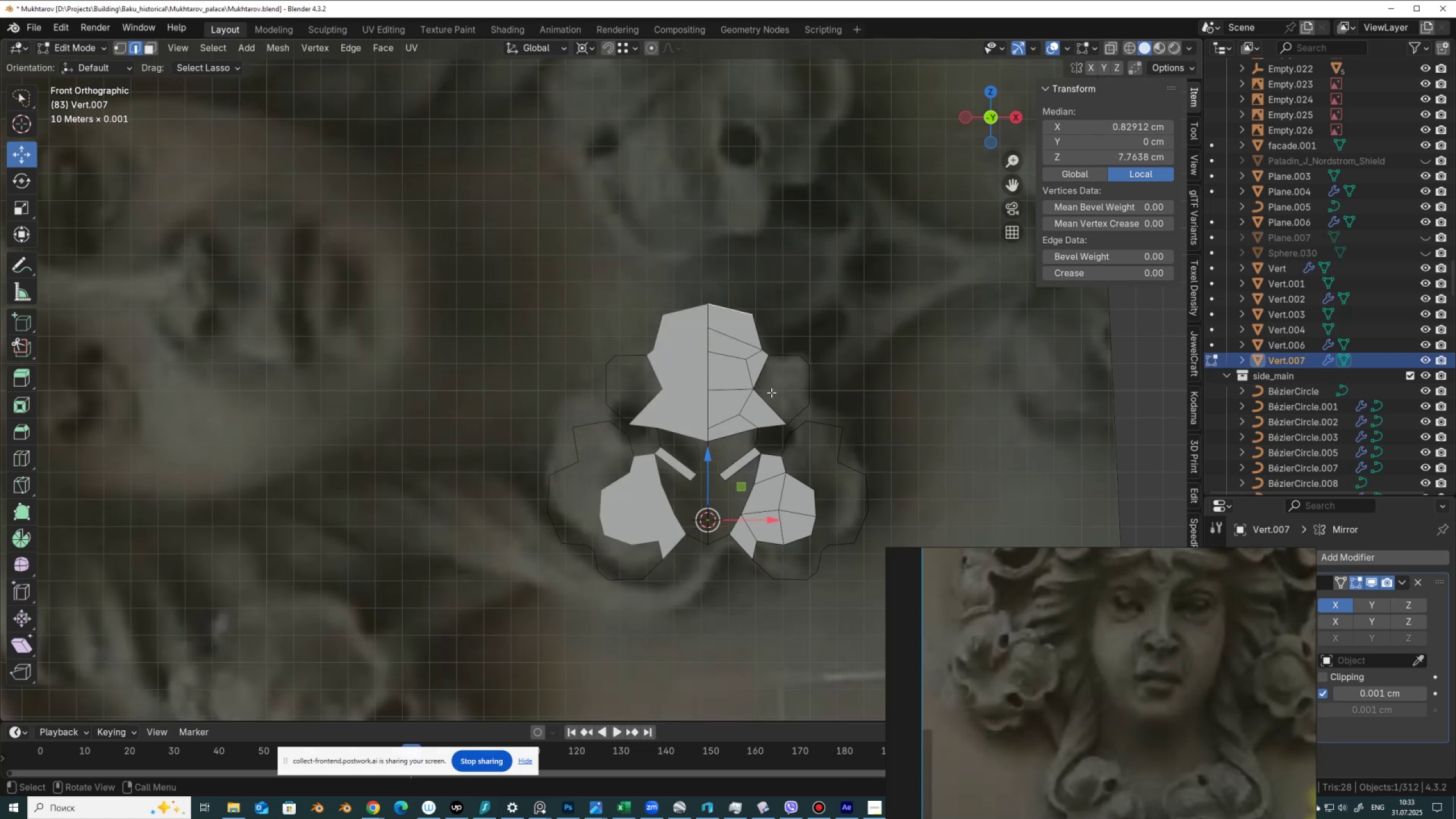 
left_click([804, 392])
 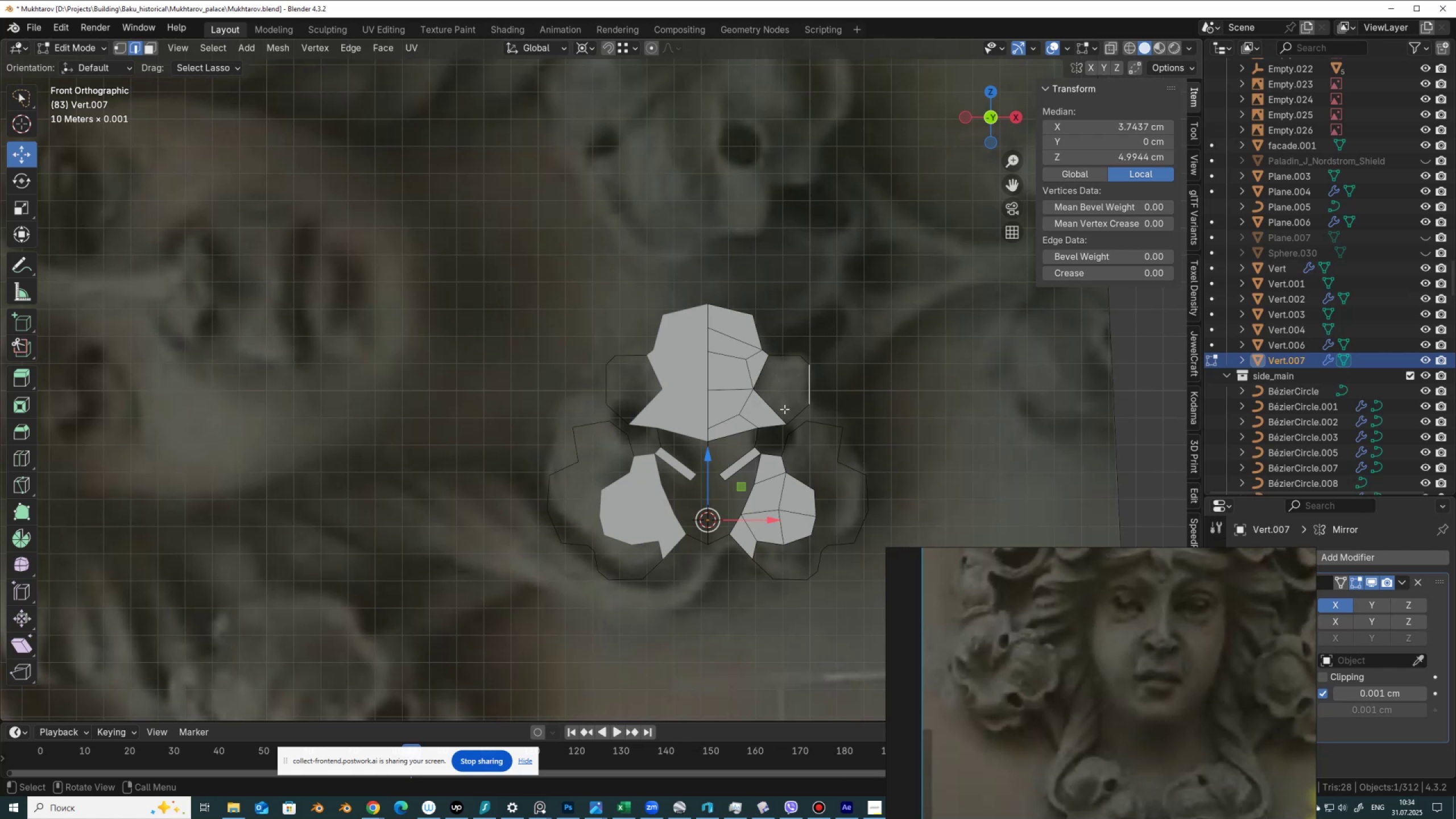 
hold_key(key=ShiftLeft, duration=0.32)
left_click([779, 411])
 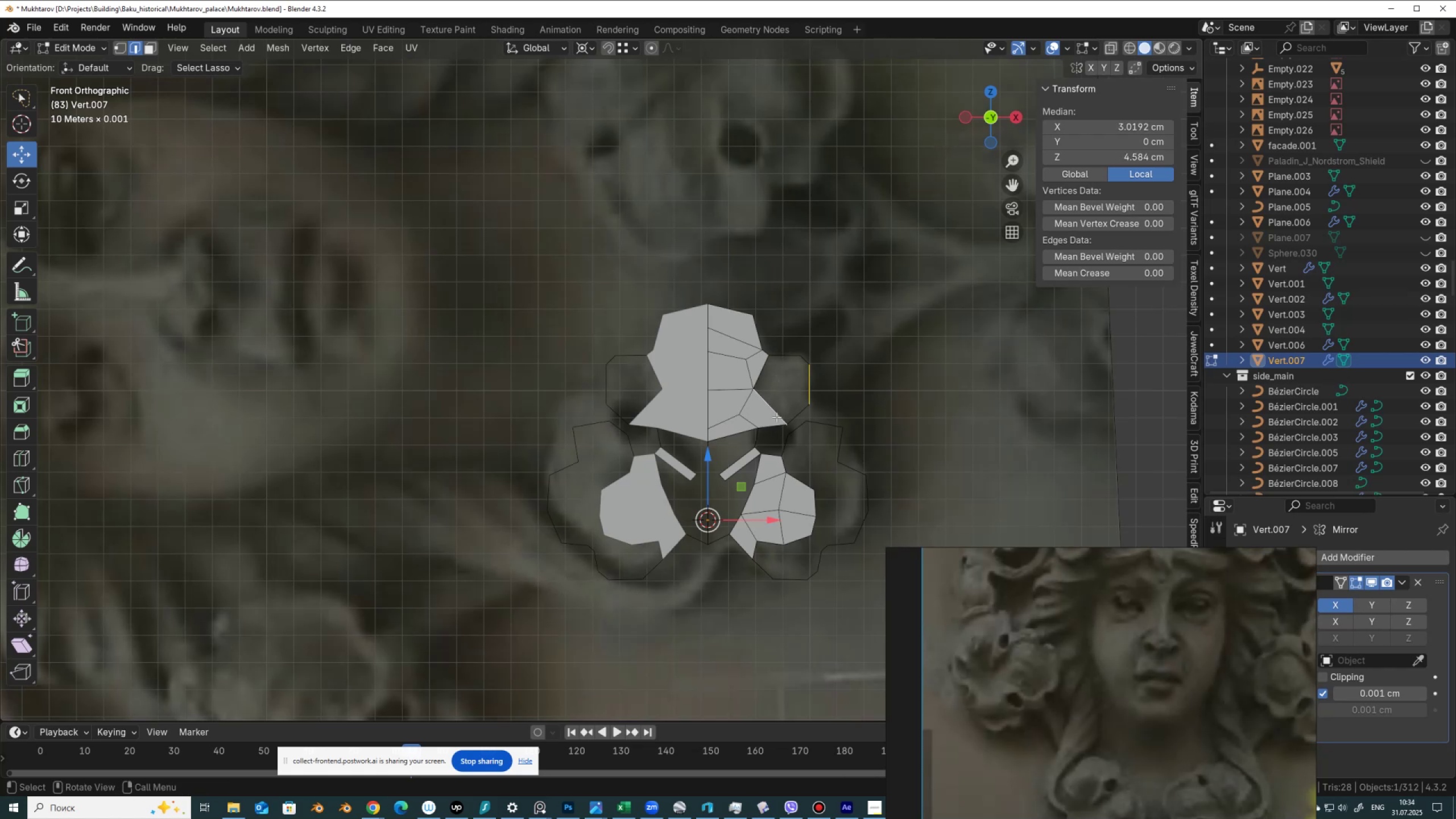 
key(F)
 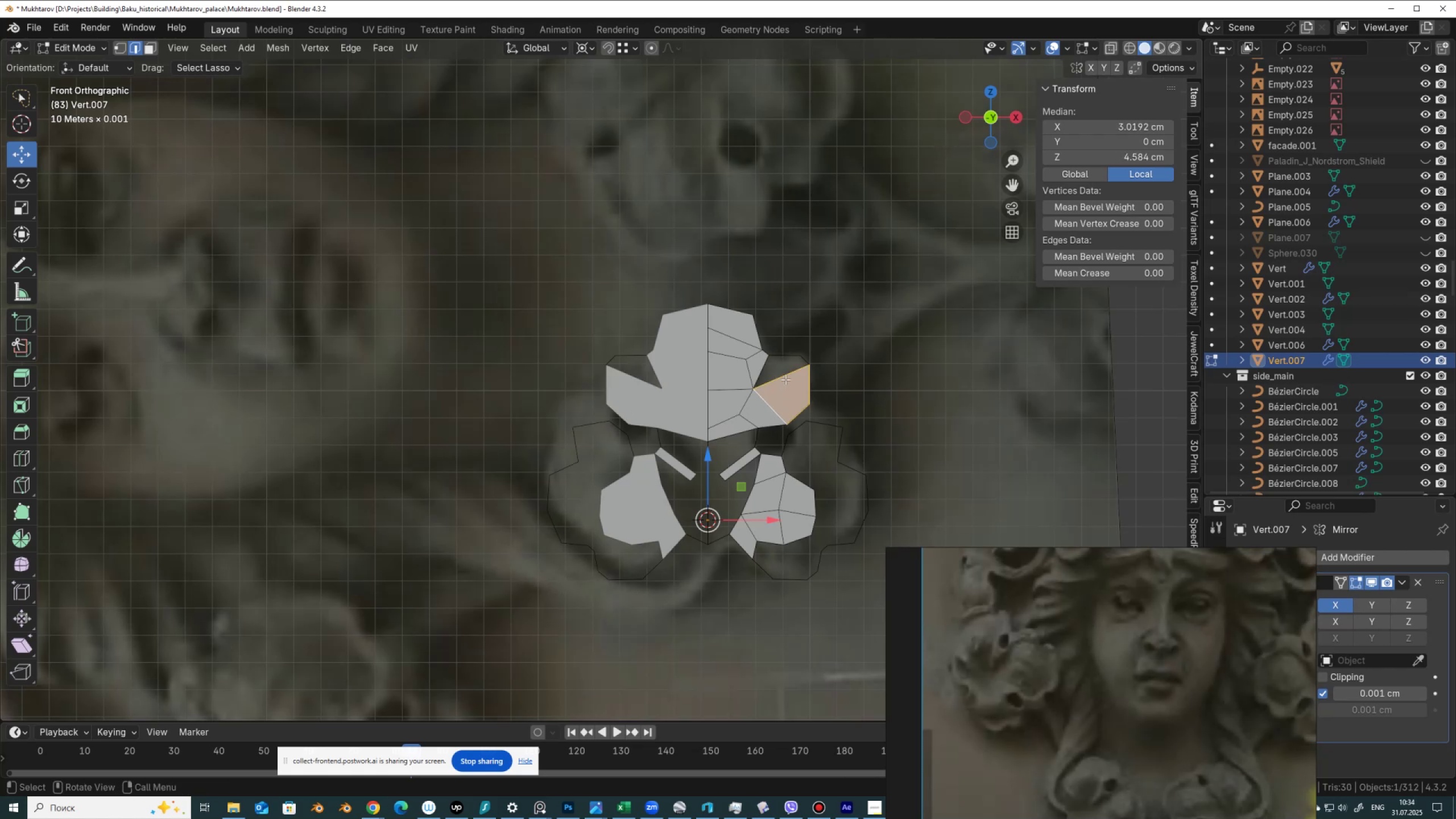 
left_click([785, 379])
 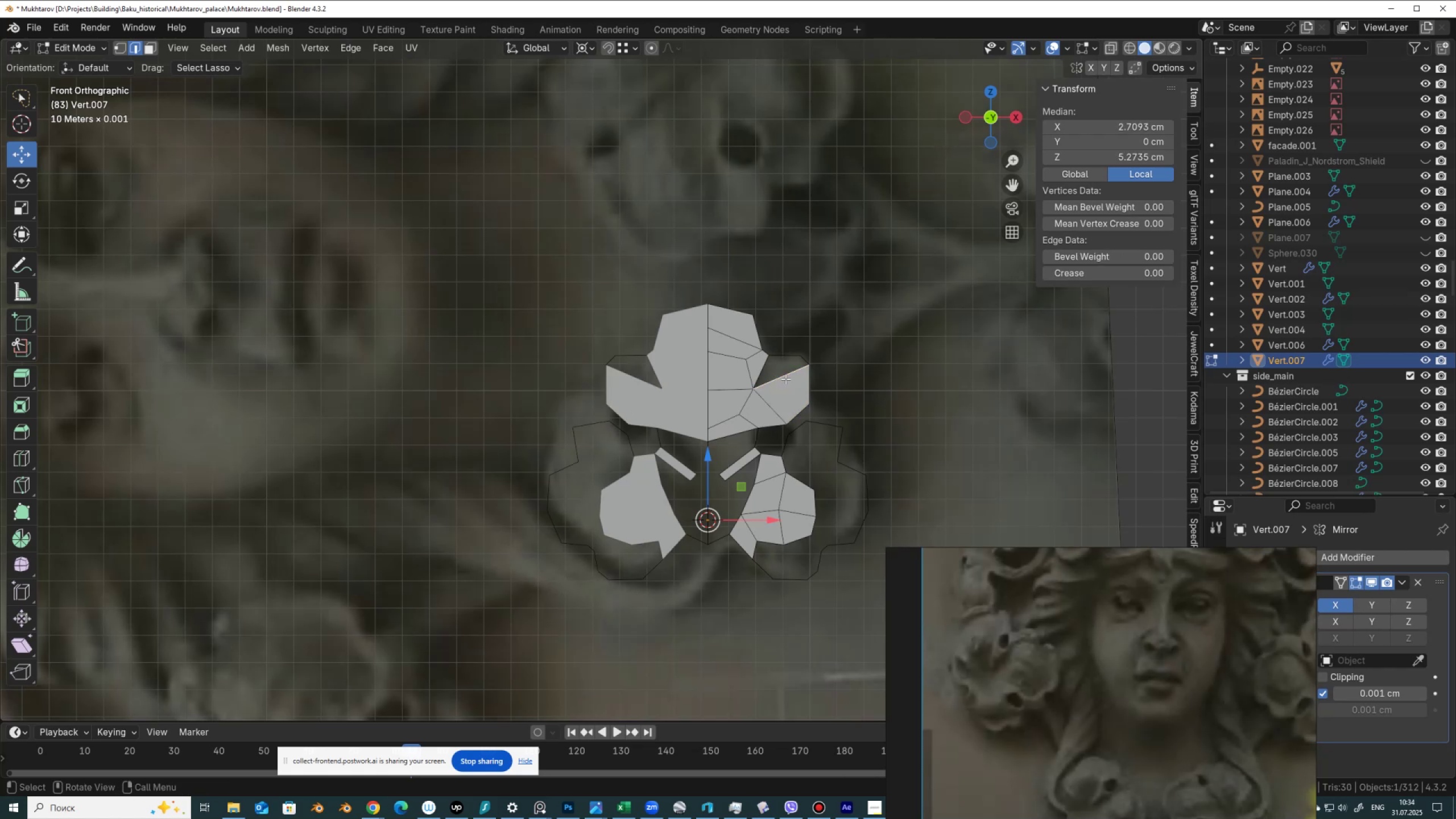 
key(F)
 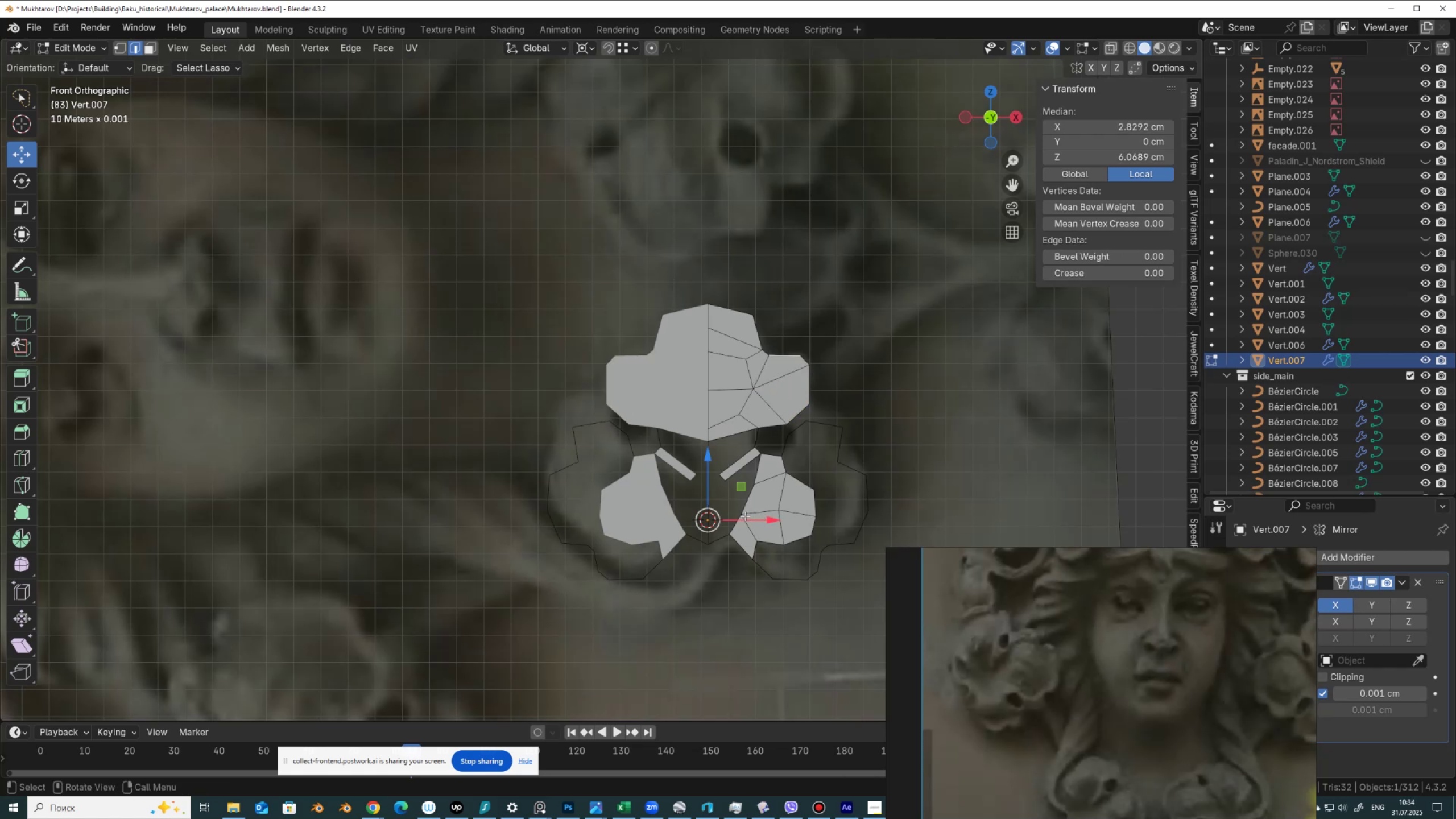 
left_click([709, 530])
 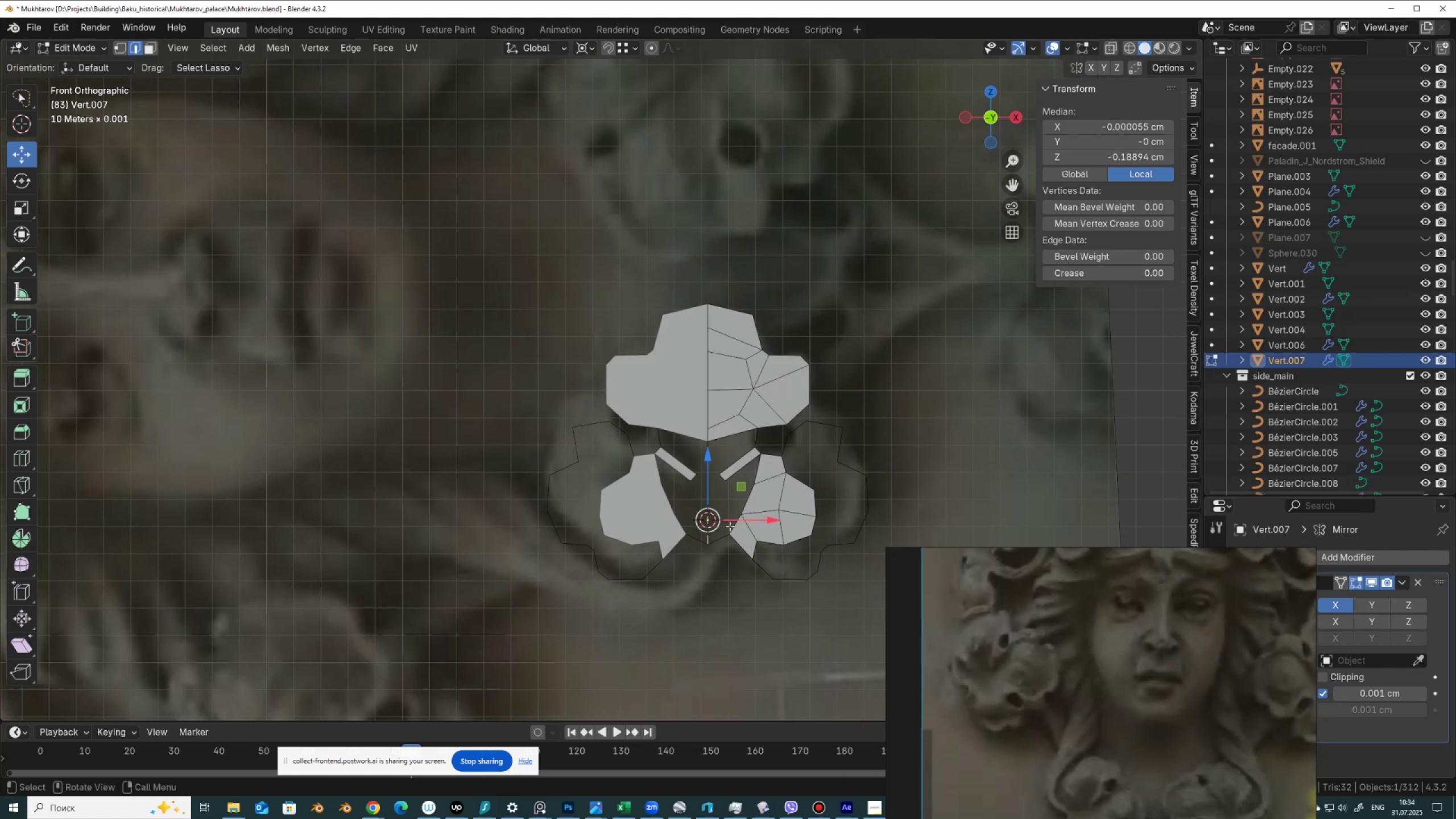 
hold_key(key=ShiftLeft, duration=0.31)
left_click([736, 524])
 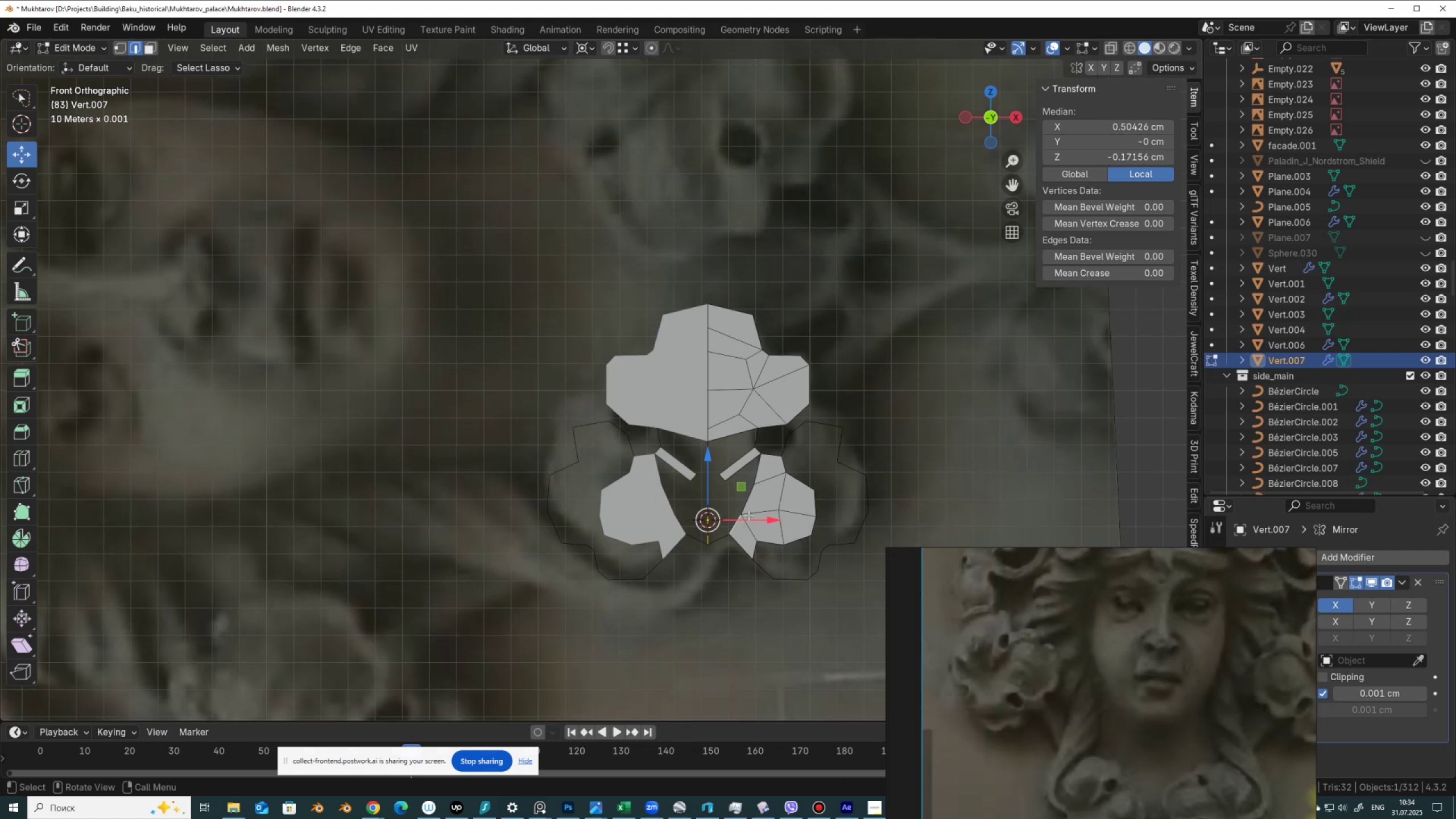 
key(F)
 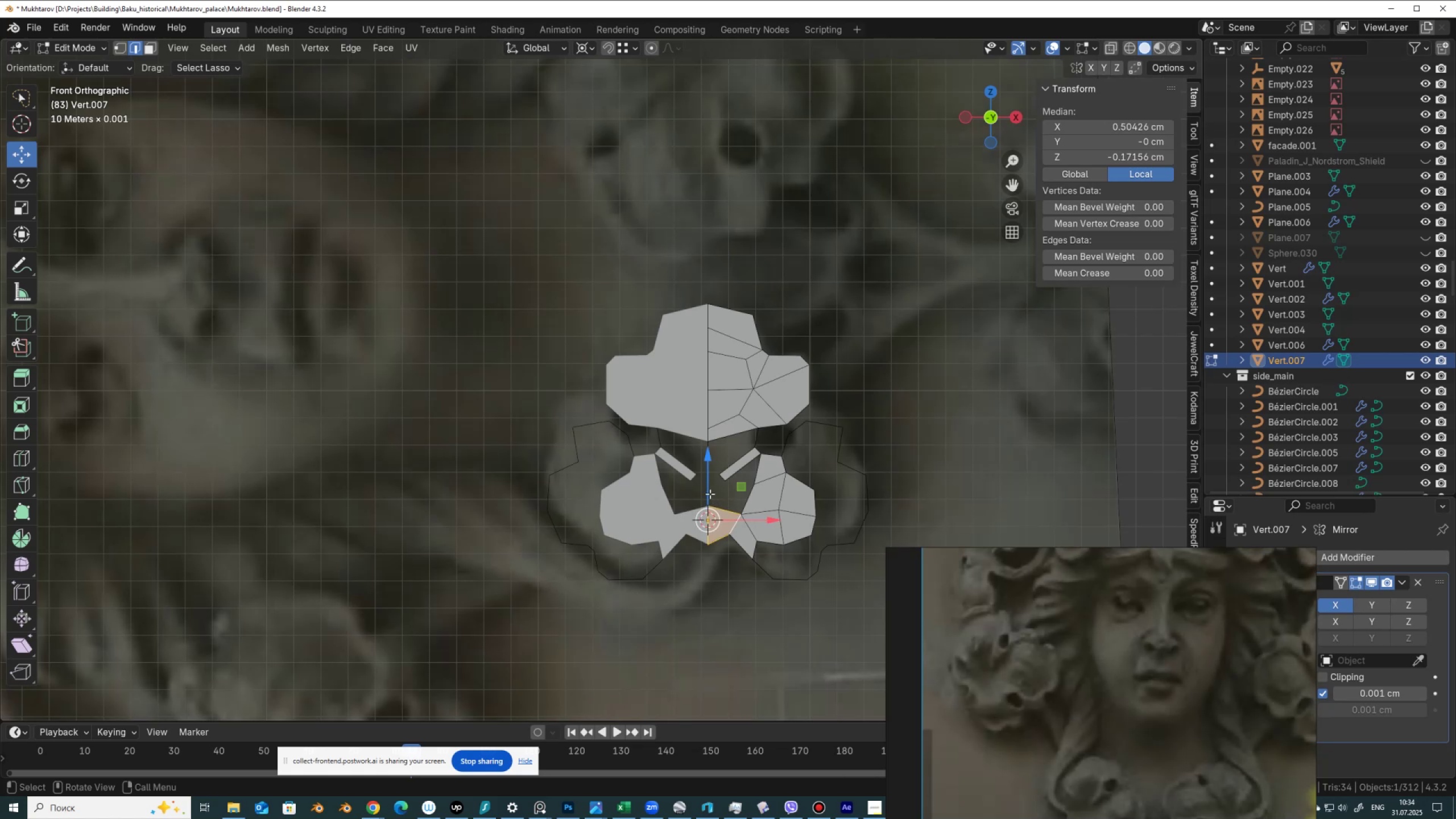 
hold_key(key=ShiftLeft, duration=1.53)
 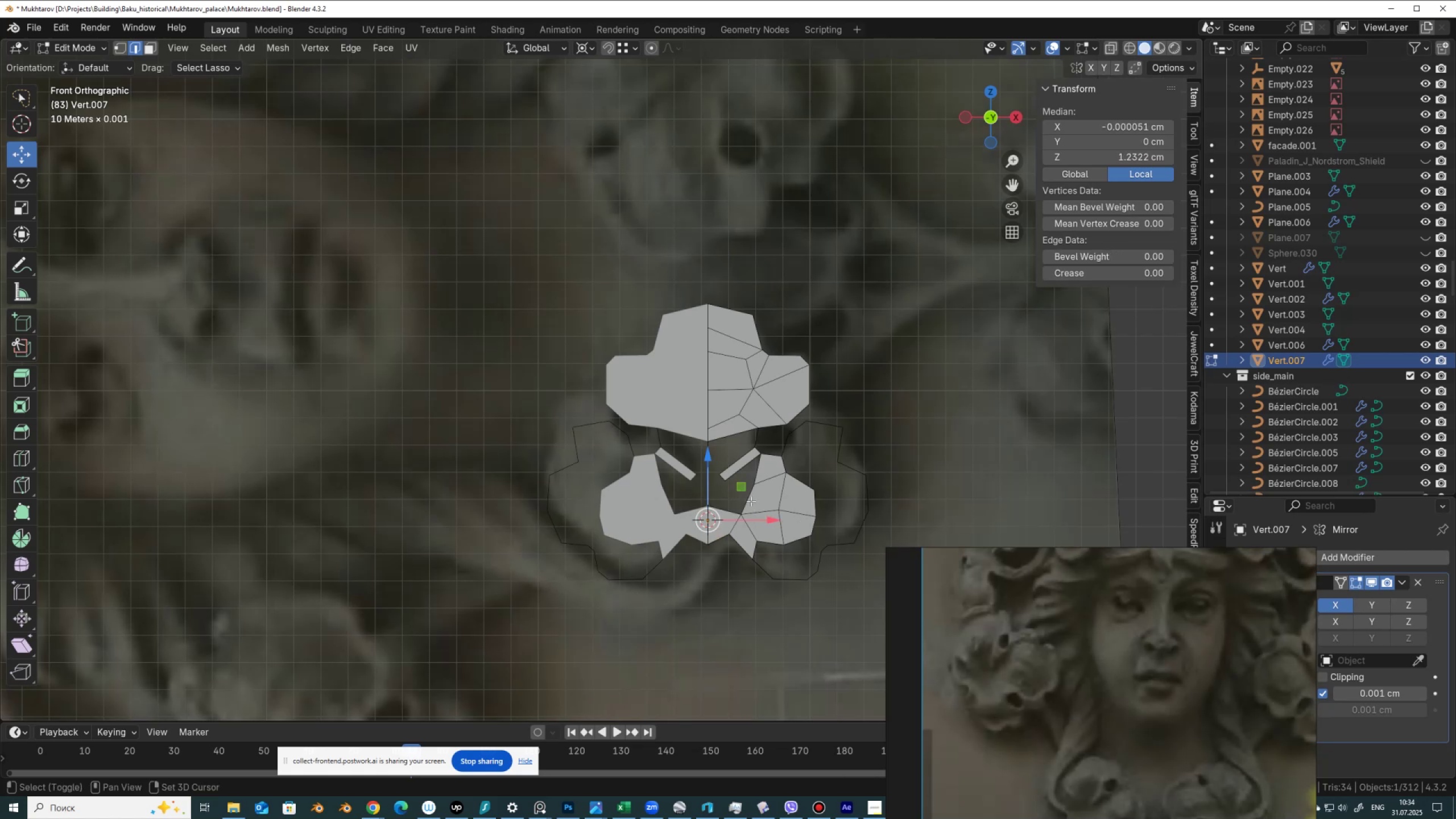 
key(Shift+ShiftLeft)
 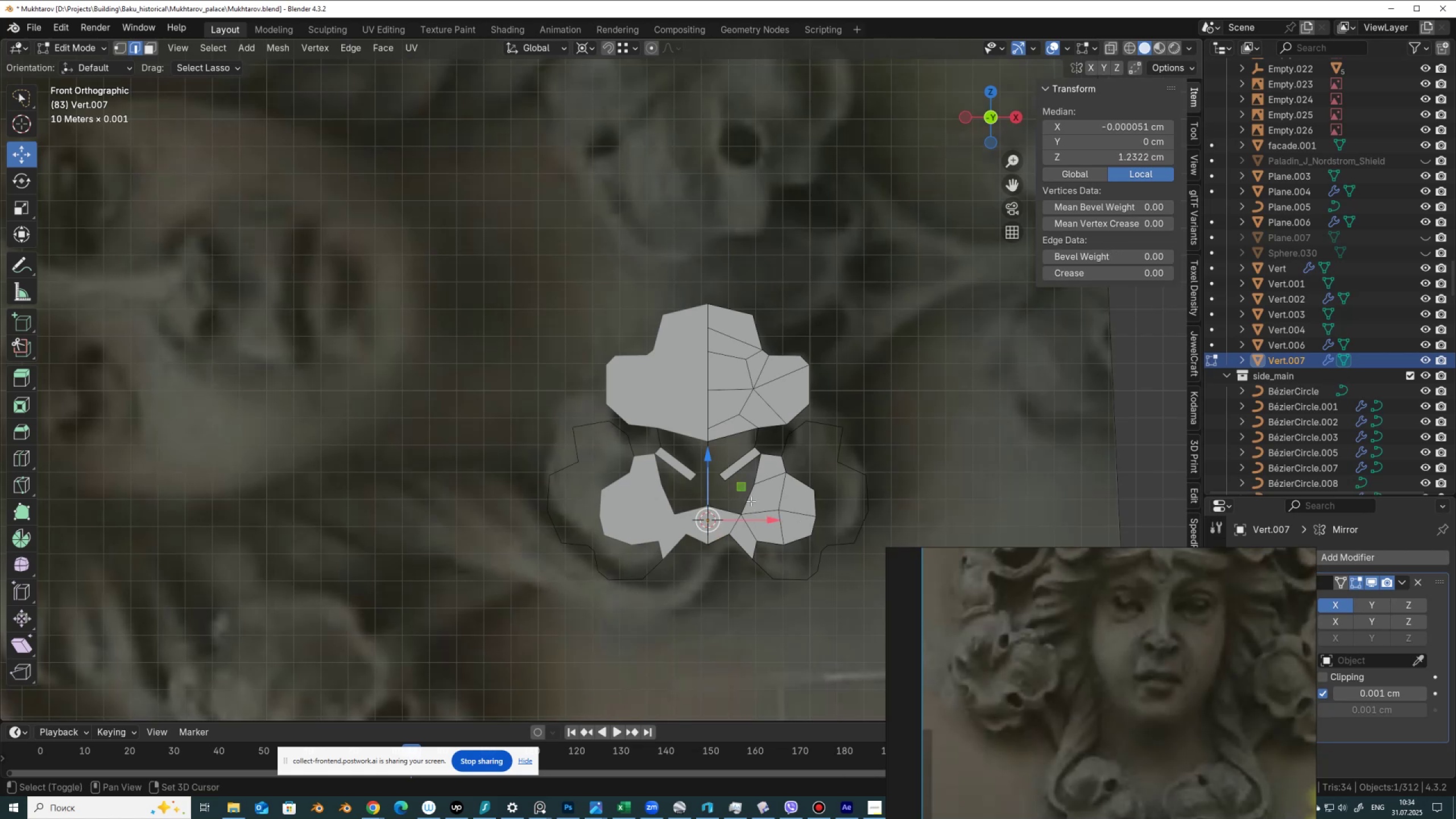 
key(Shift+ShiftLeft)
 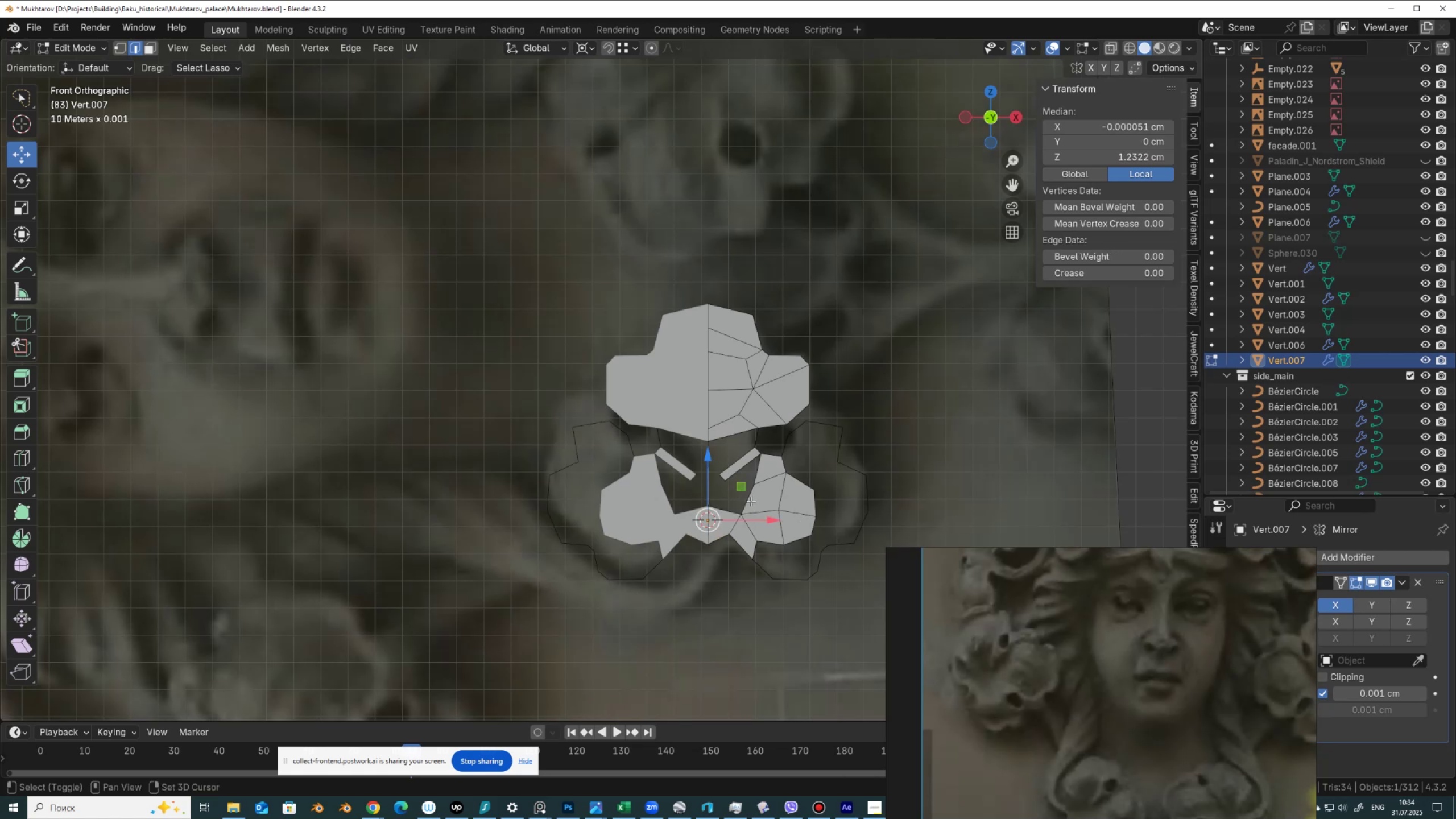 
key(Shift+ShiftLeft)
 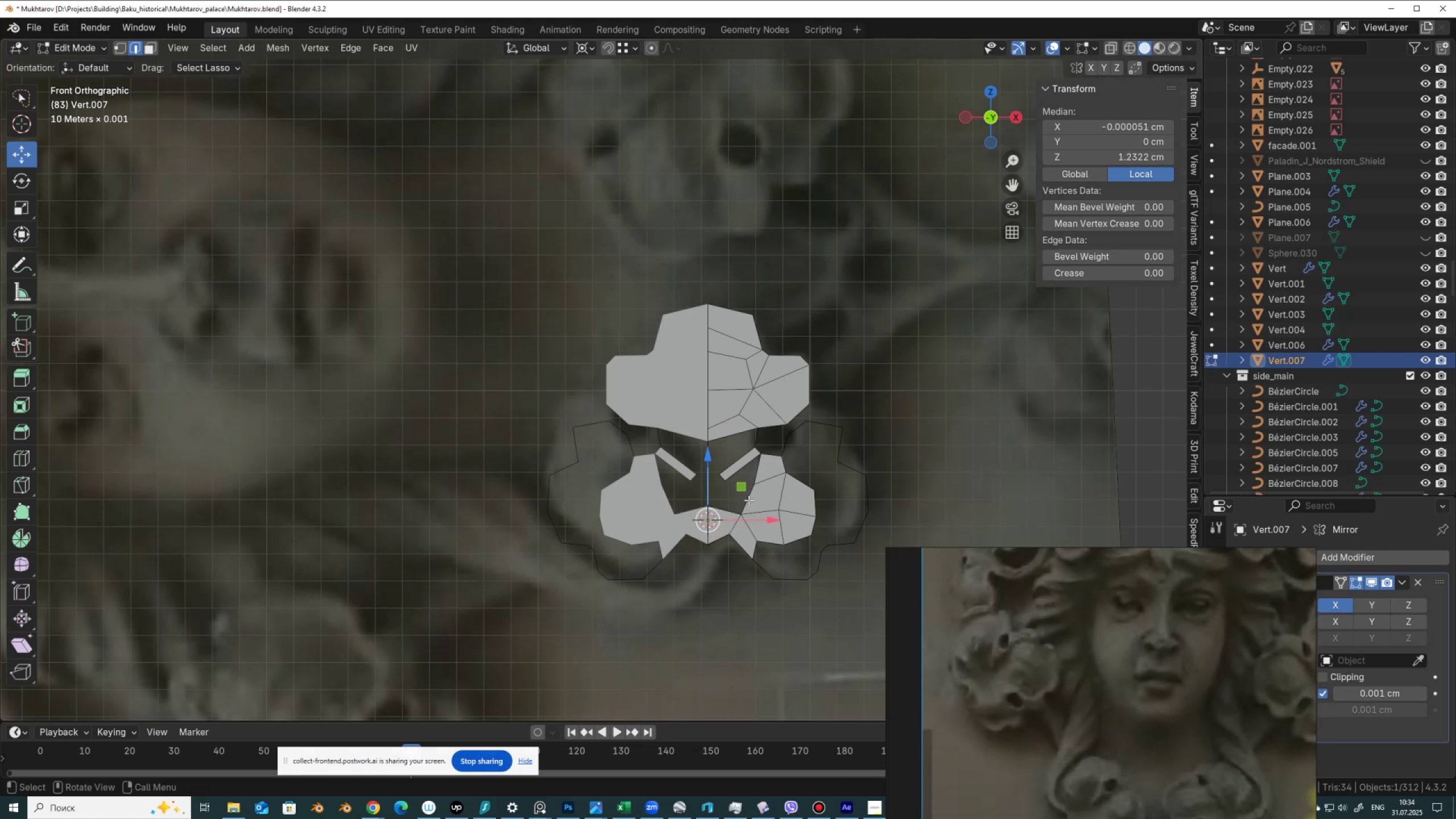 
key(Shift+ShiftLeft)
 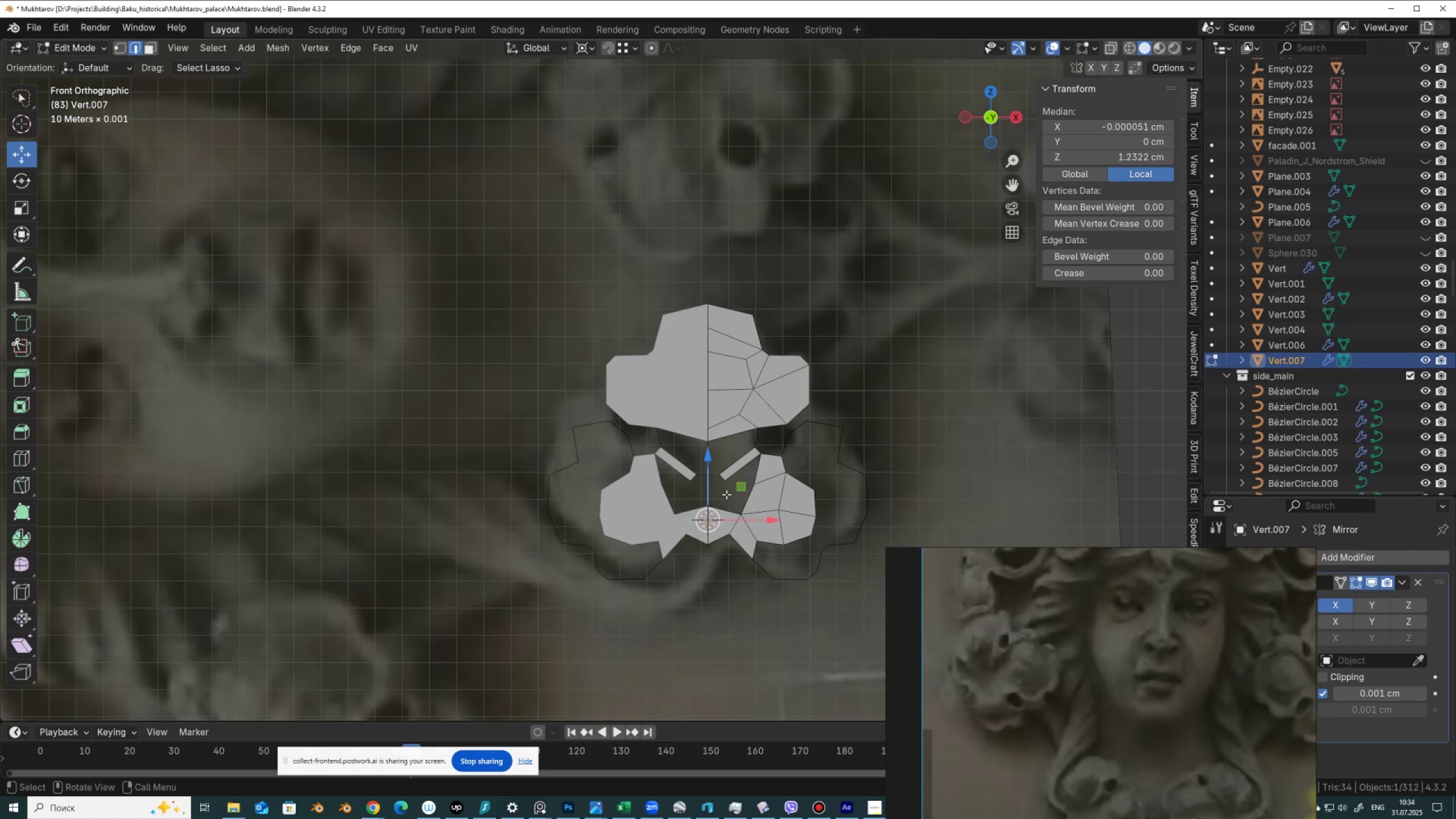 
hold_key(key=ShiftLeft, duration=0.6)
left_click([748, 502])
 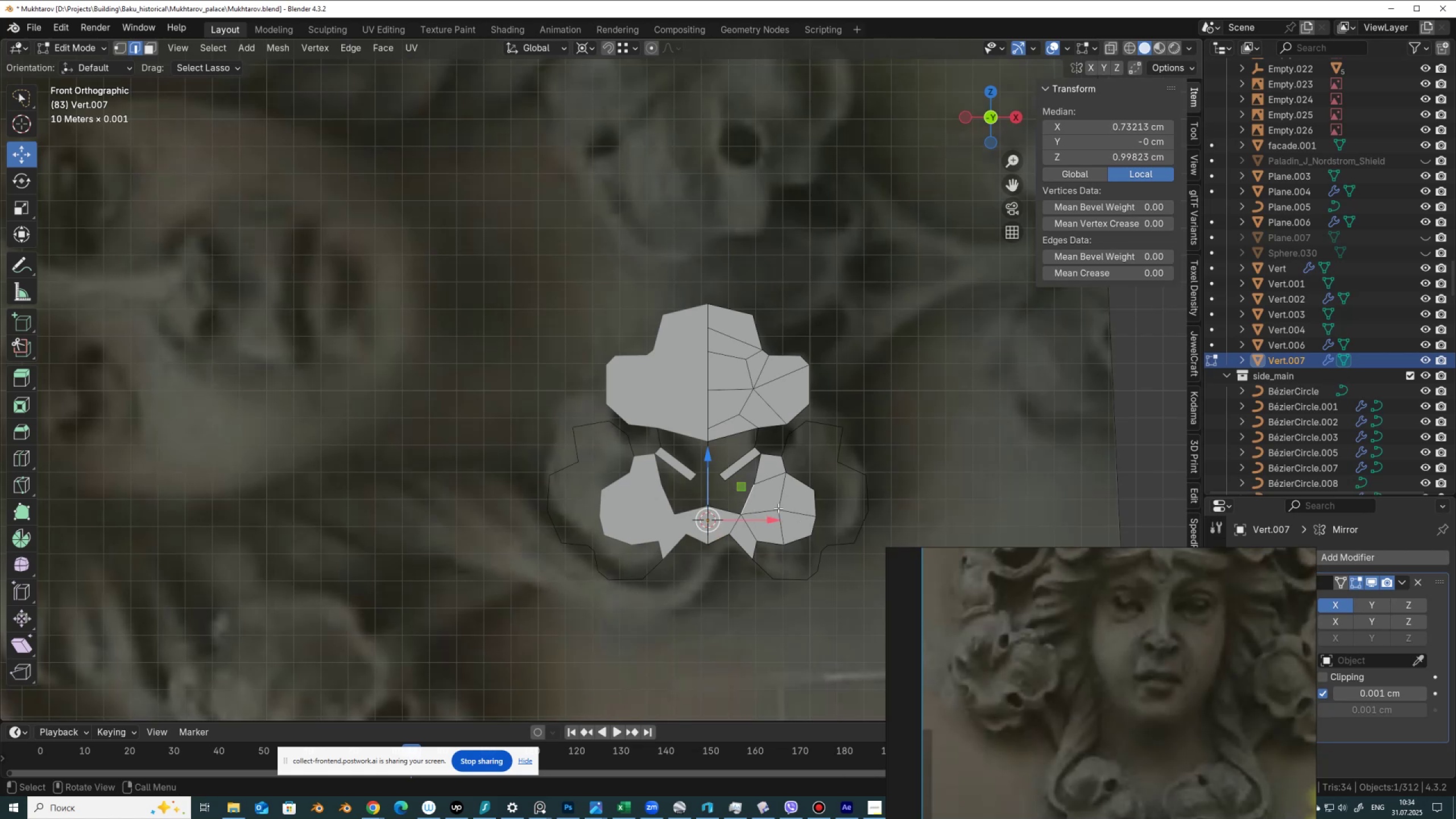 
key(F)
 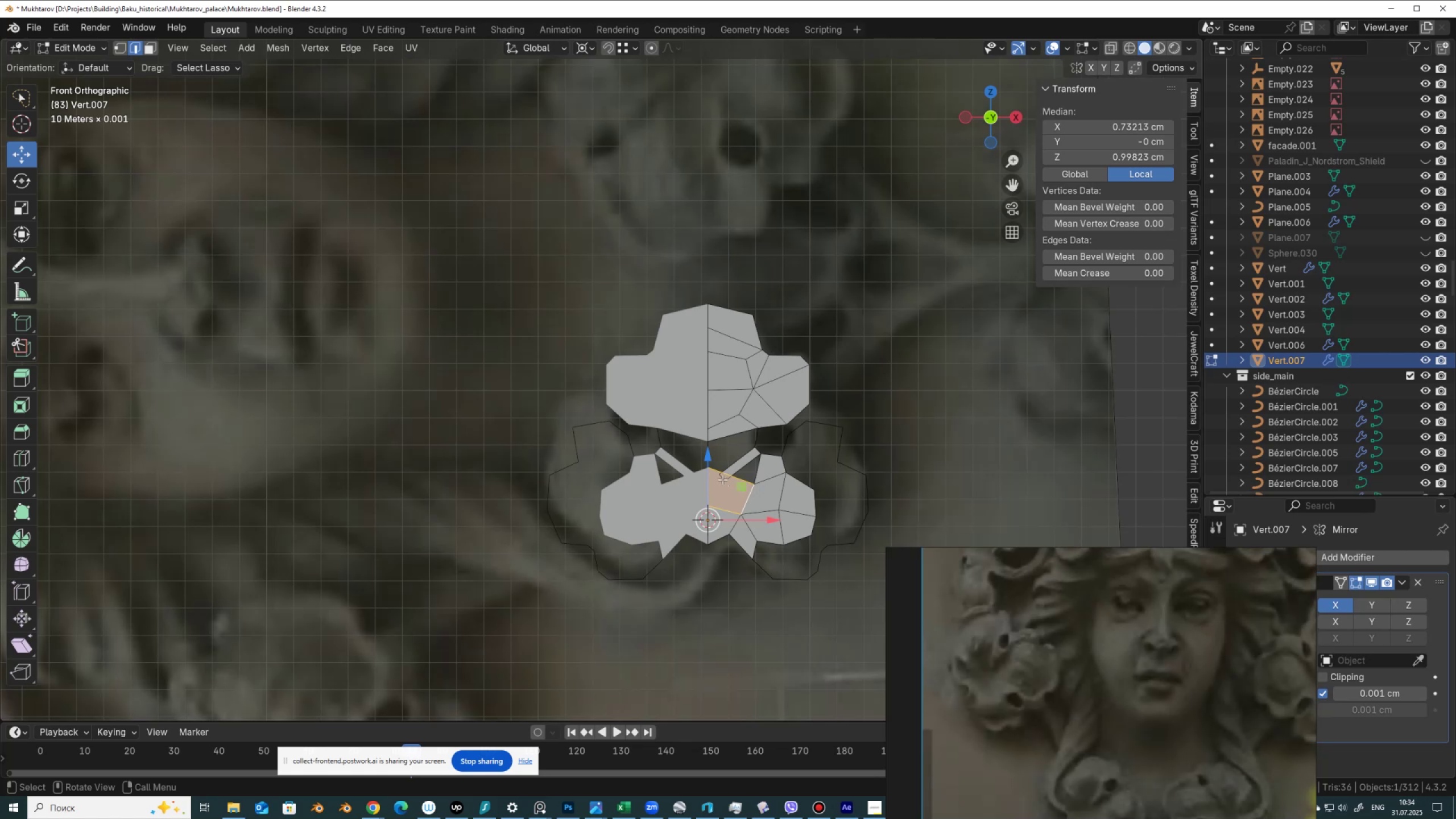 
left_click([719, 478])
 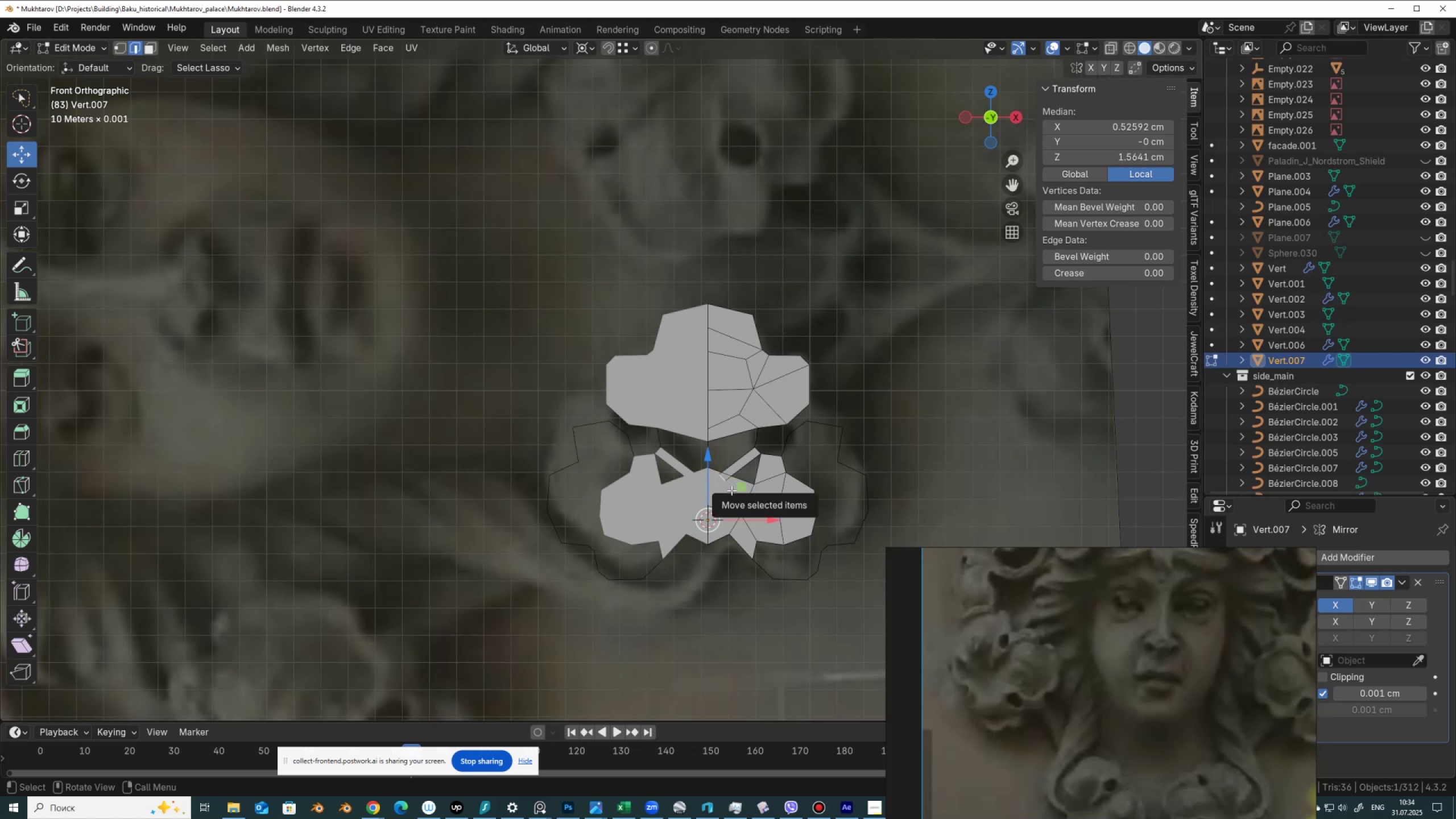 
key(X)
 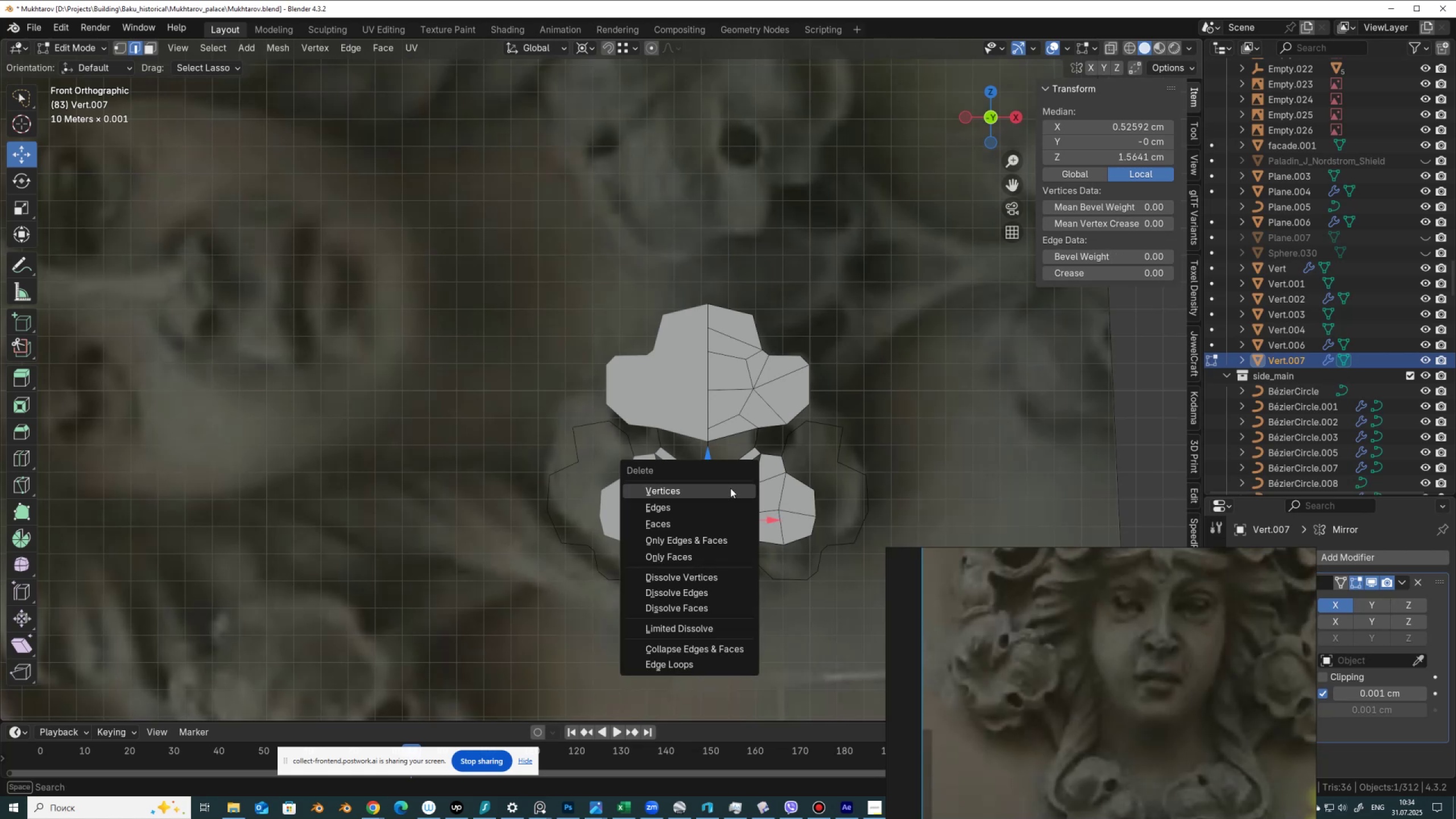 
left_click([730, 487])
 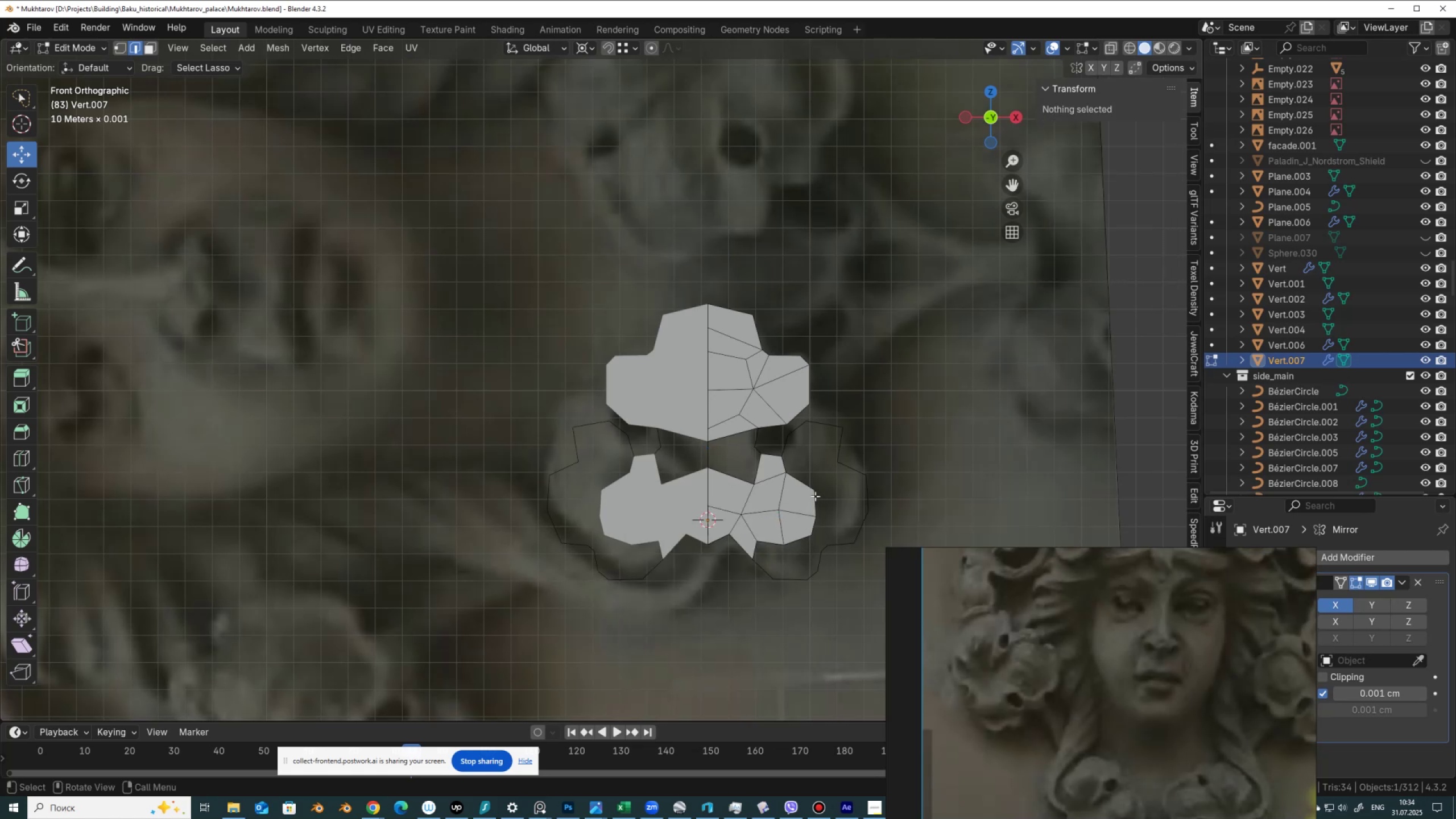 
left_click([818, 498])
 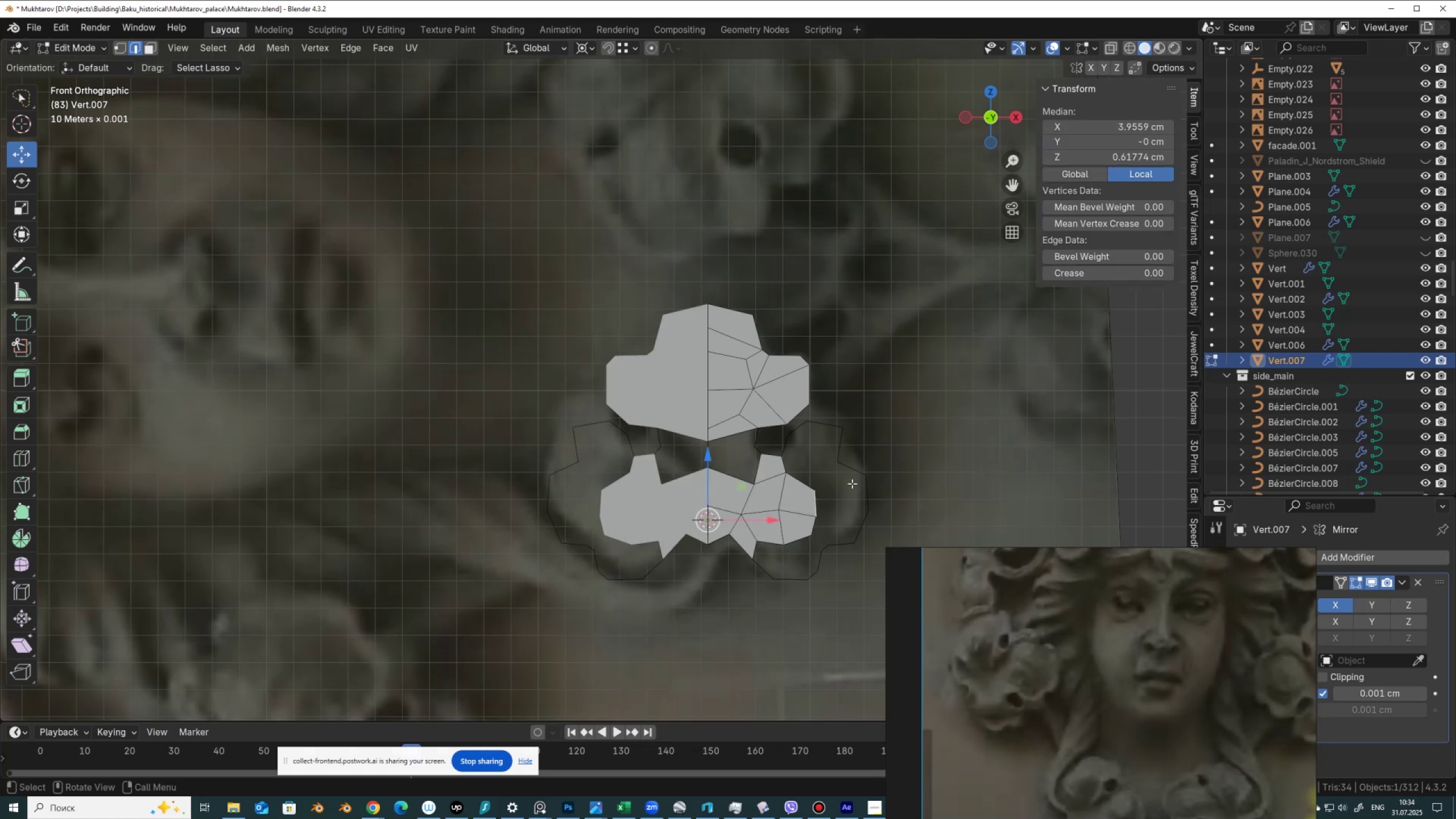 
hold_key(key=ShiftLeft, duration=0.78)
left_click([851, 469])
 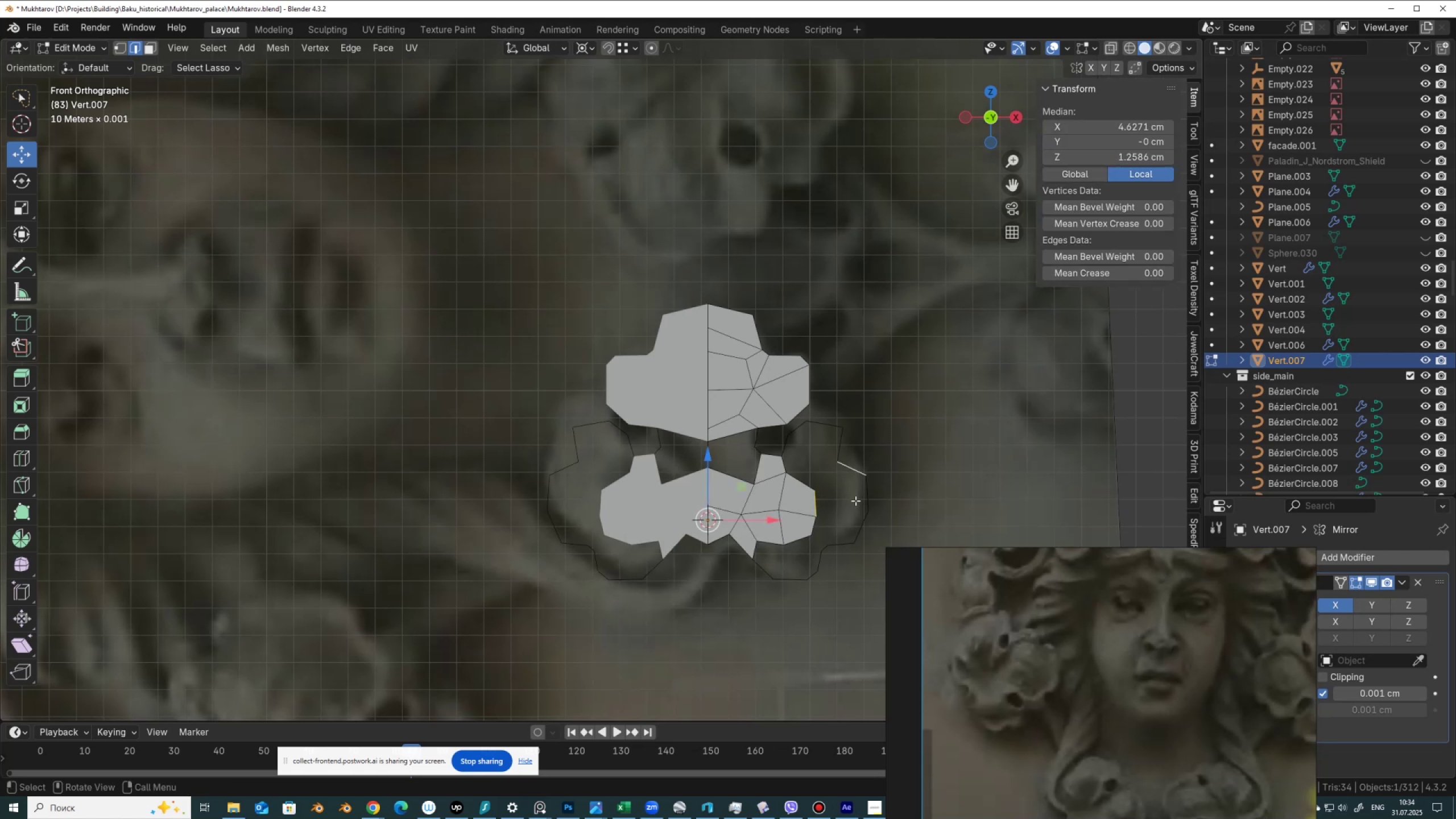 
key(F)
 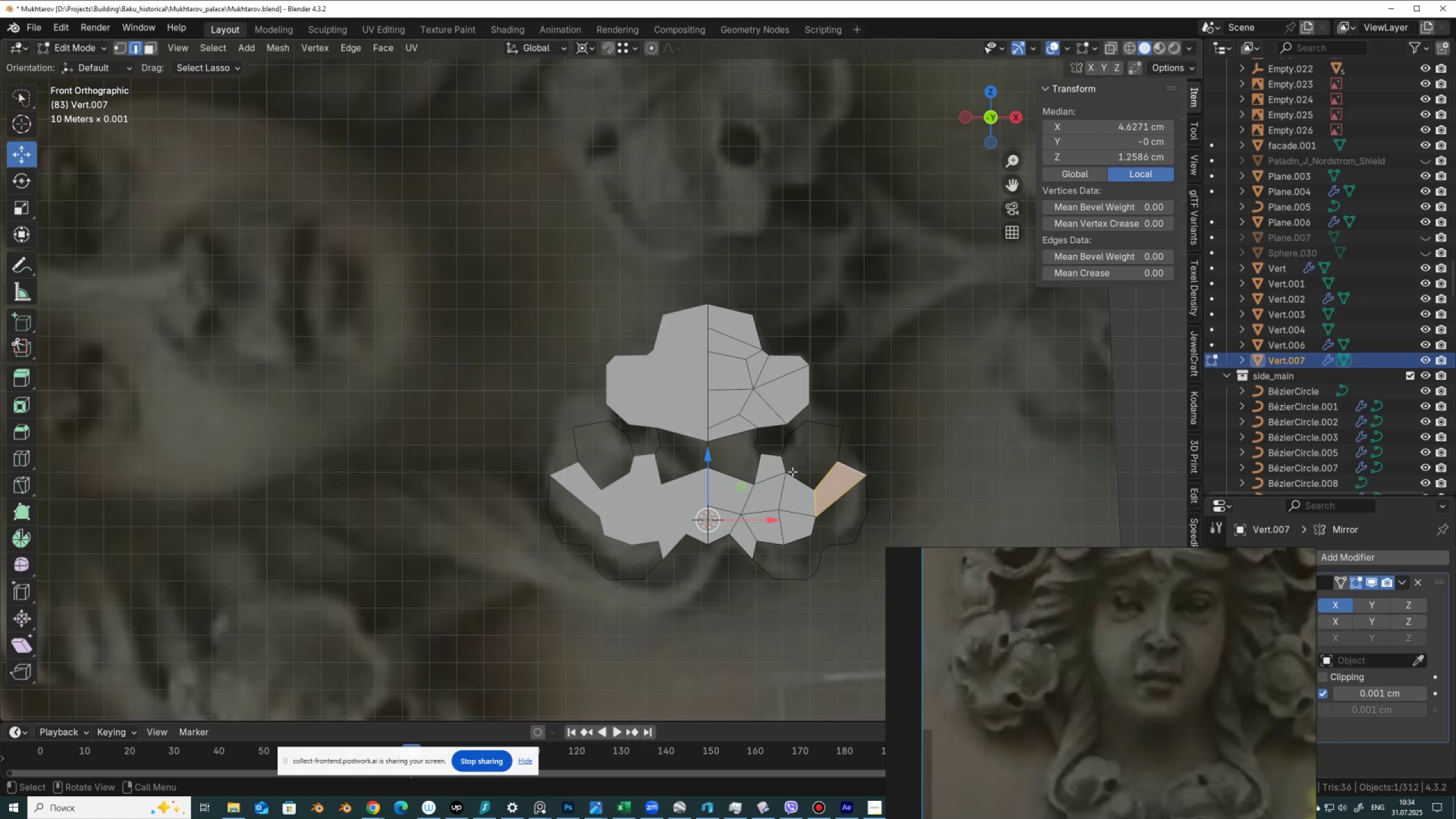 
left_click([785, 447])
 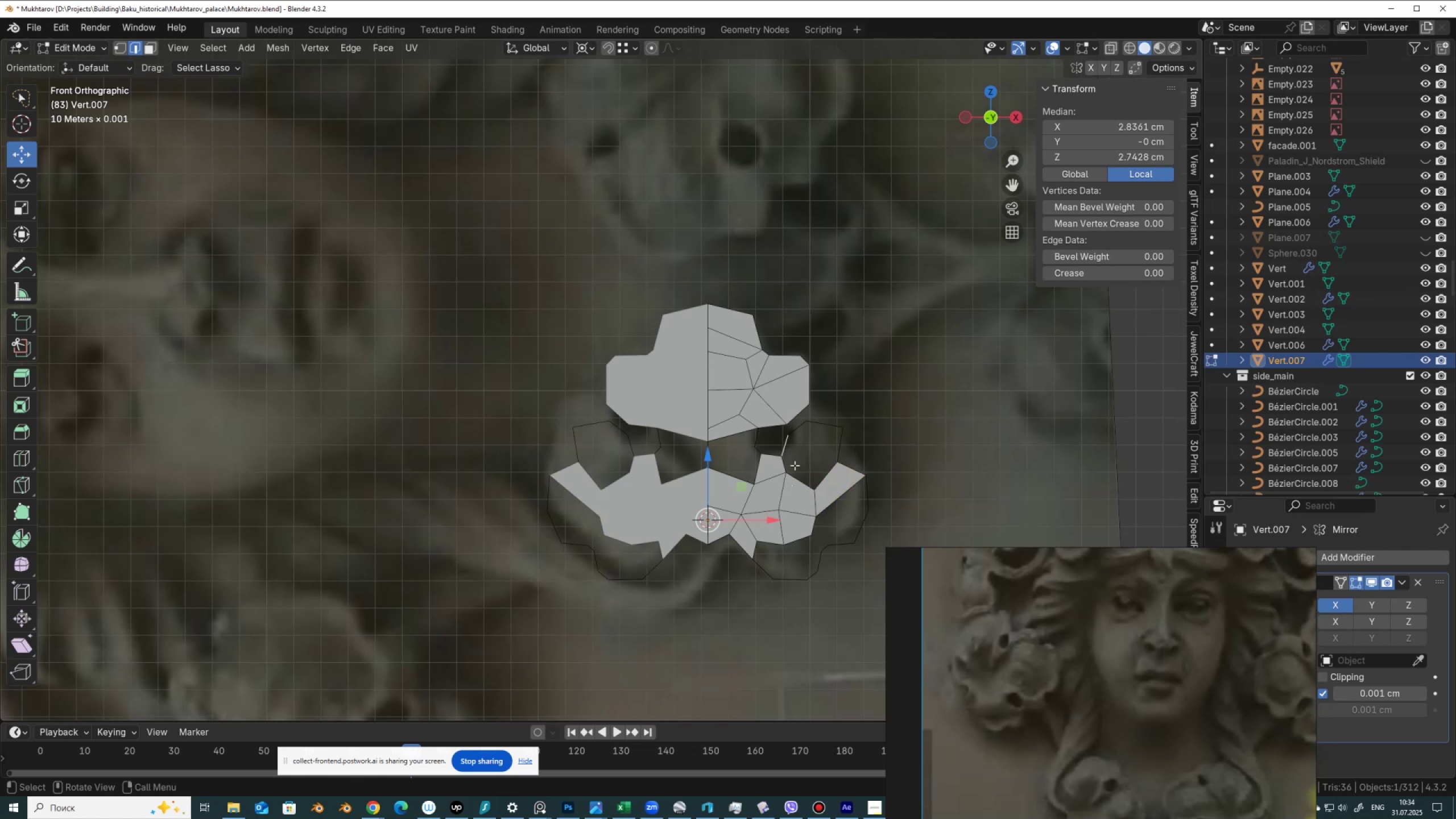 
key(F)
 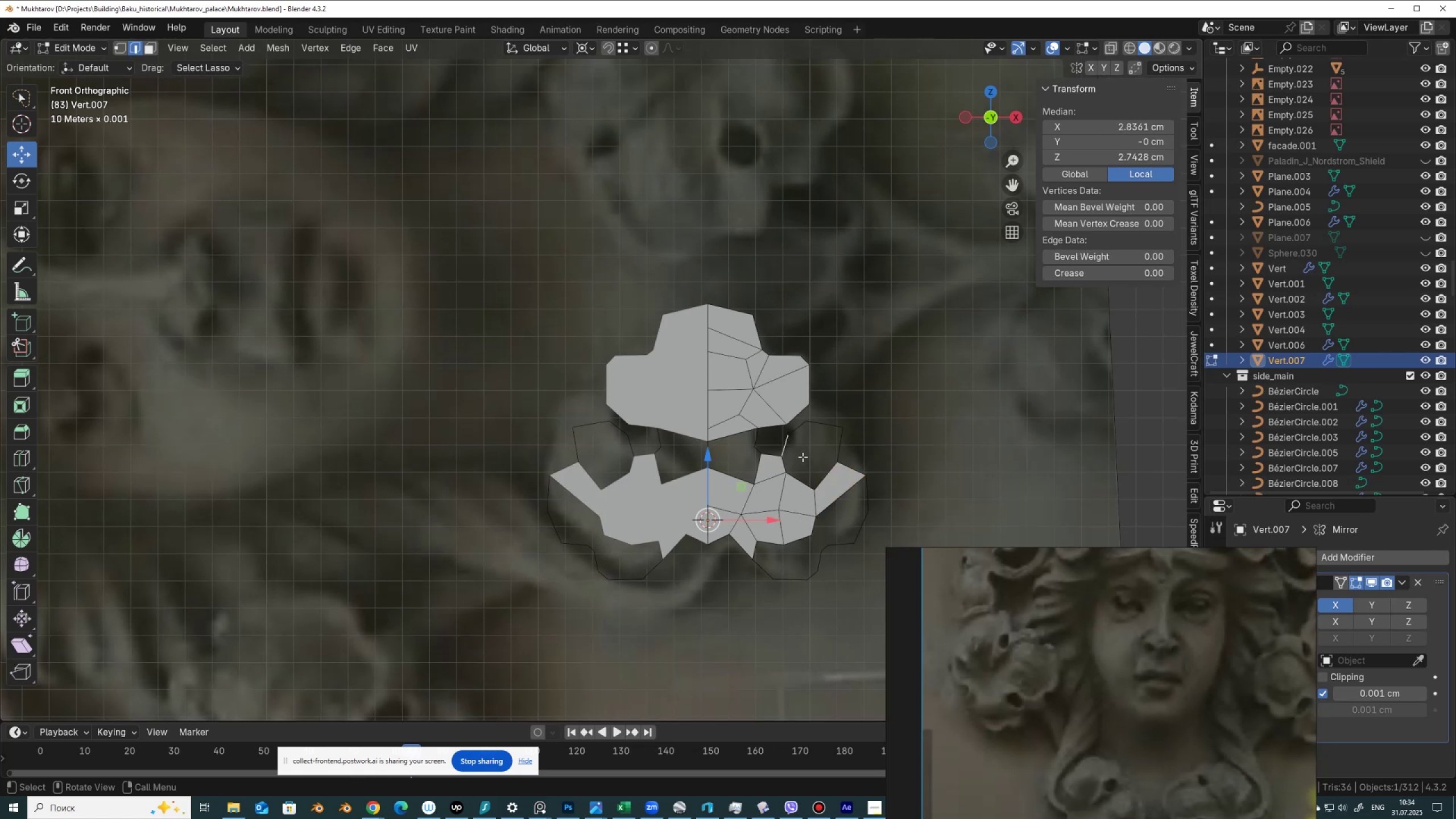 
left_click([800, 481])
 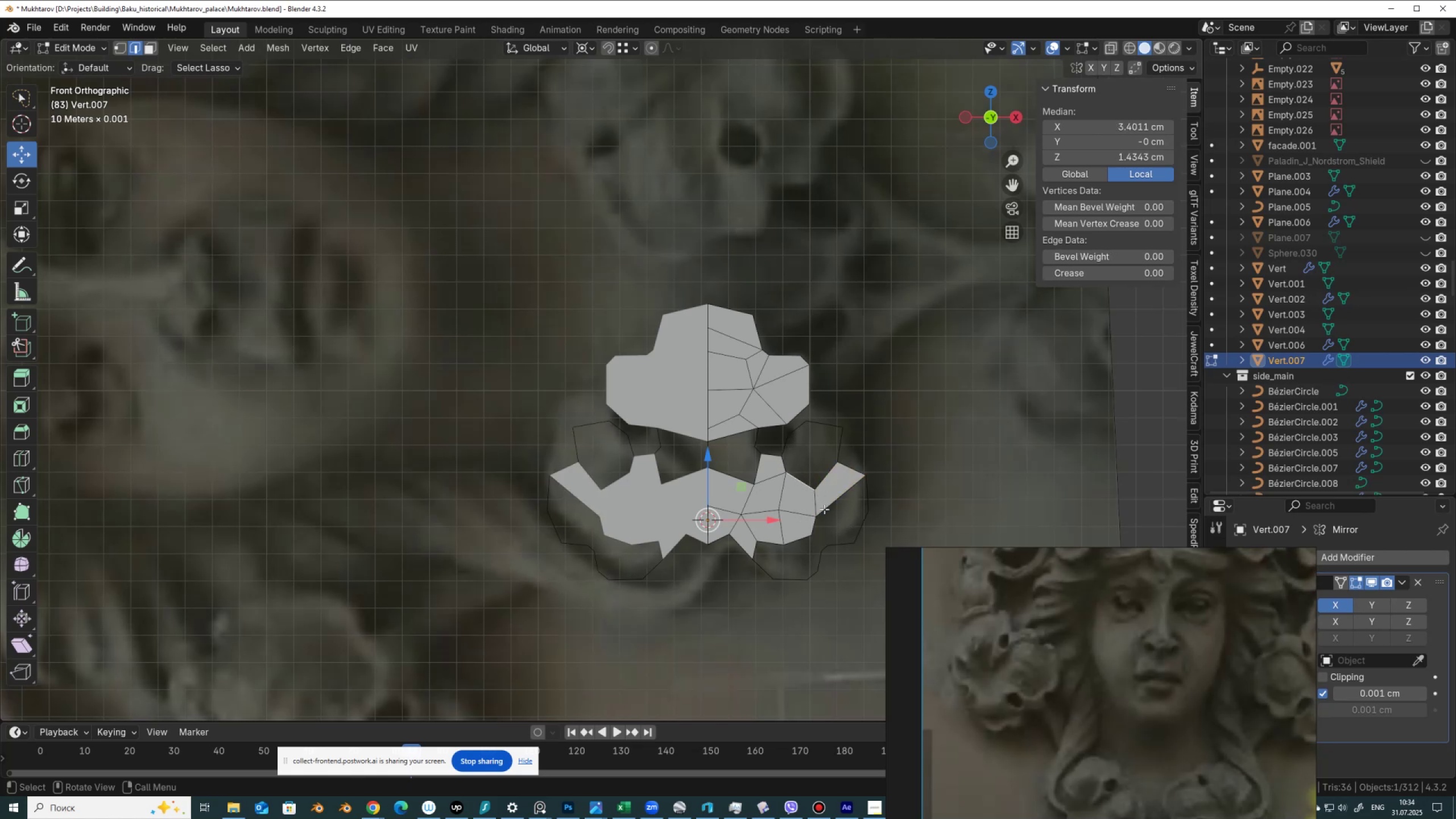 
type(ff)
 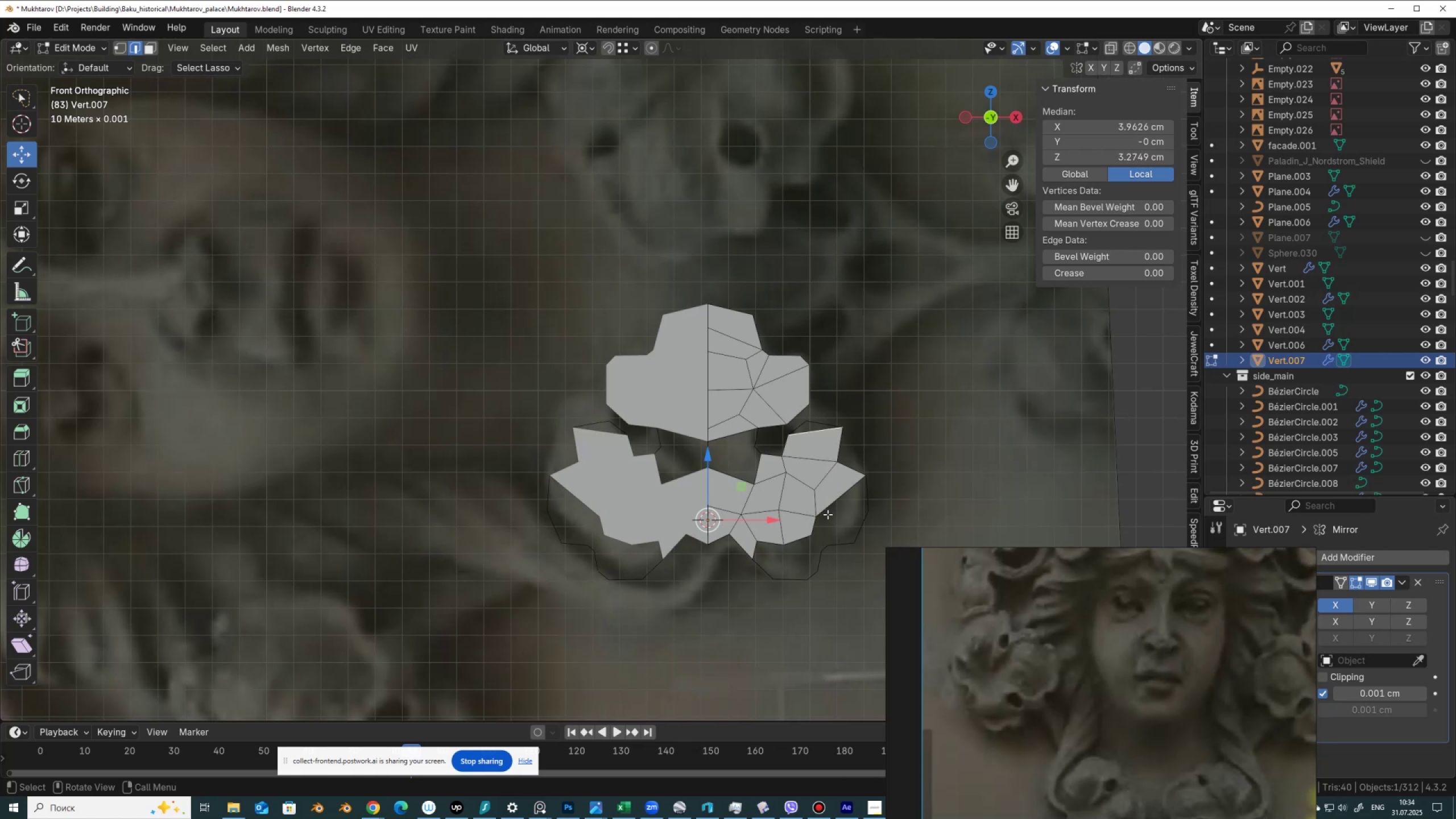 
key(Control+Z)
 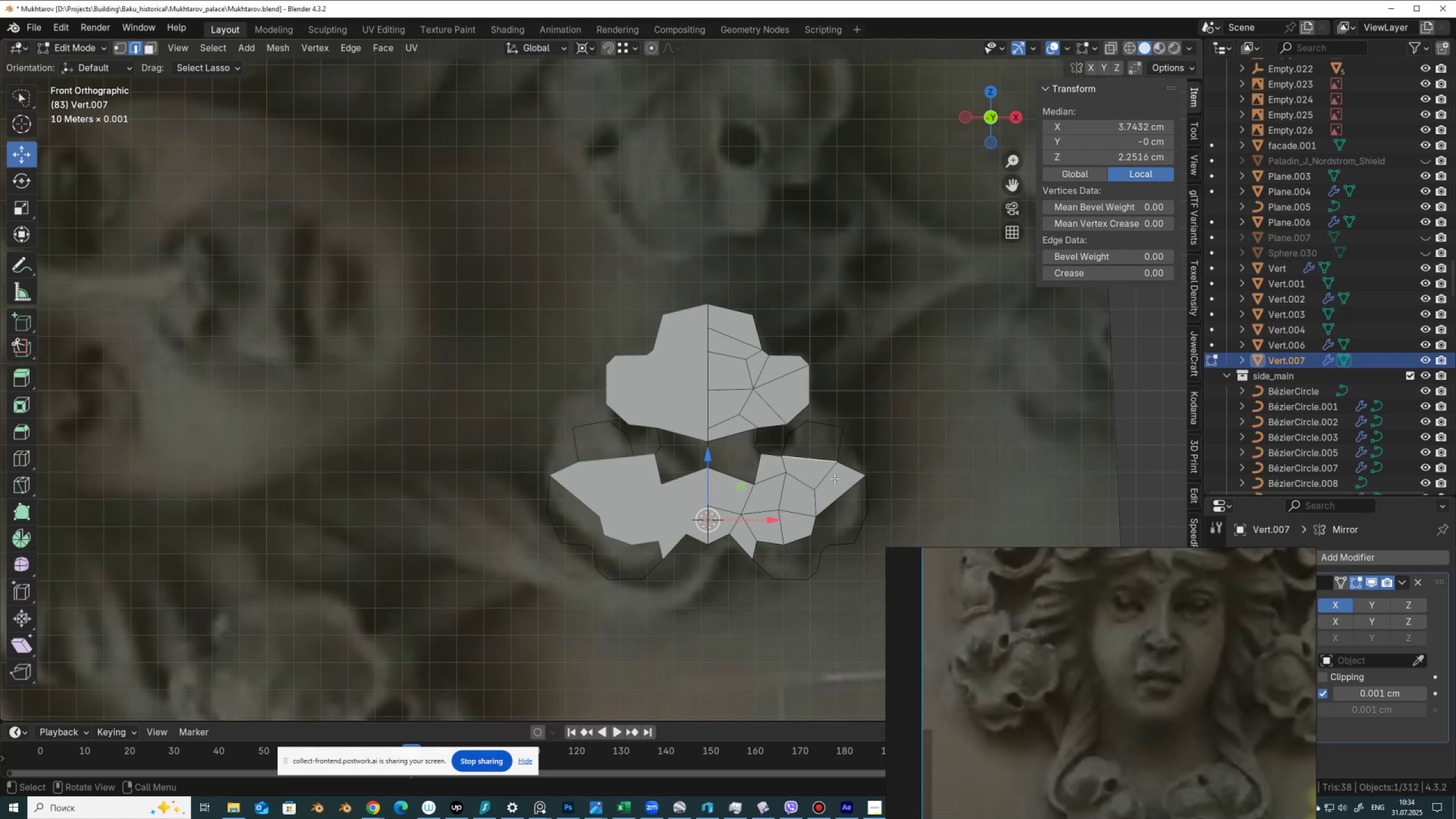 
key(1)
 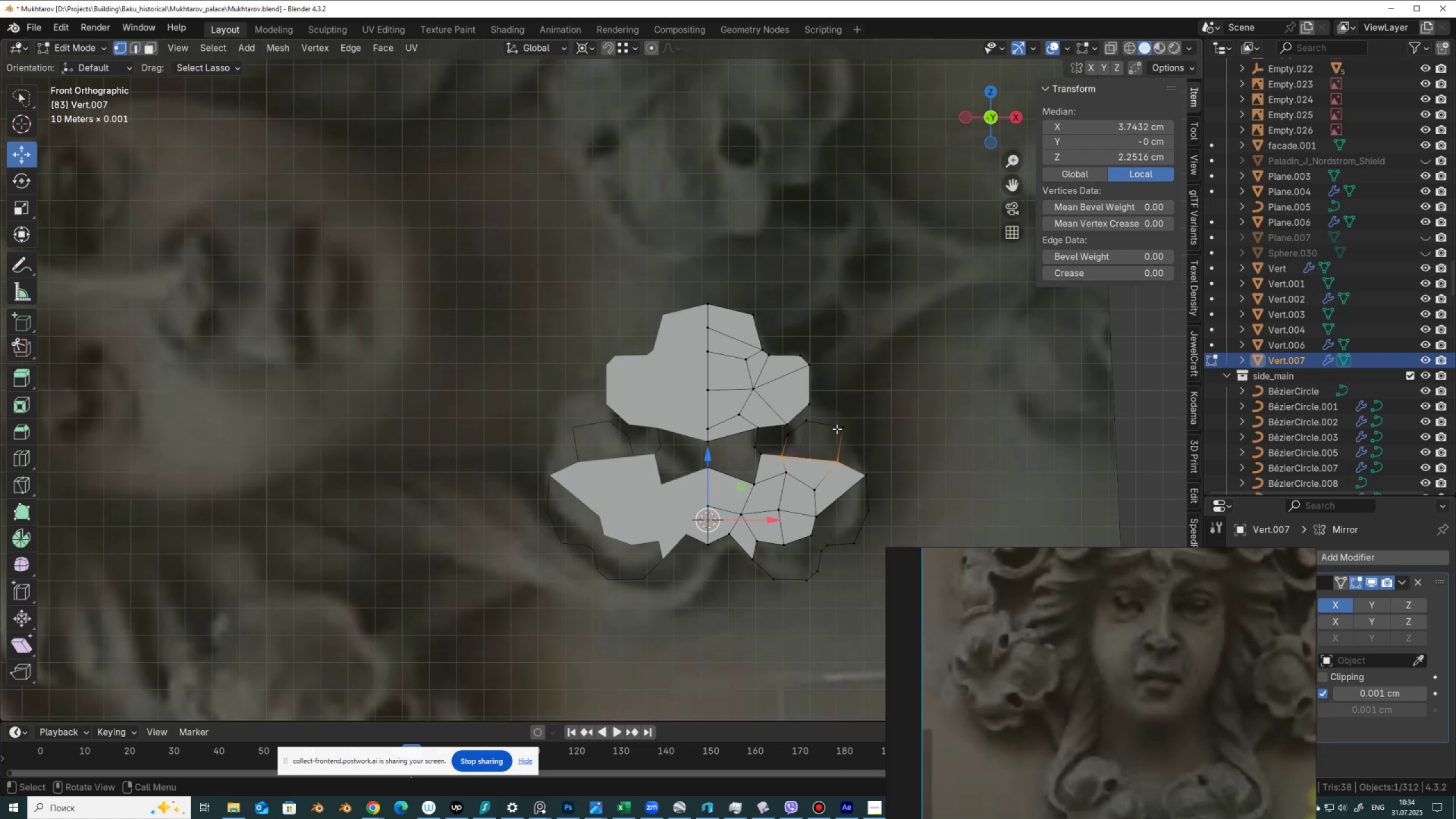 
left_click([837, 428])
 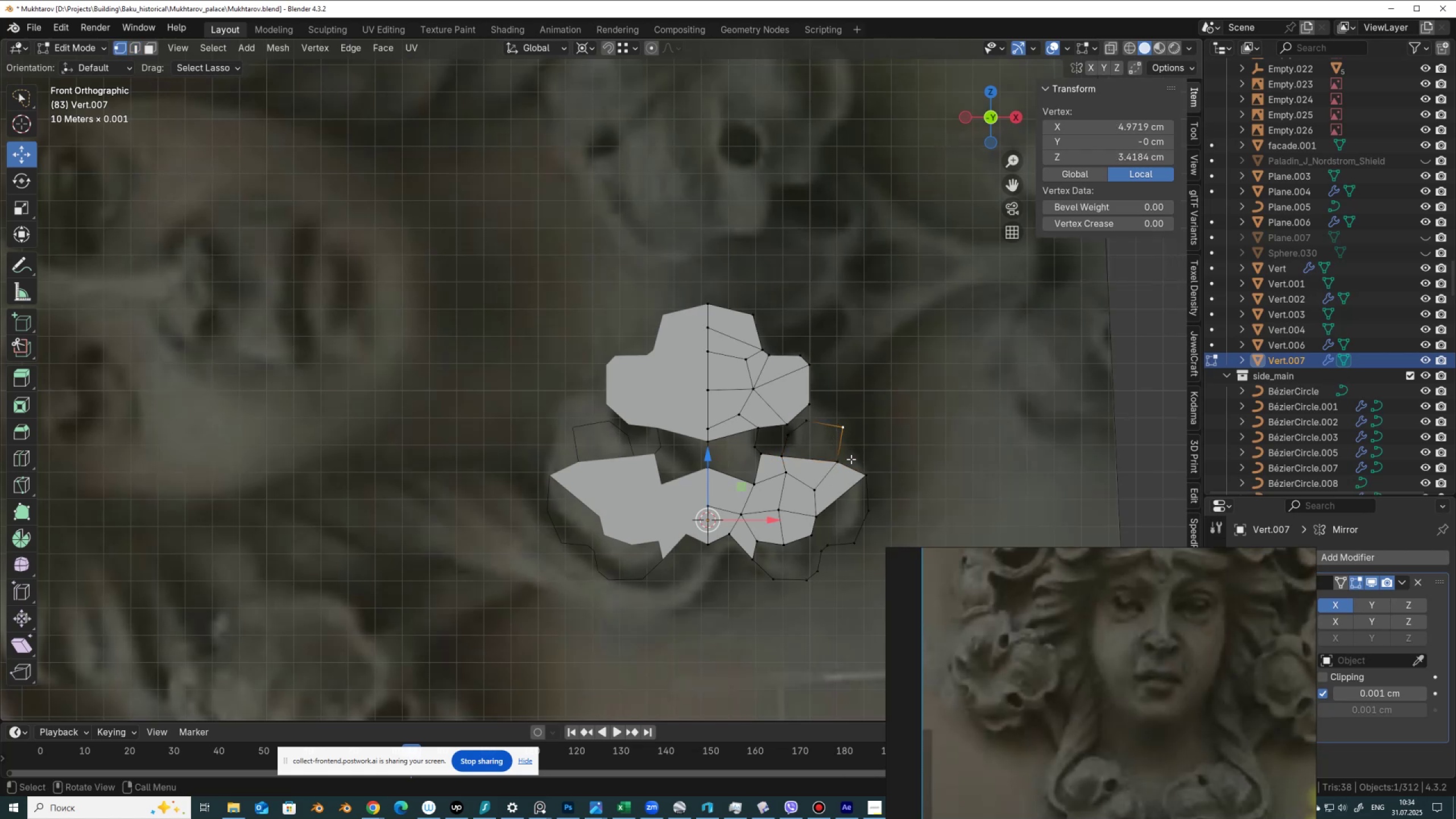 
key(Control+Shift+B)
 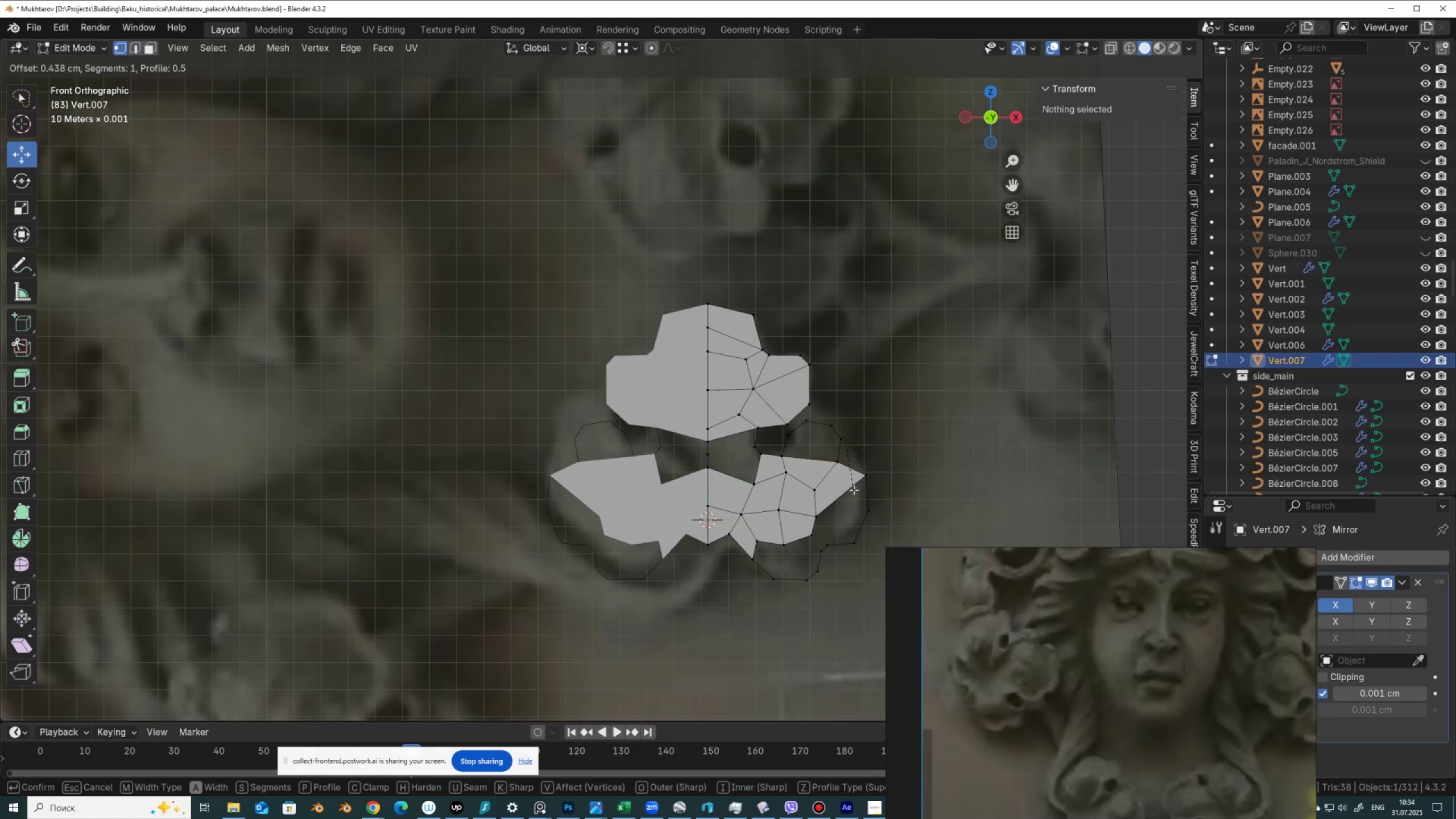 
left_click([854, 490])
 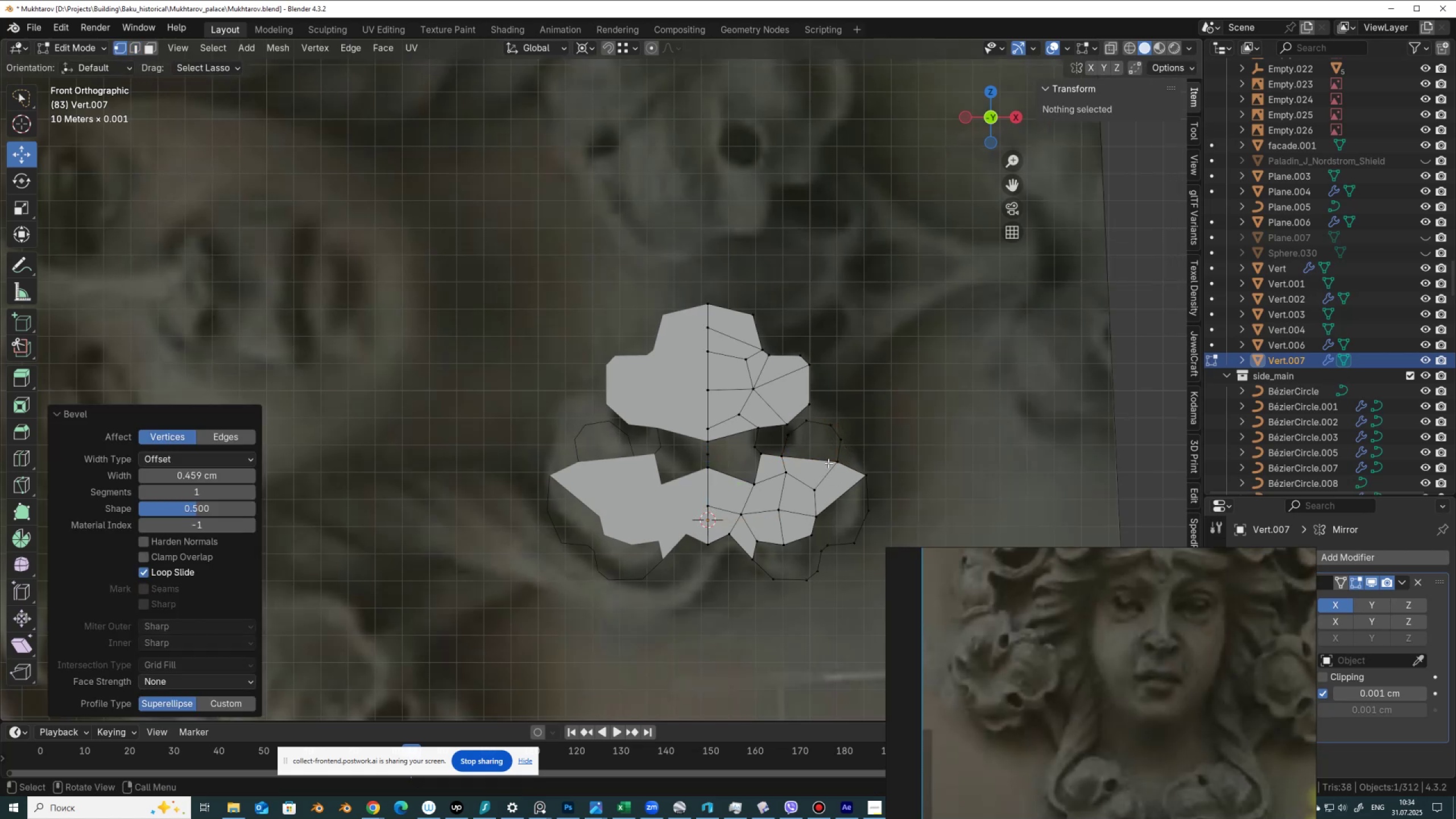 
key(2)
 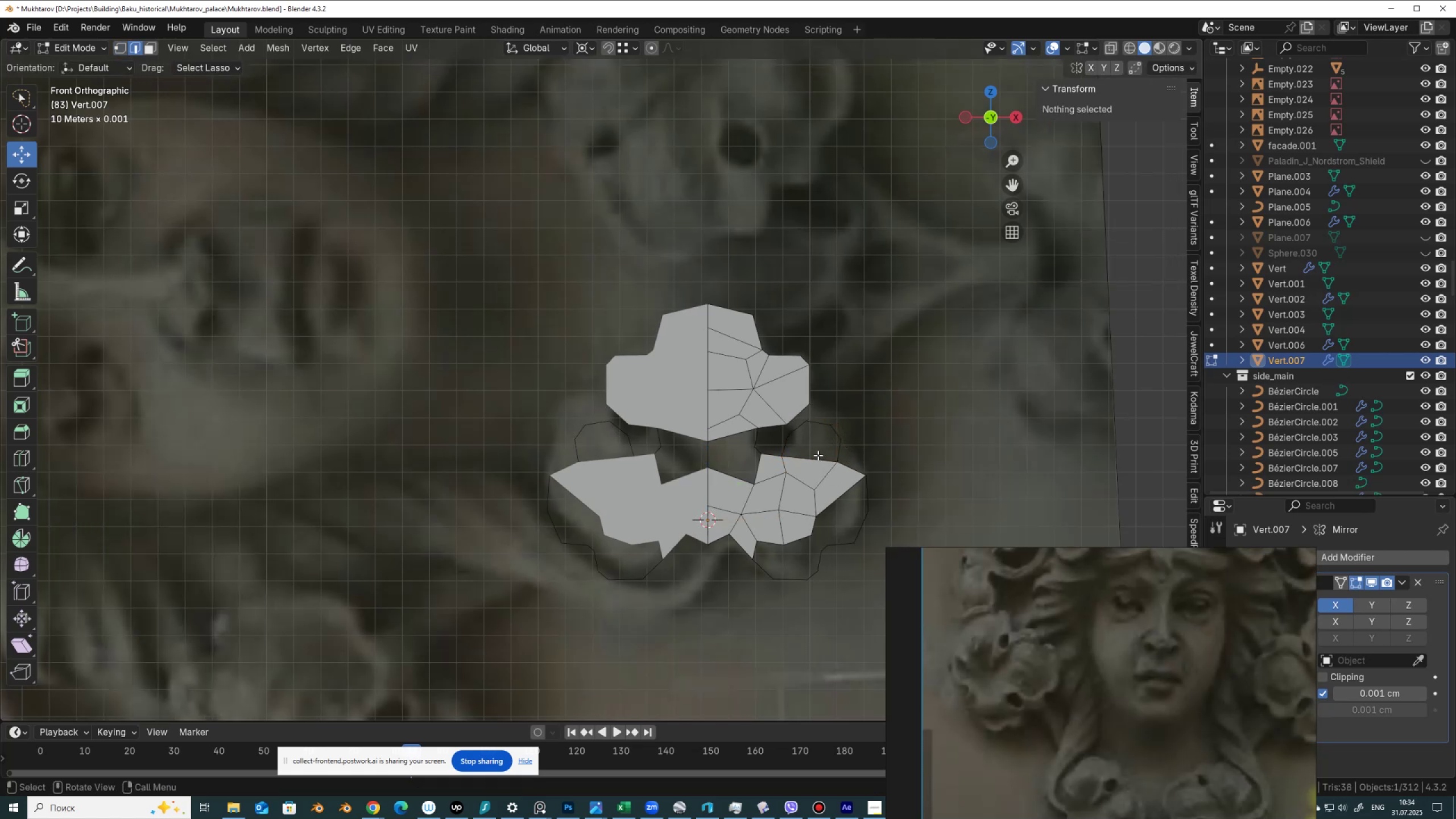 
left_click([818, 455])
 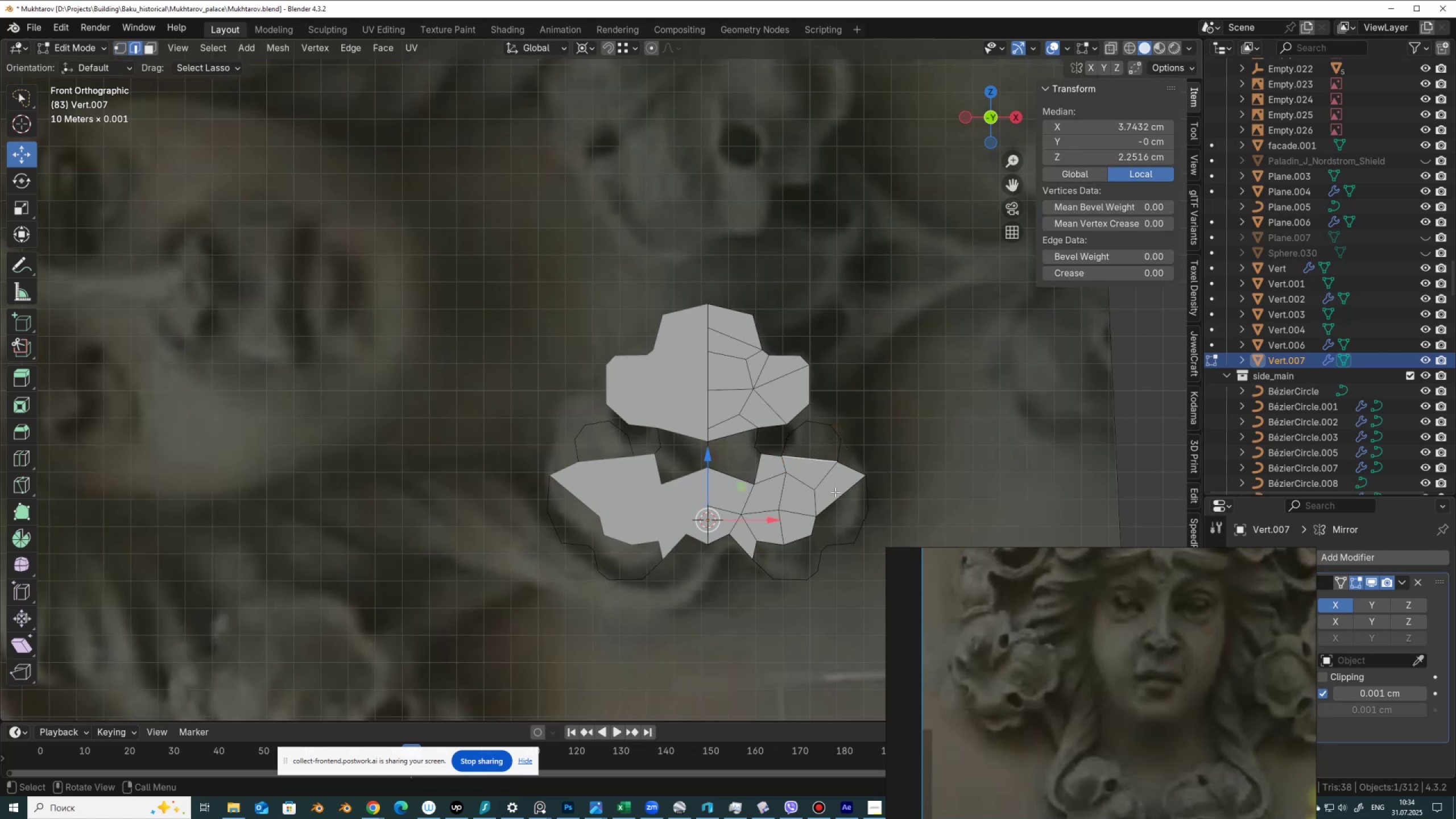 
type(ff)
 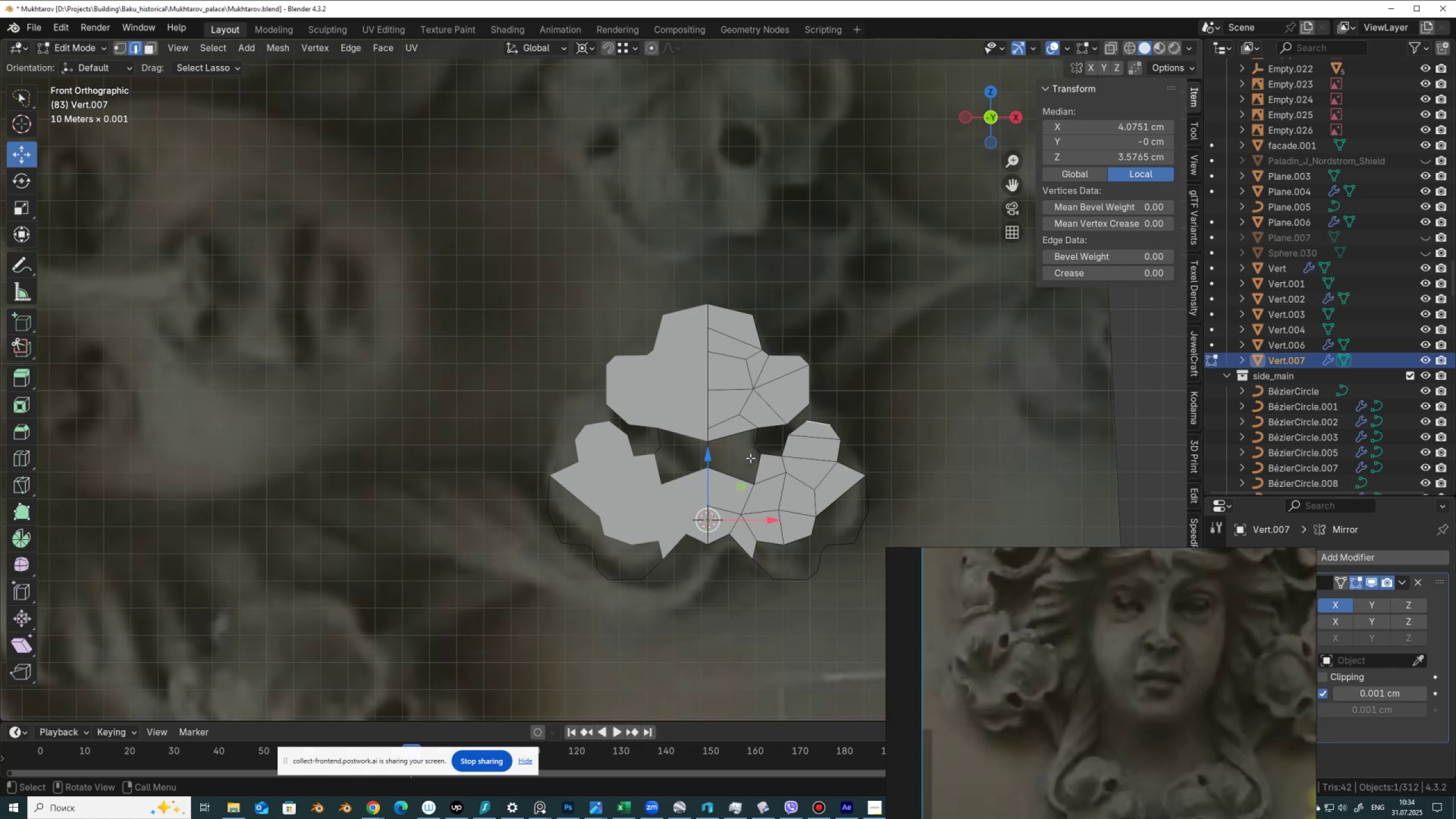 
left_click([712, 453])
 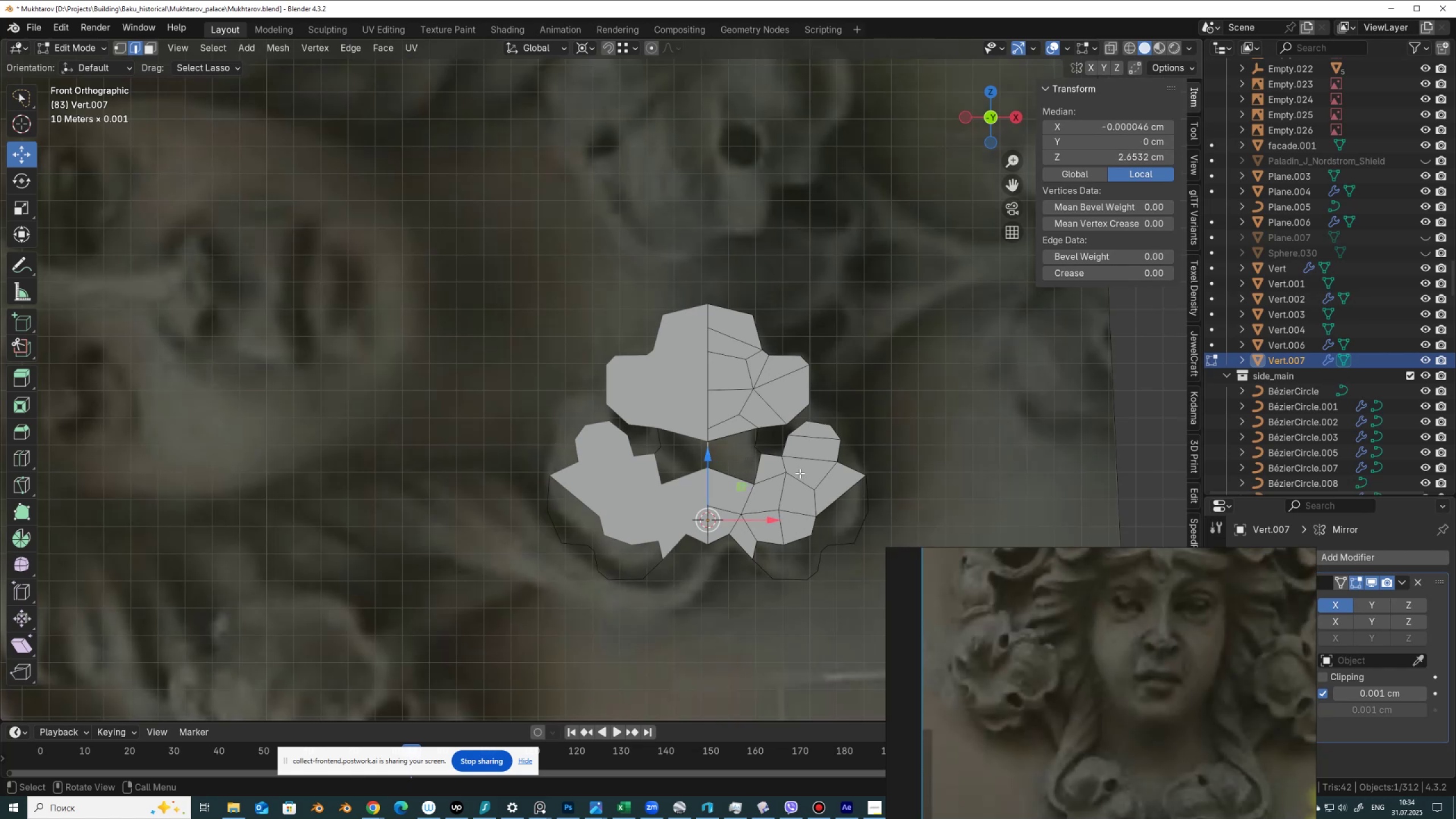 
right_click([800, 473])
 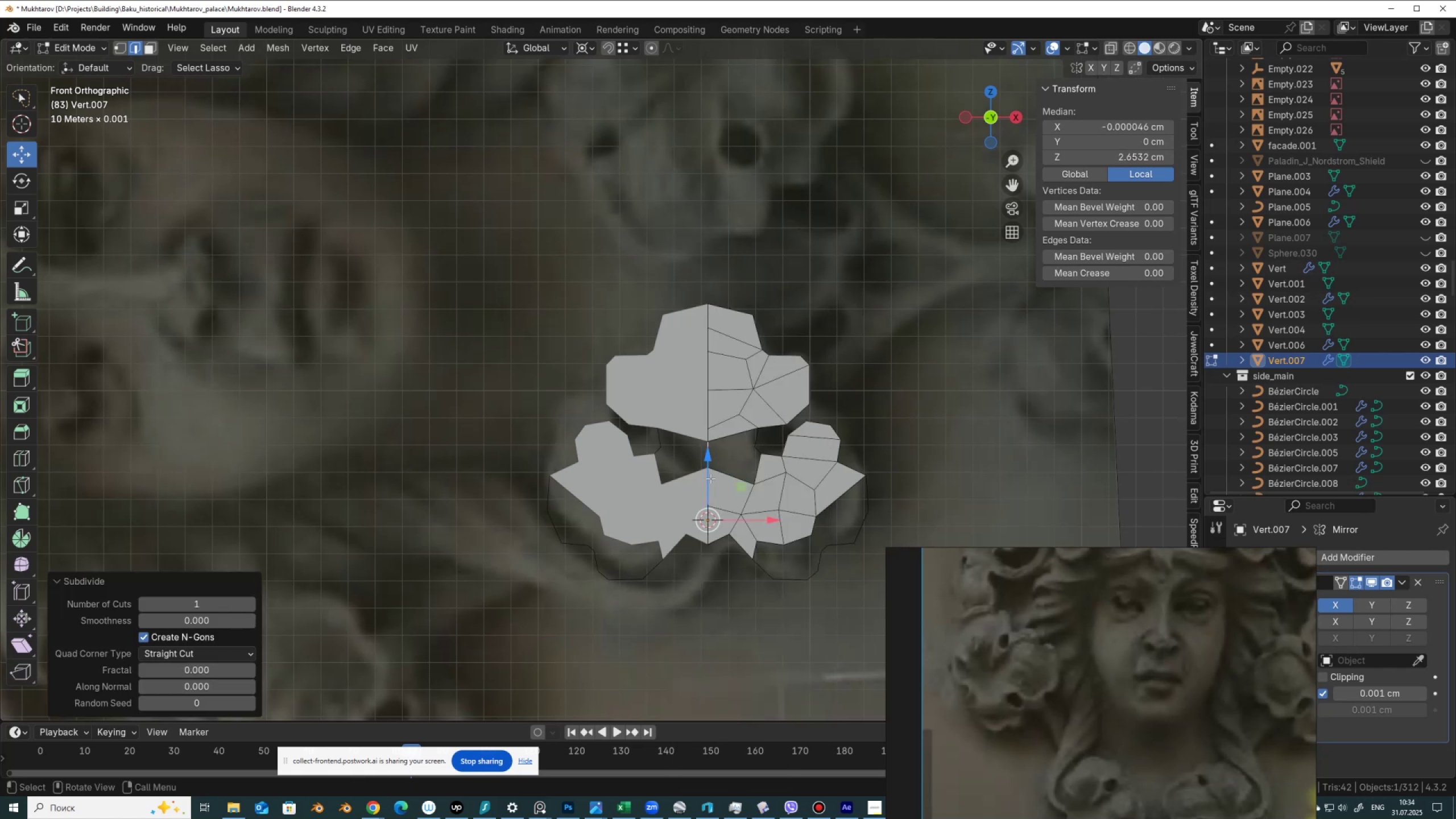 
key(1)
 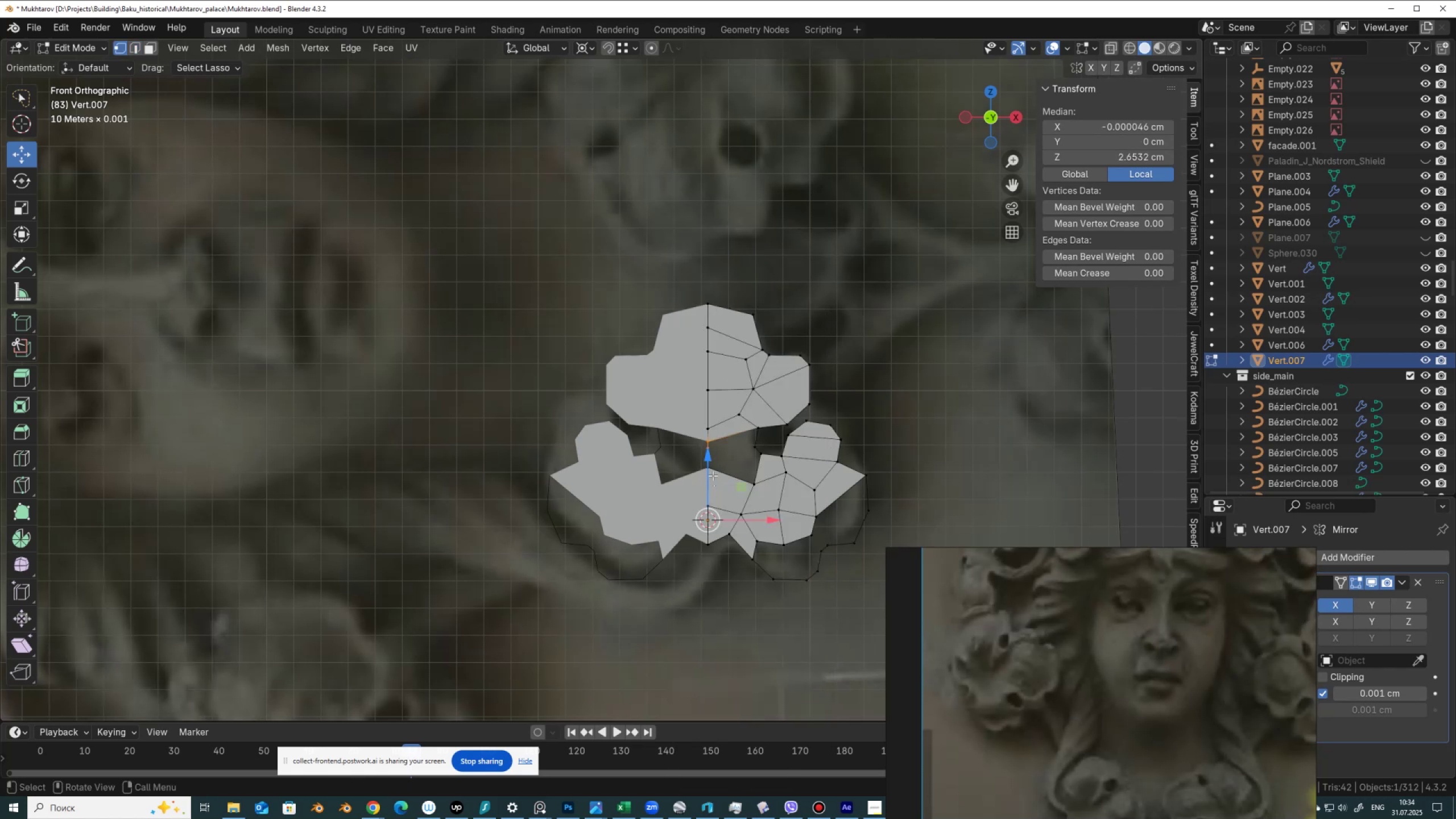 
left_click([713, 475])
 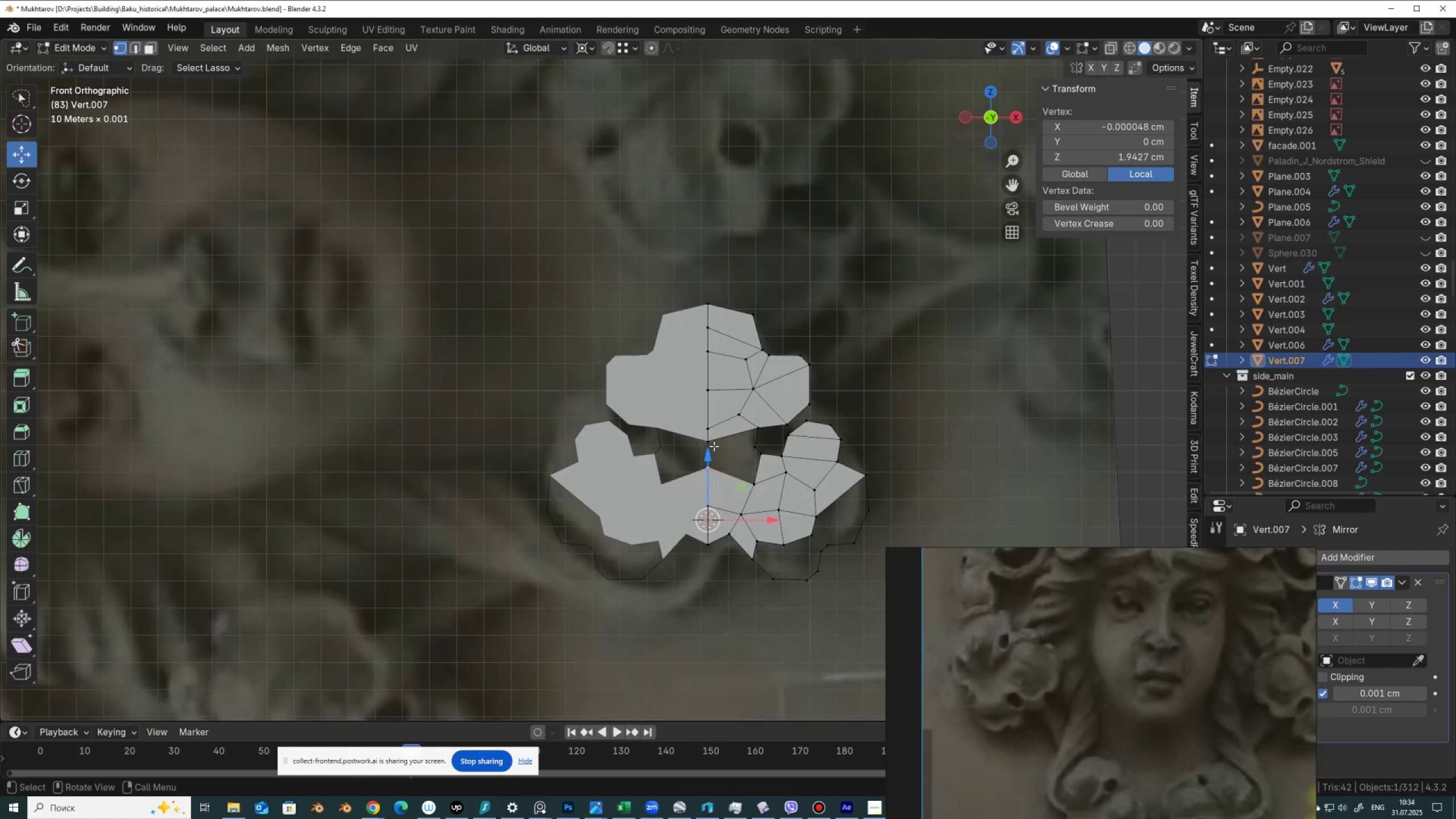 
left_click_drag(start_coordinate=[710, 449], to_coordinate=[708, 463])
 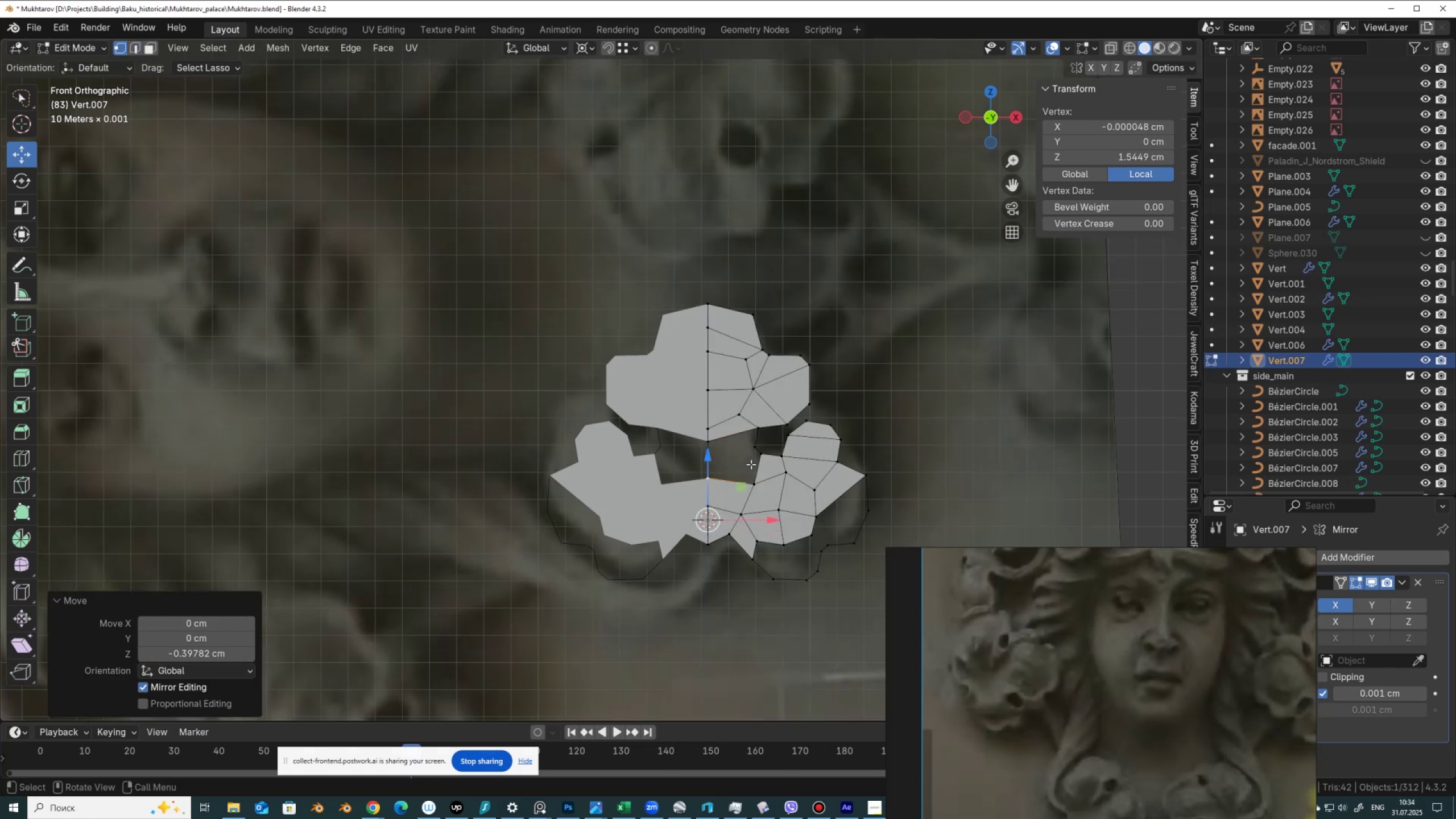 
hold_key(key=ShiftLeft, duration=0.98)
left_click([752, 450])
 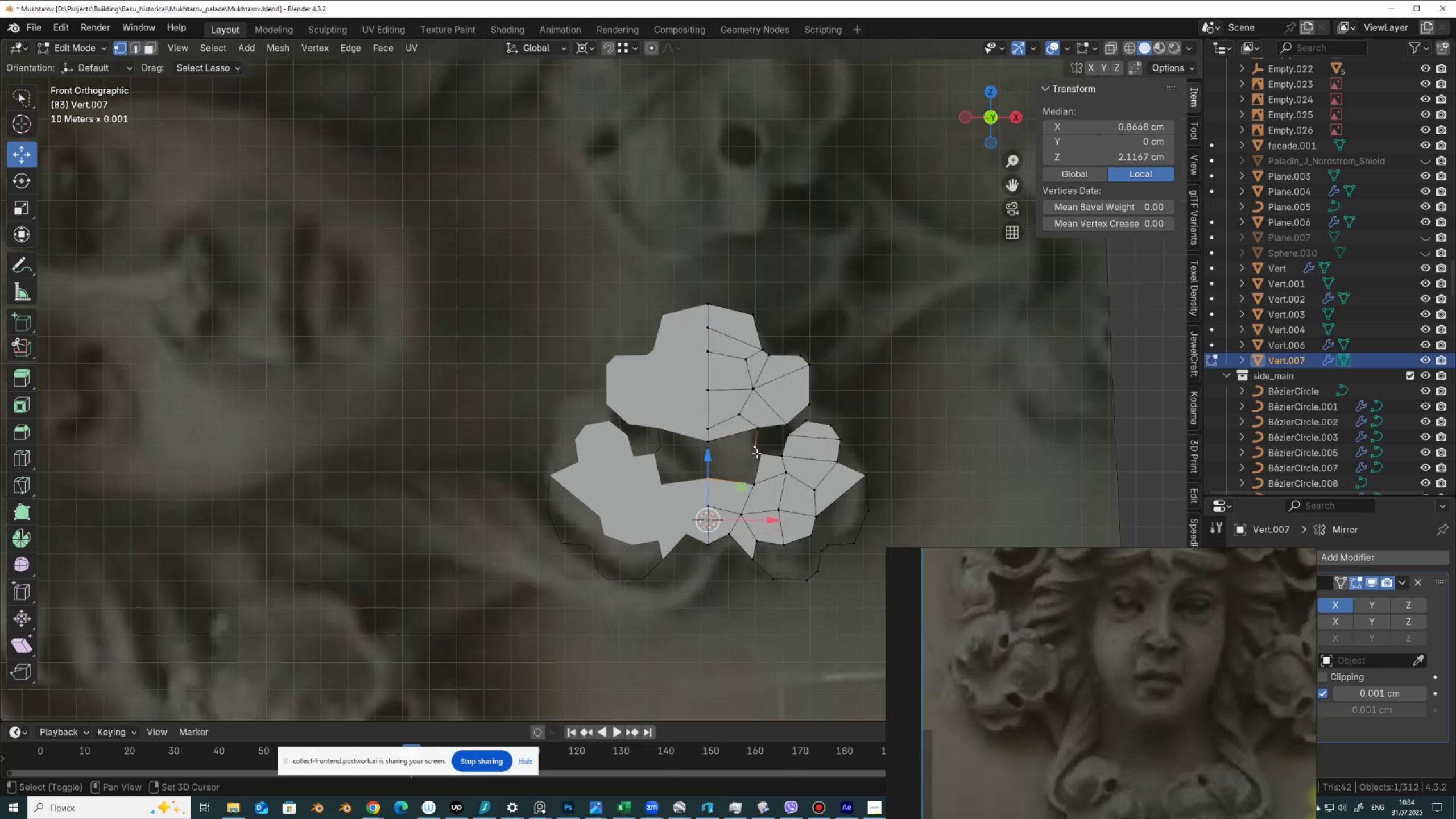 
double_click([756, 453])
 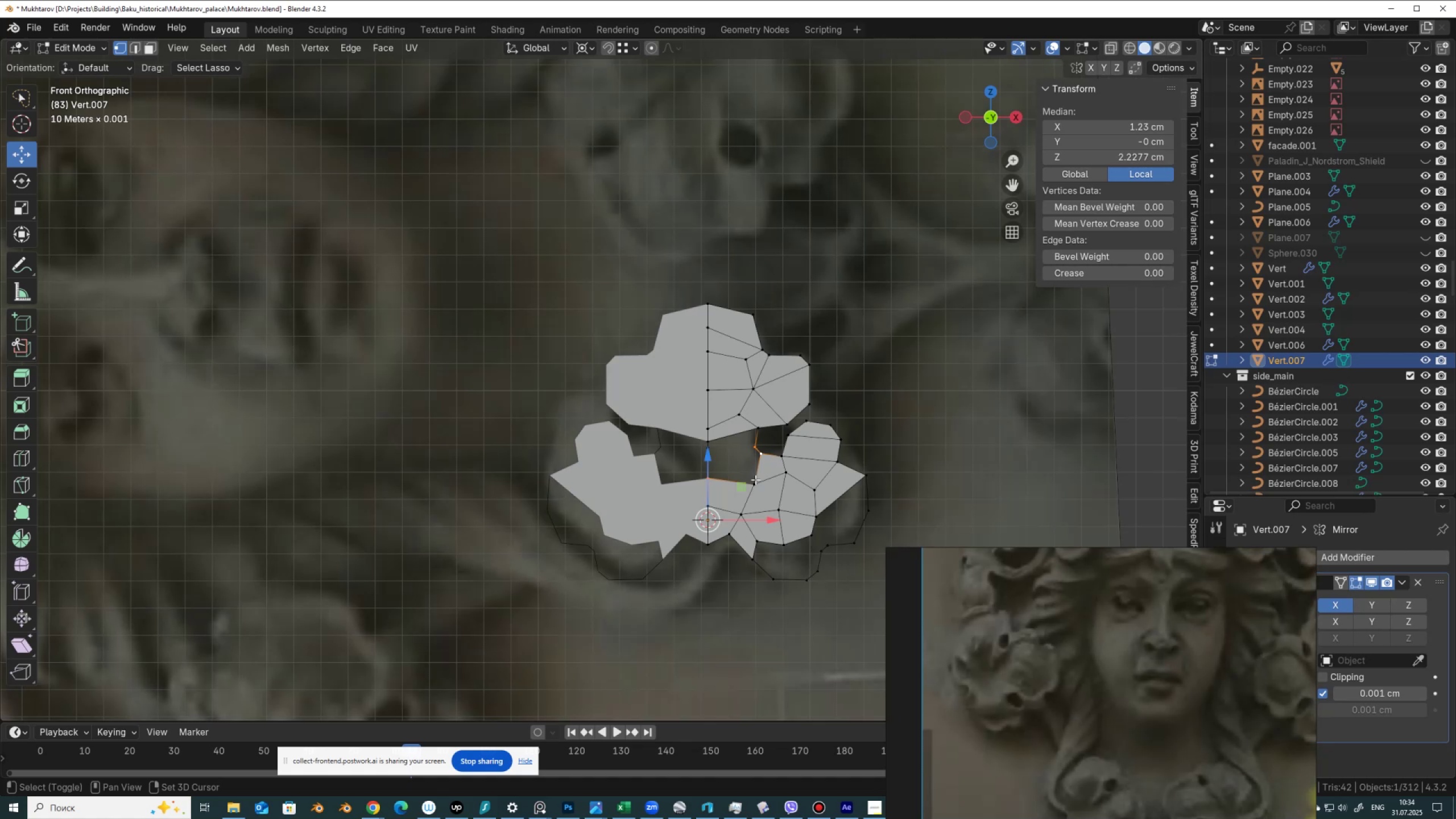 
triple_click([755, 479])
 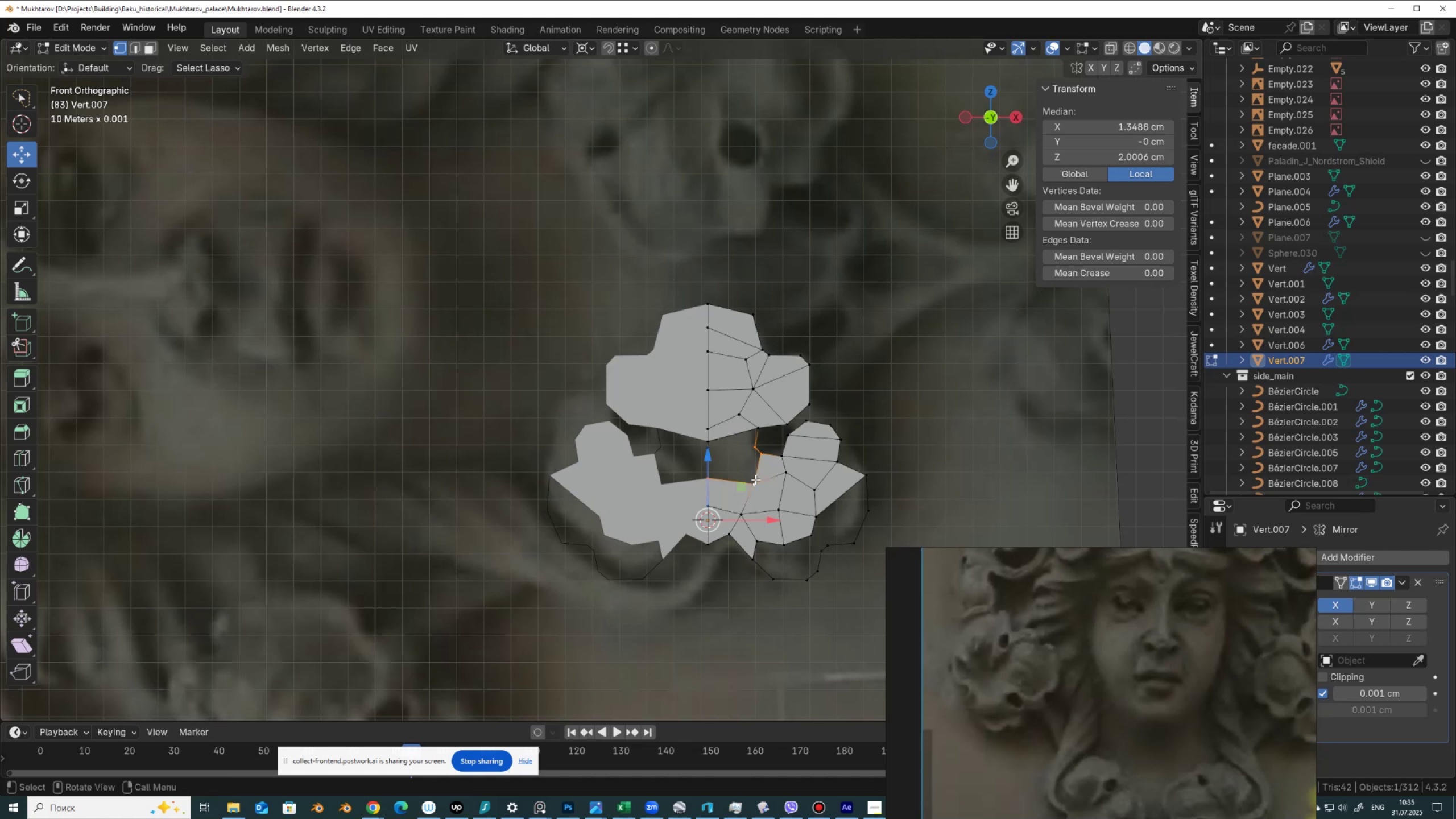 
key(F)
 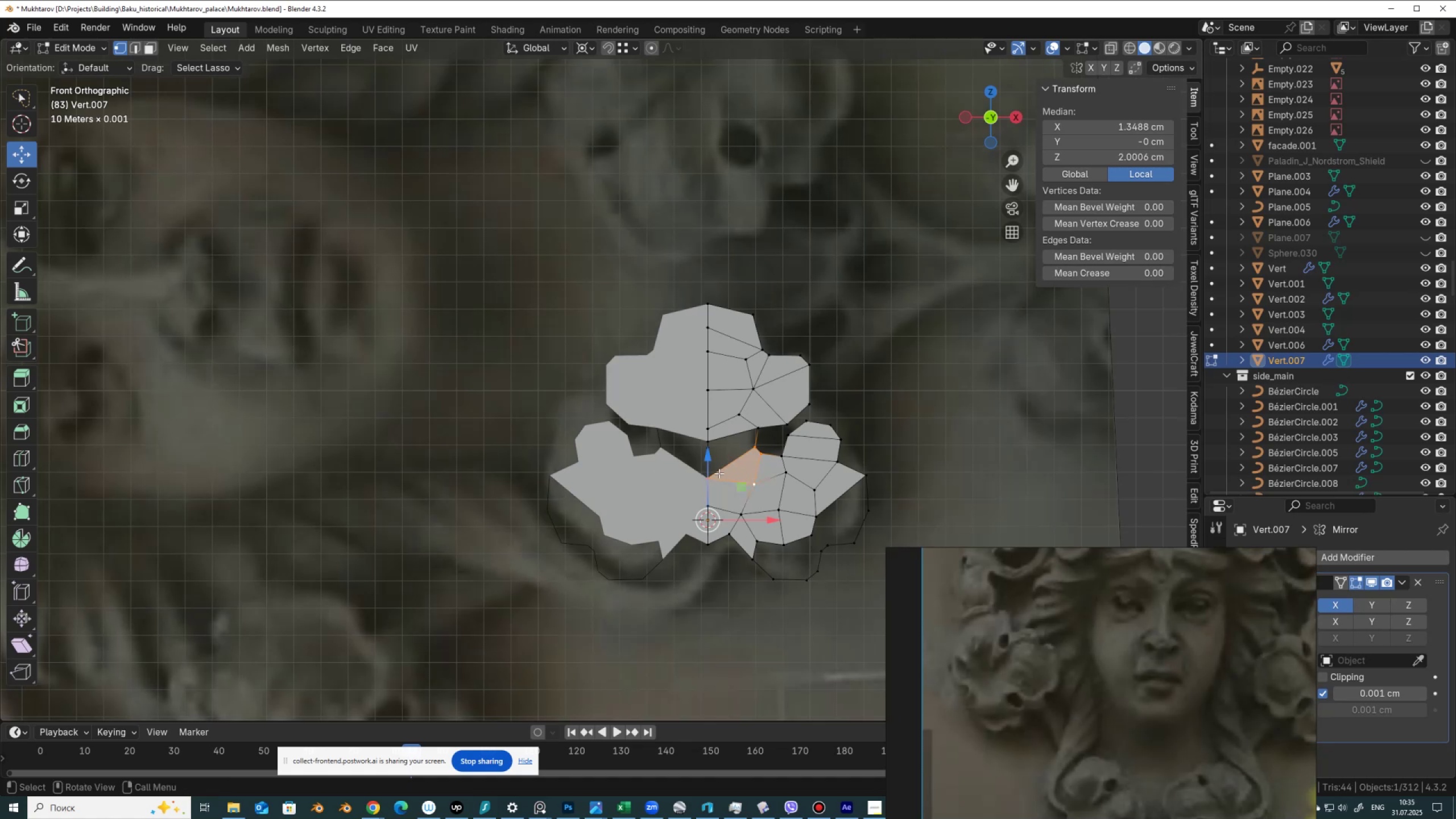 
left_click([718, 473])
 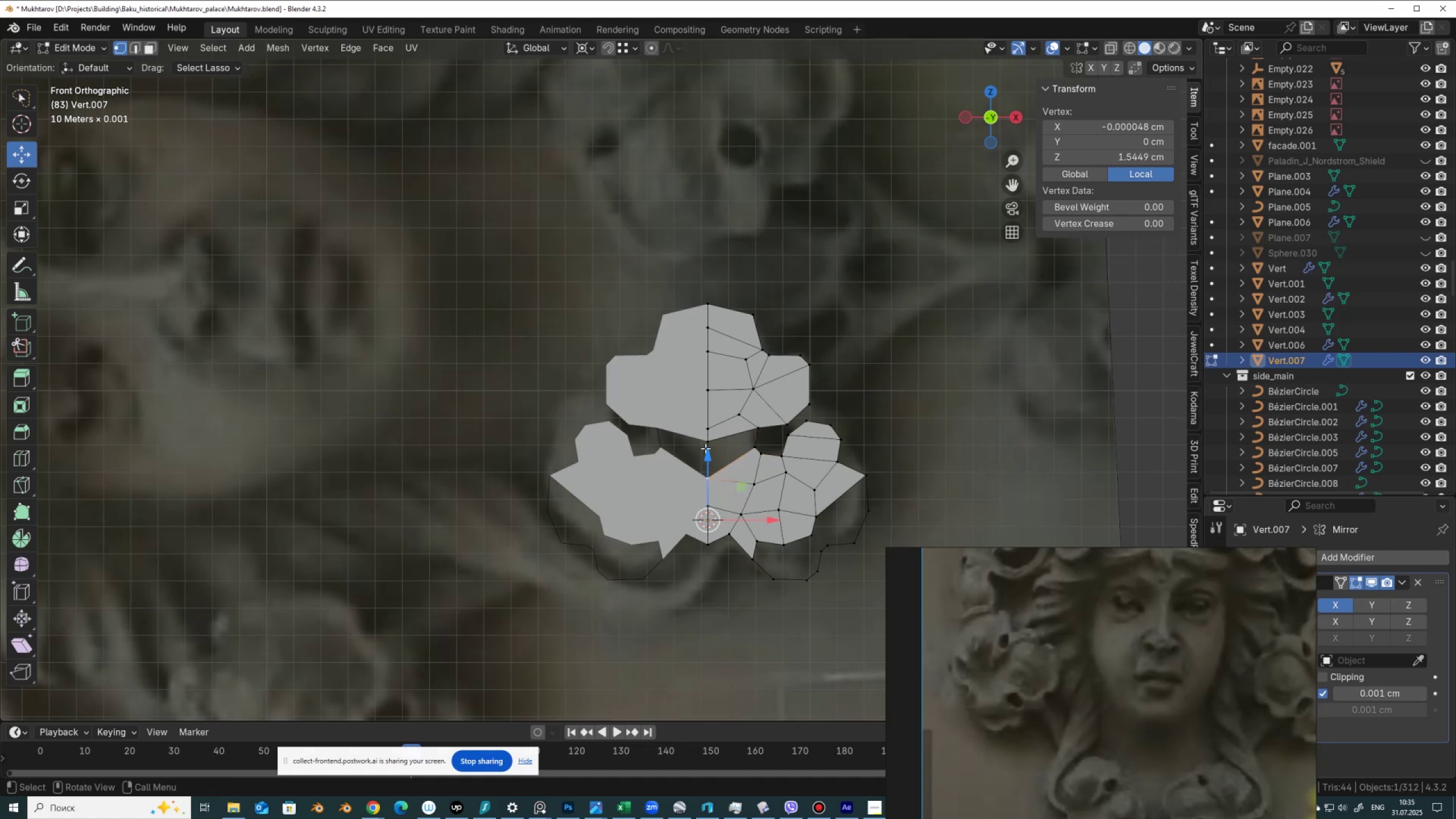 
hold_key(key=ShiftLeft, duration=1.16)
left_click([707, 442])
 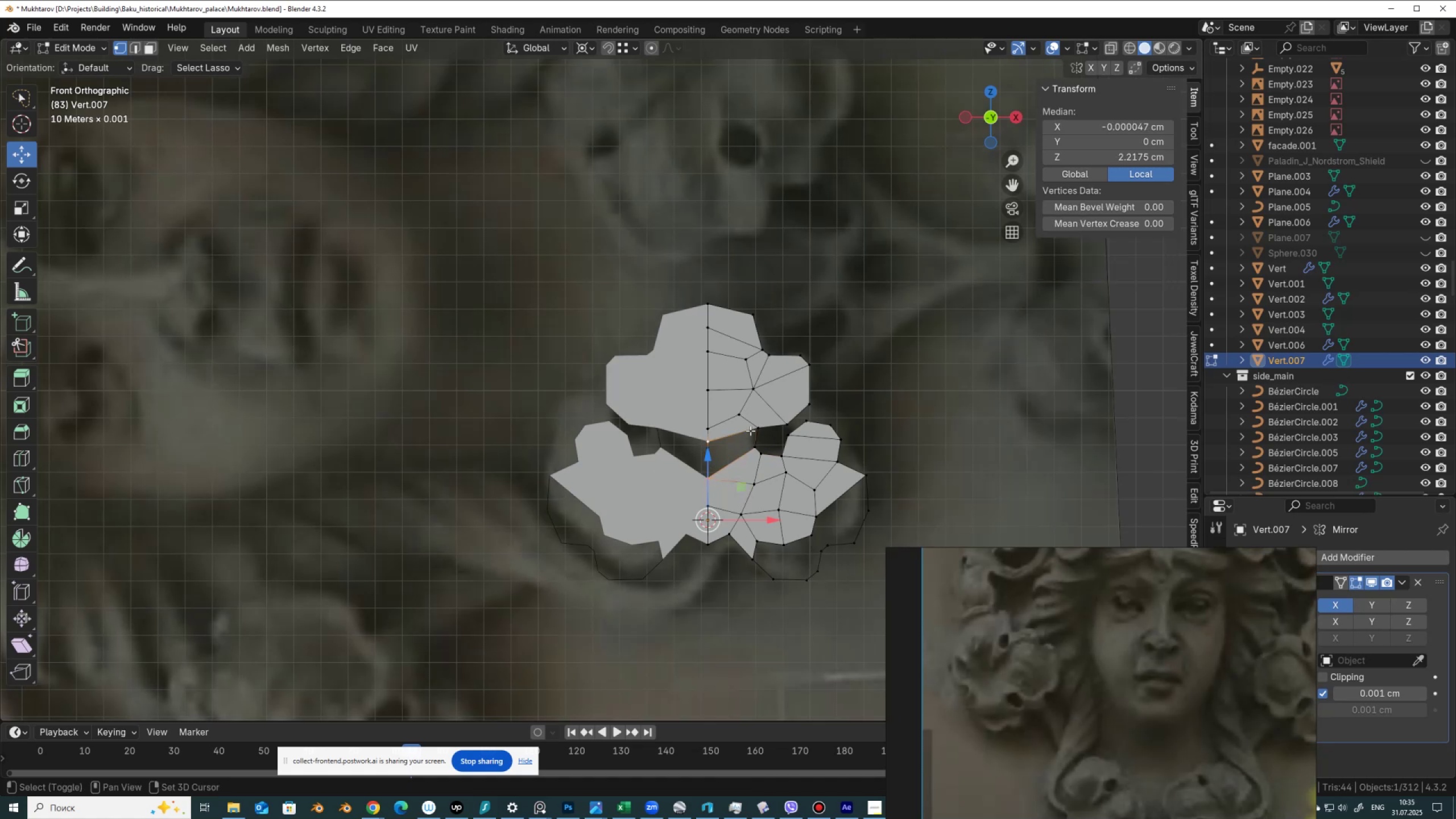 
left_click([750, 431])
 